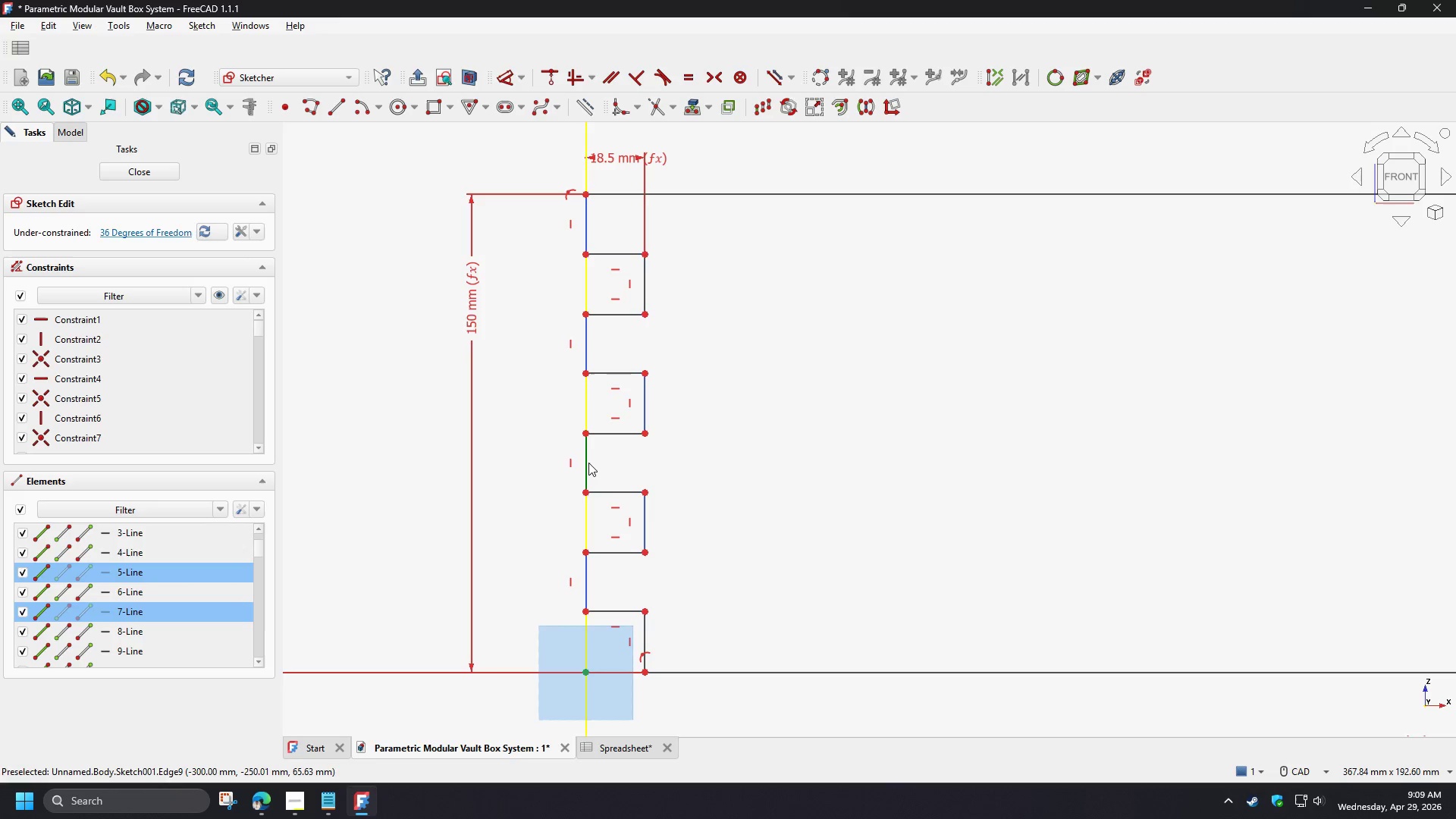 
left_click([588, 462])
 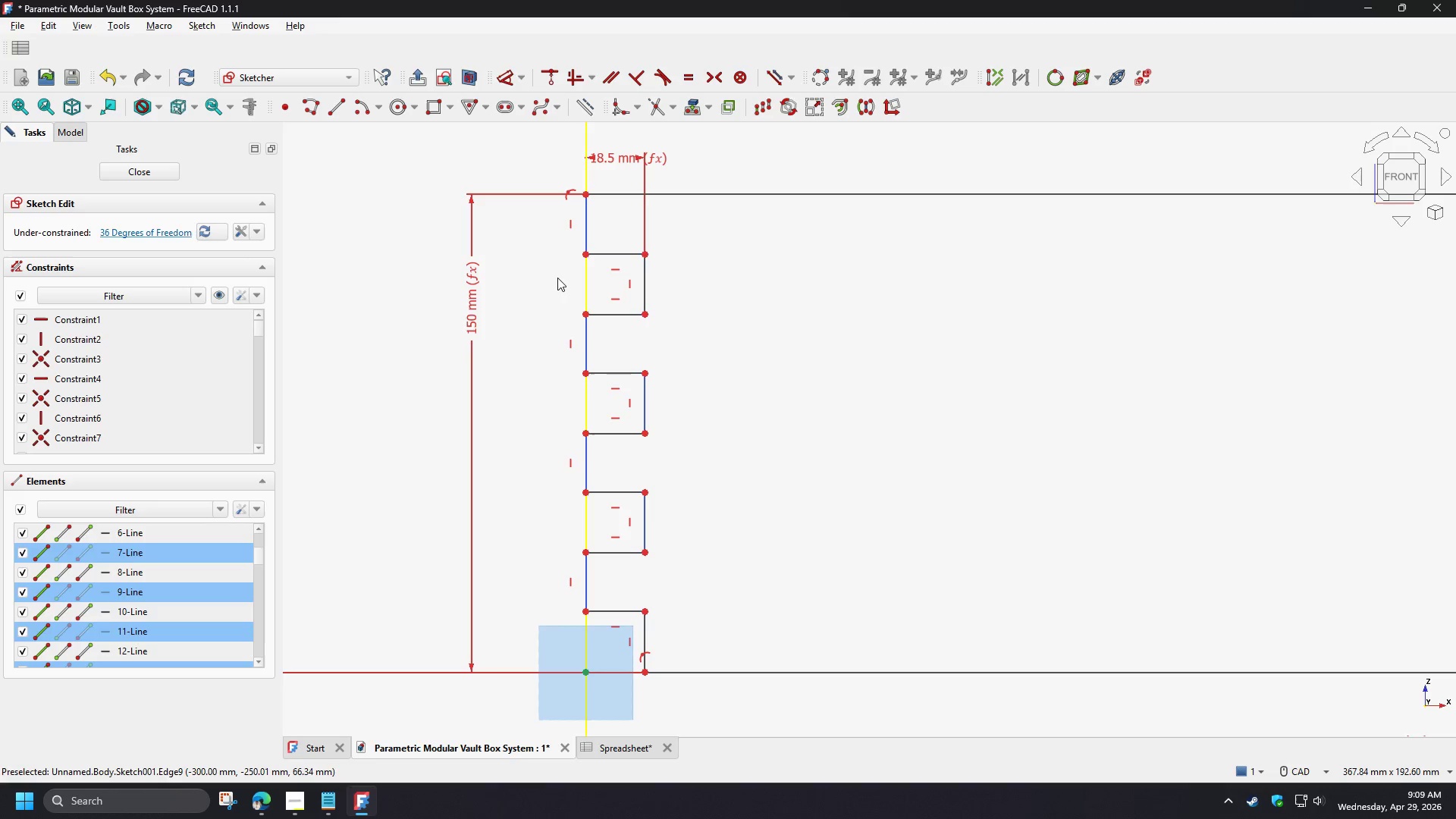 
key(E)
 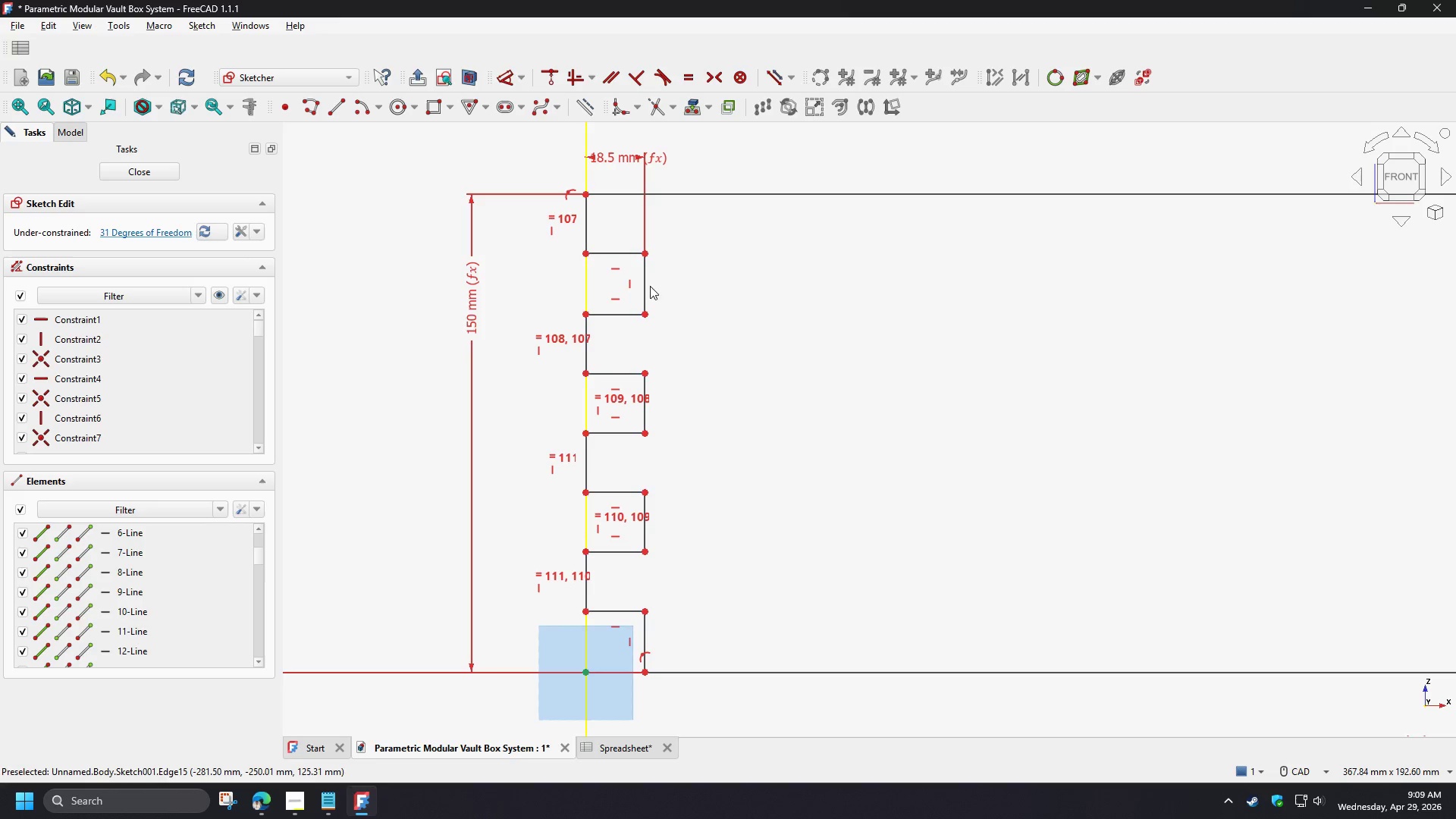 
scroll: coordinate [592, 221], scroll_direction: up, amount: 2.0
 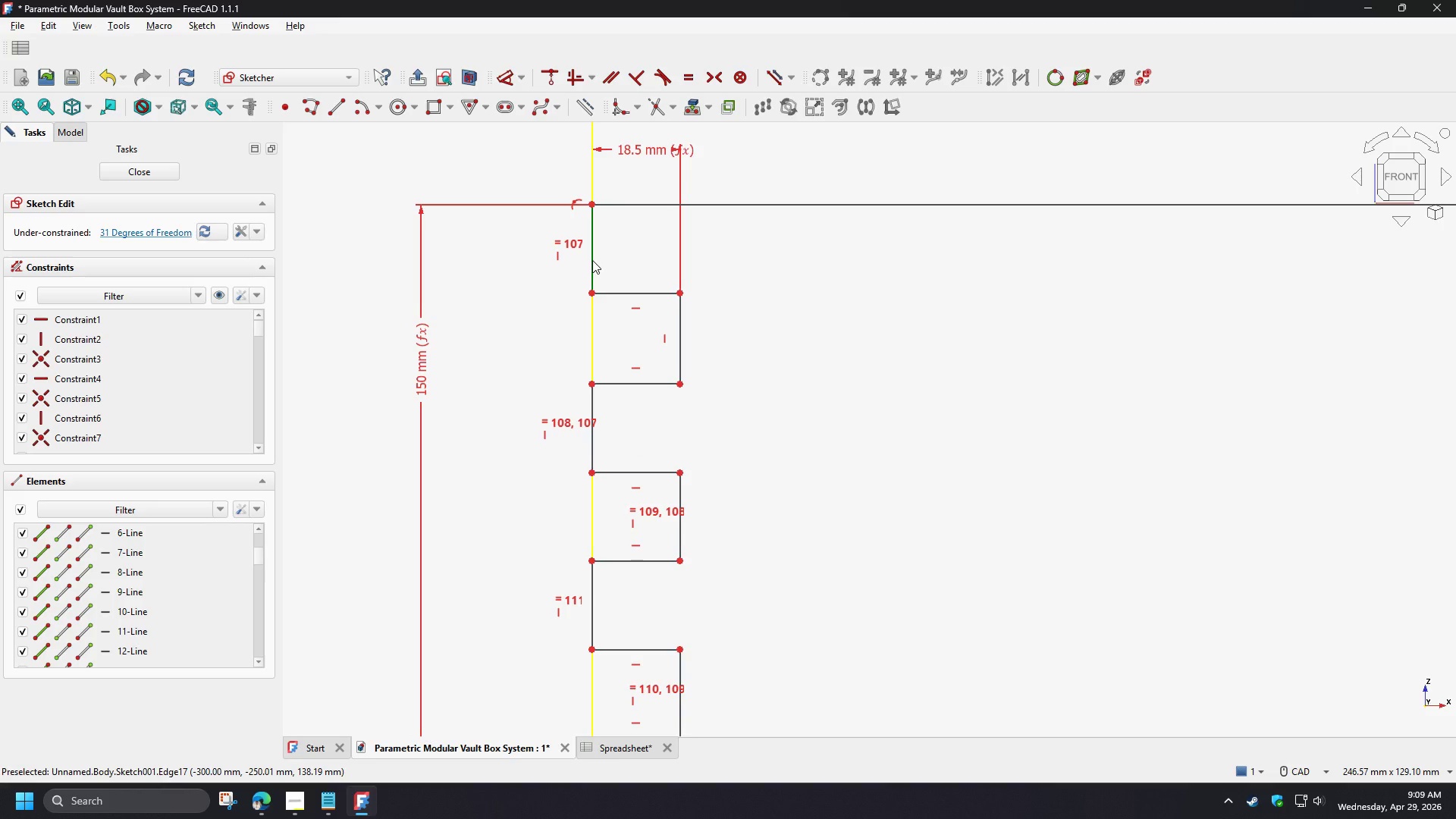 
wait(6.53)
 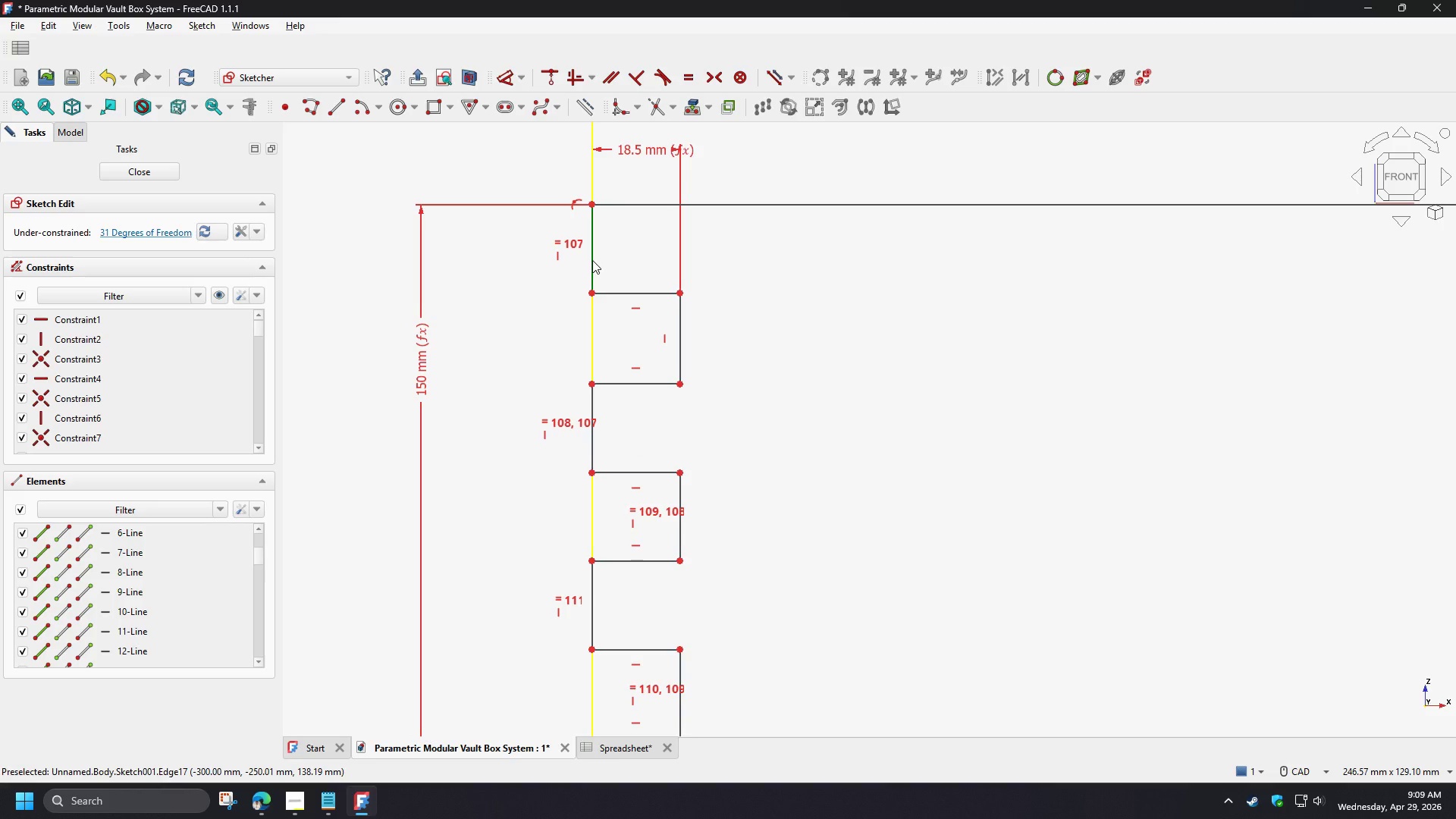 
scroll: coordinate [629, 258], scroll_direction: down, amount: 2.0
 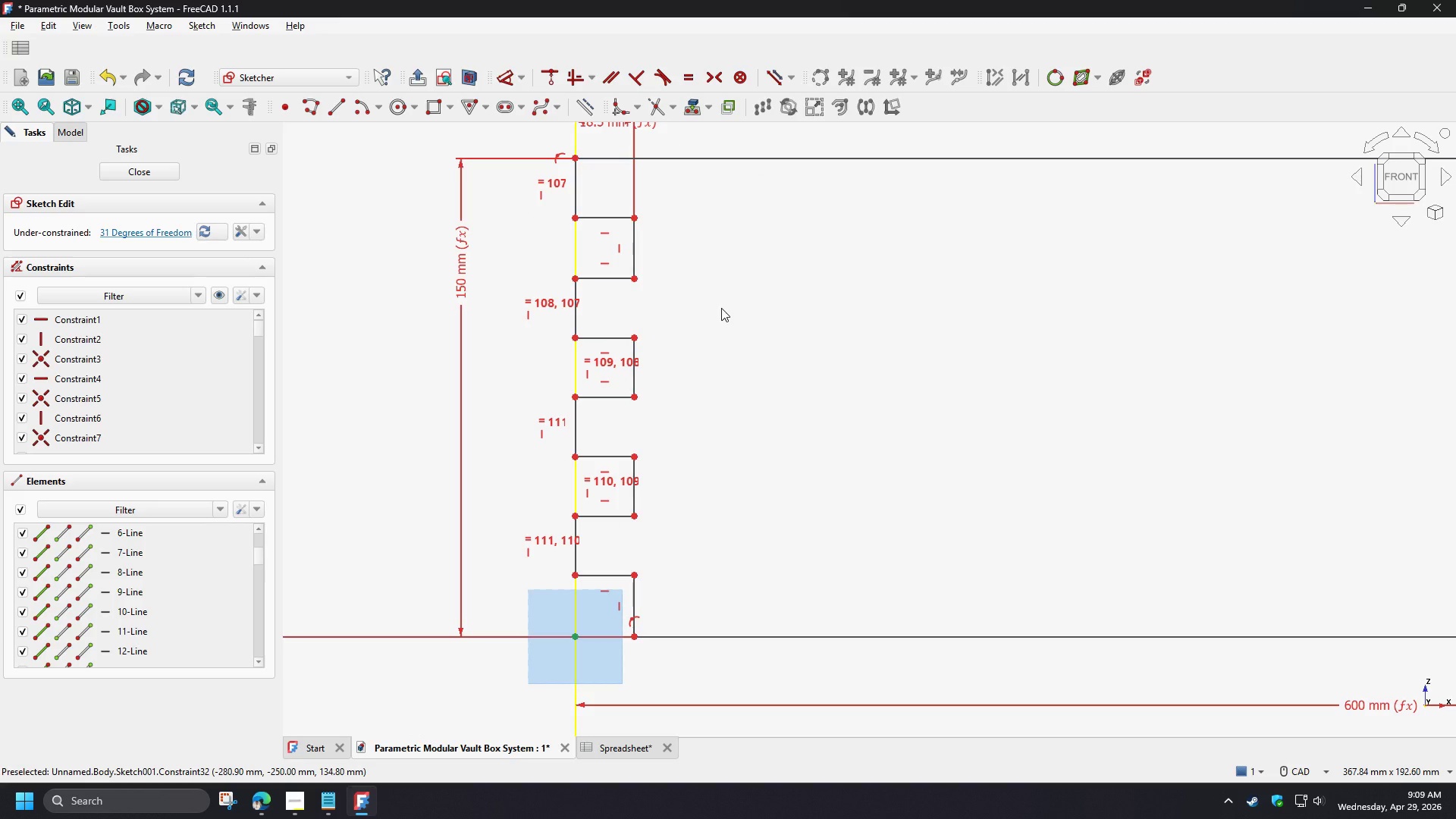 
wait(7.08)
 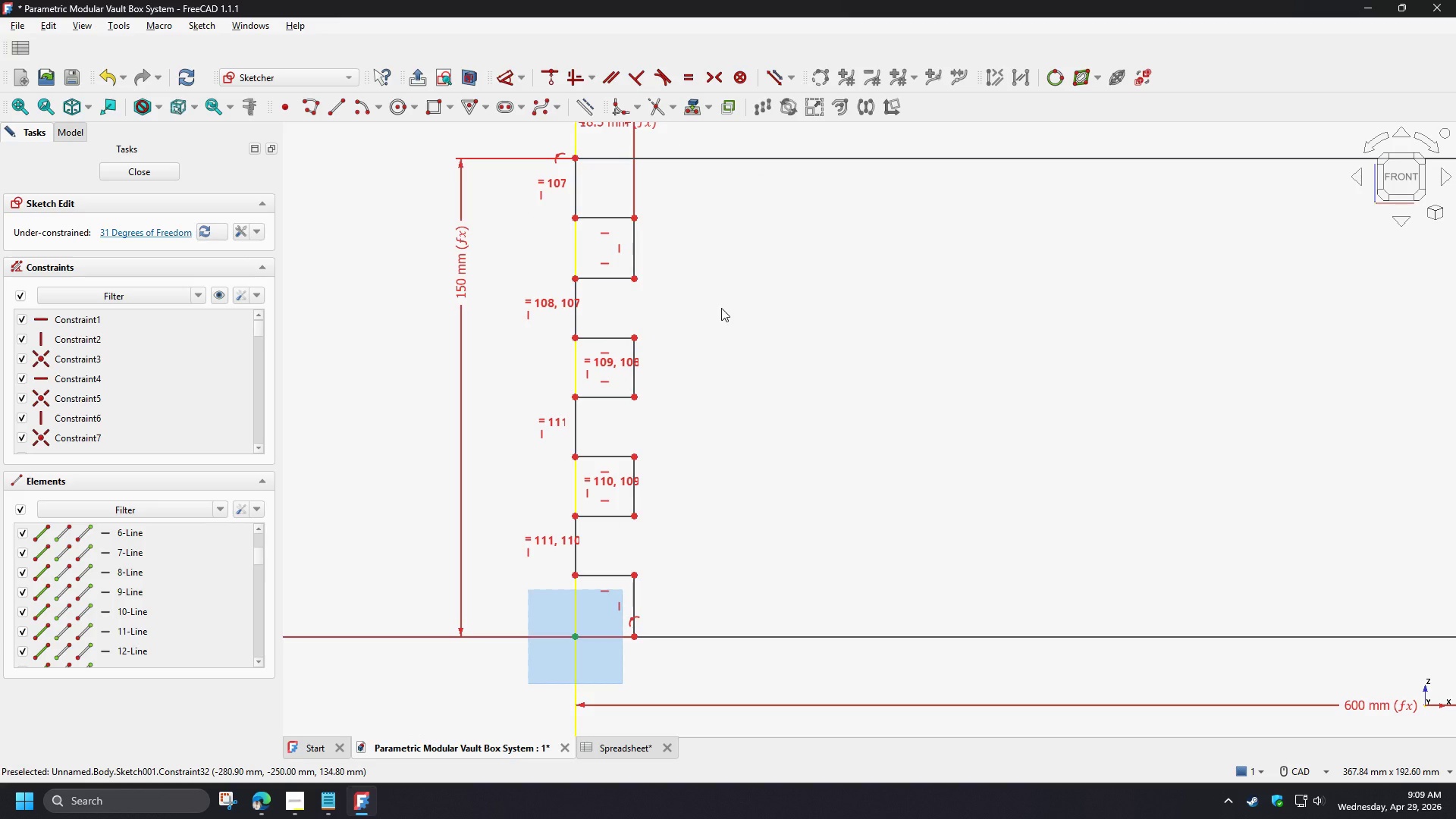 
left_click([635, 246])
 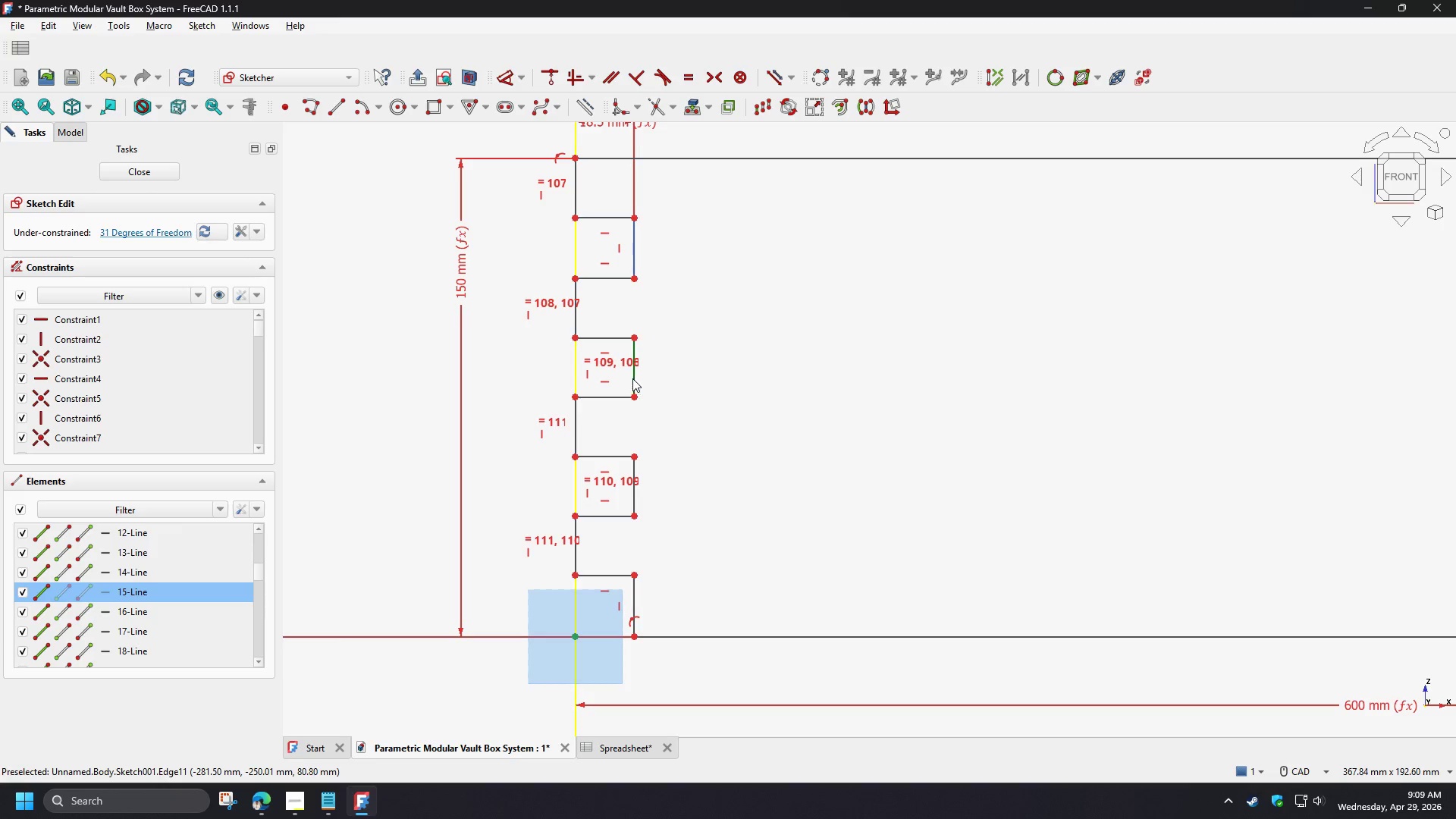 
left_click([632, 378])
 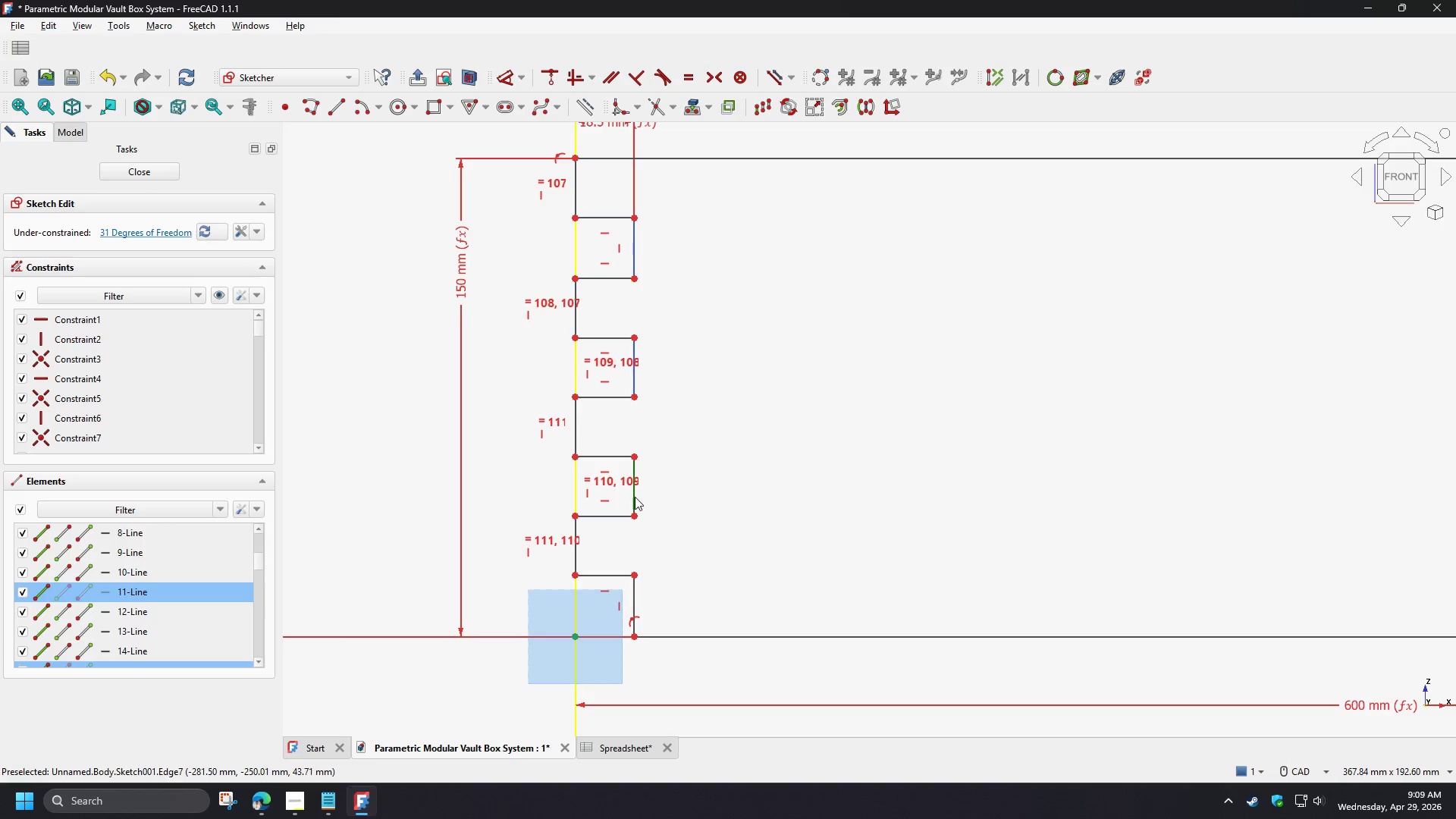 
left_click([635, 496])
 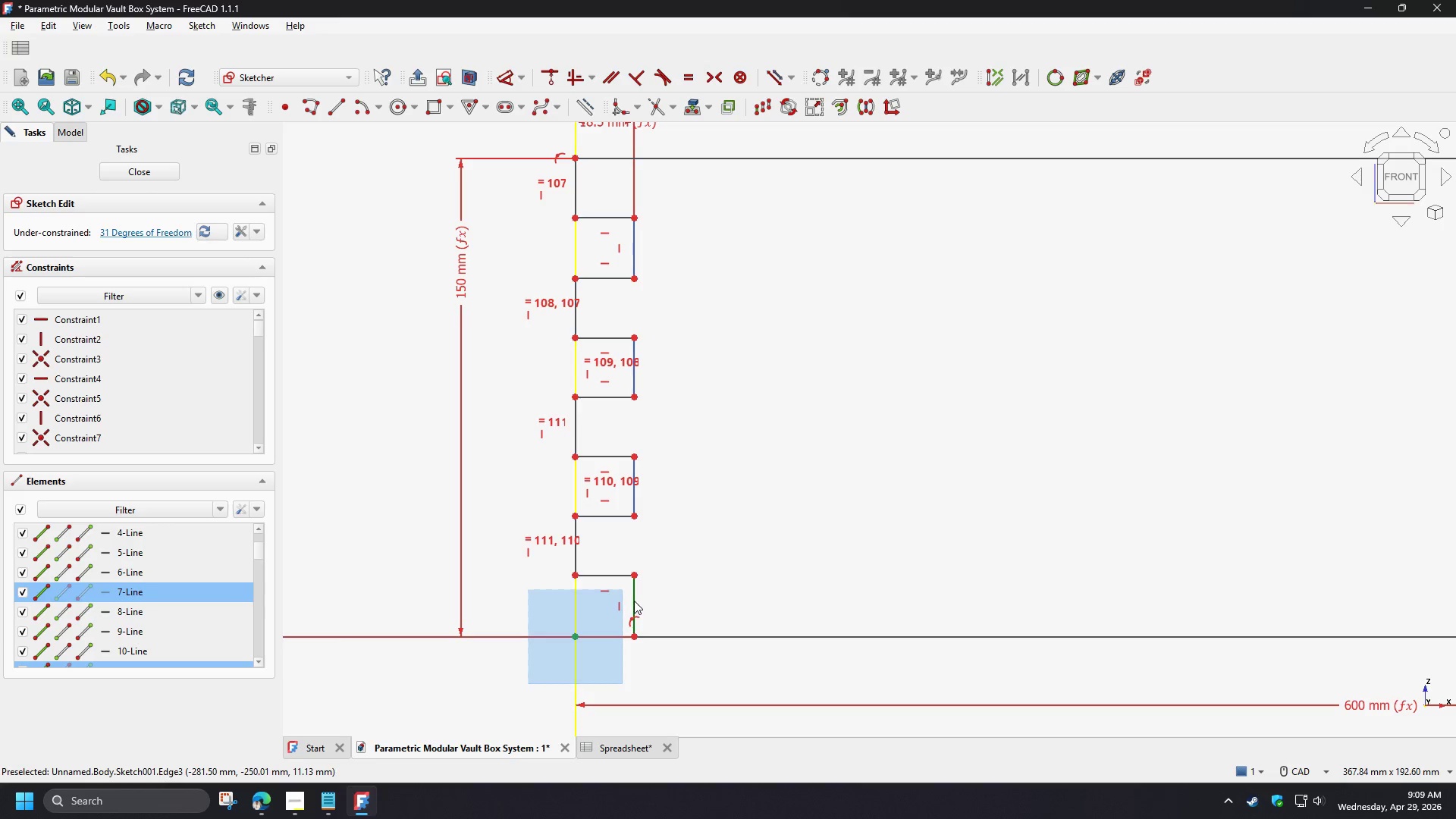 
left_click([634, 600])
 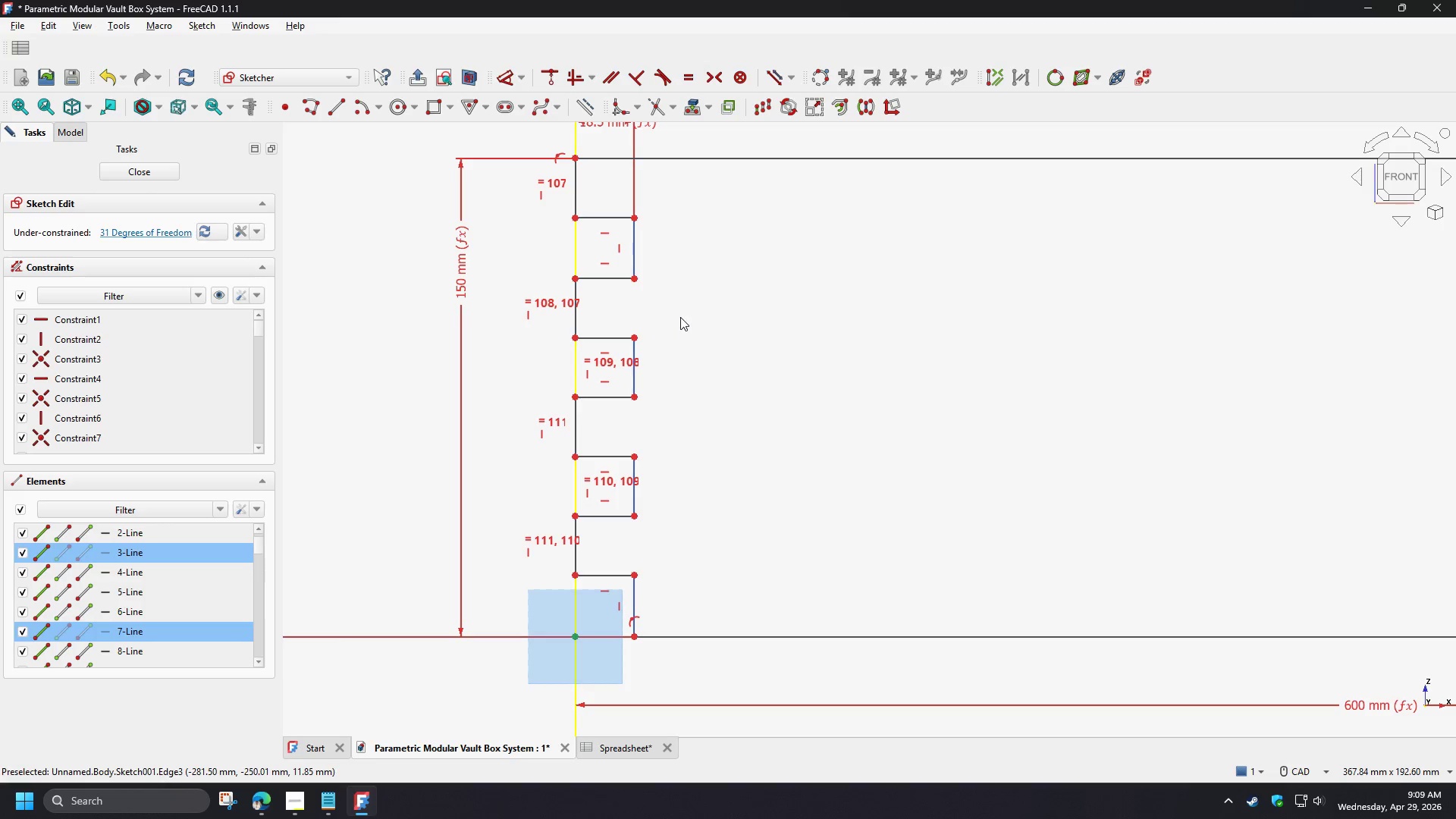 
key(E)
 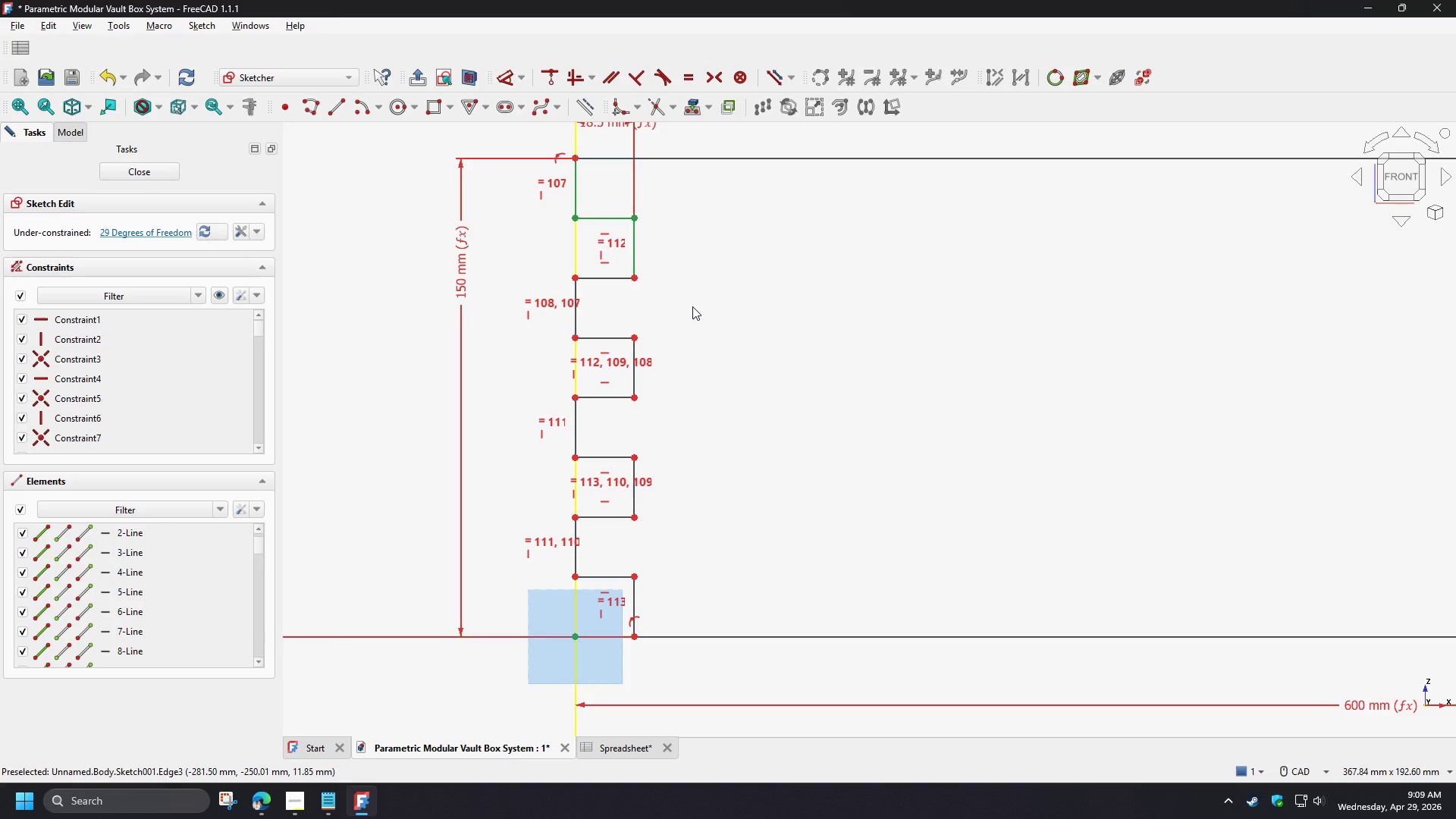 
left_click([692, 306])
 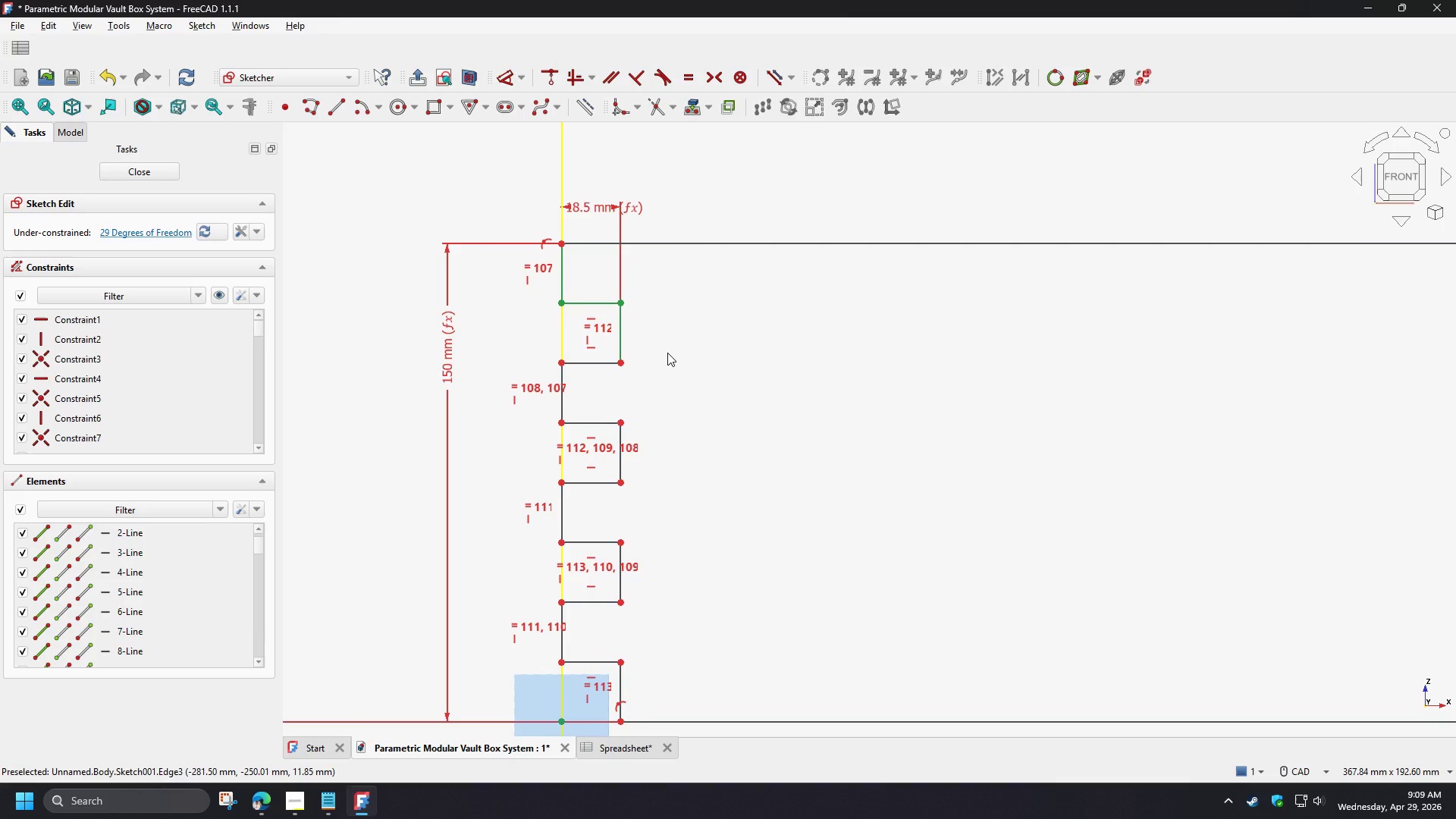 
scroll: coordinate [524, 320], scroll_direction: up, amount: 1.0
 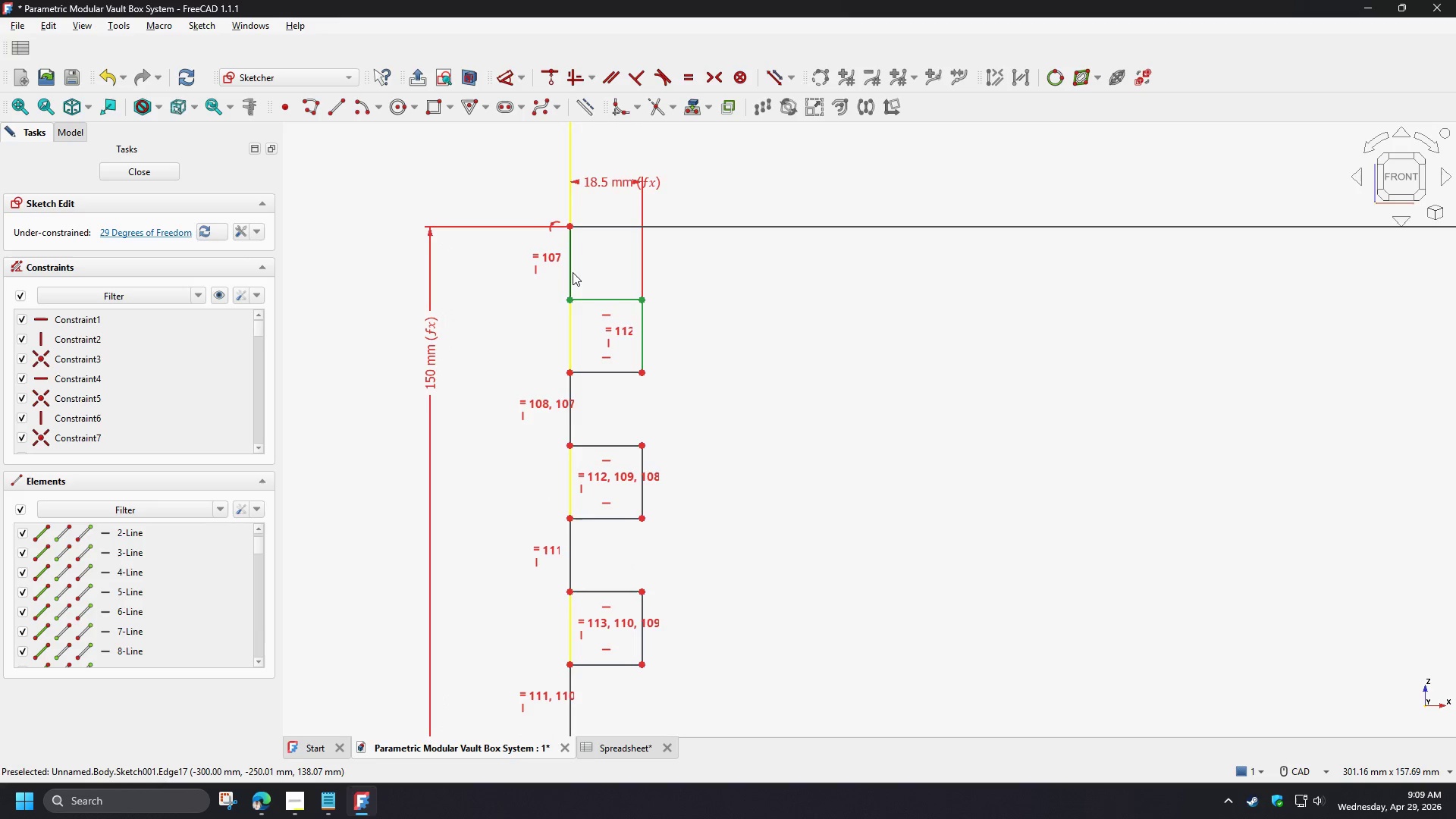 
left_click([573, 272])
 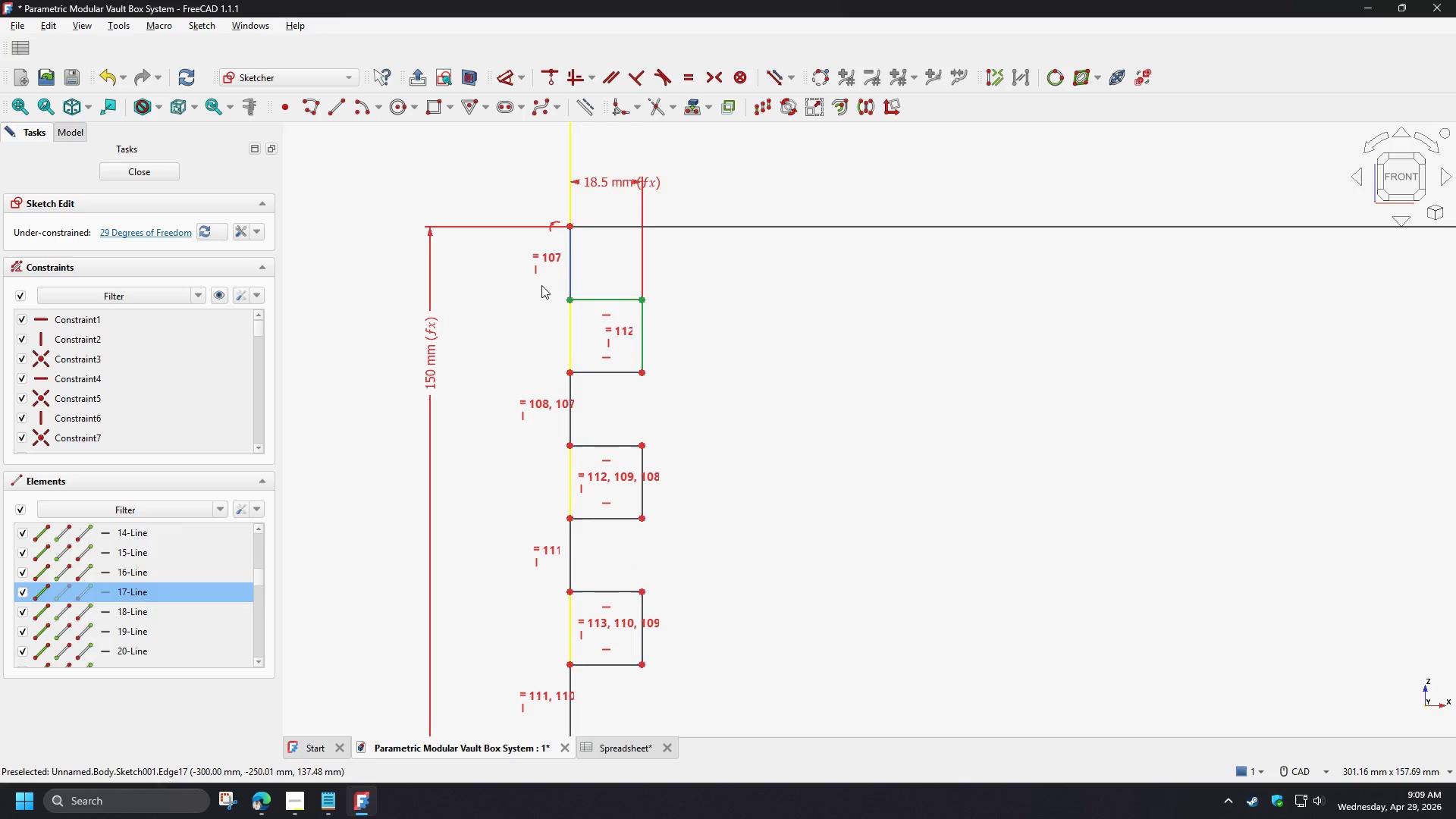 
key(D)
 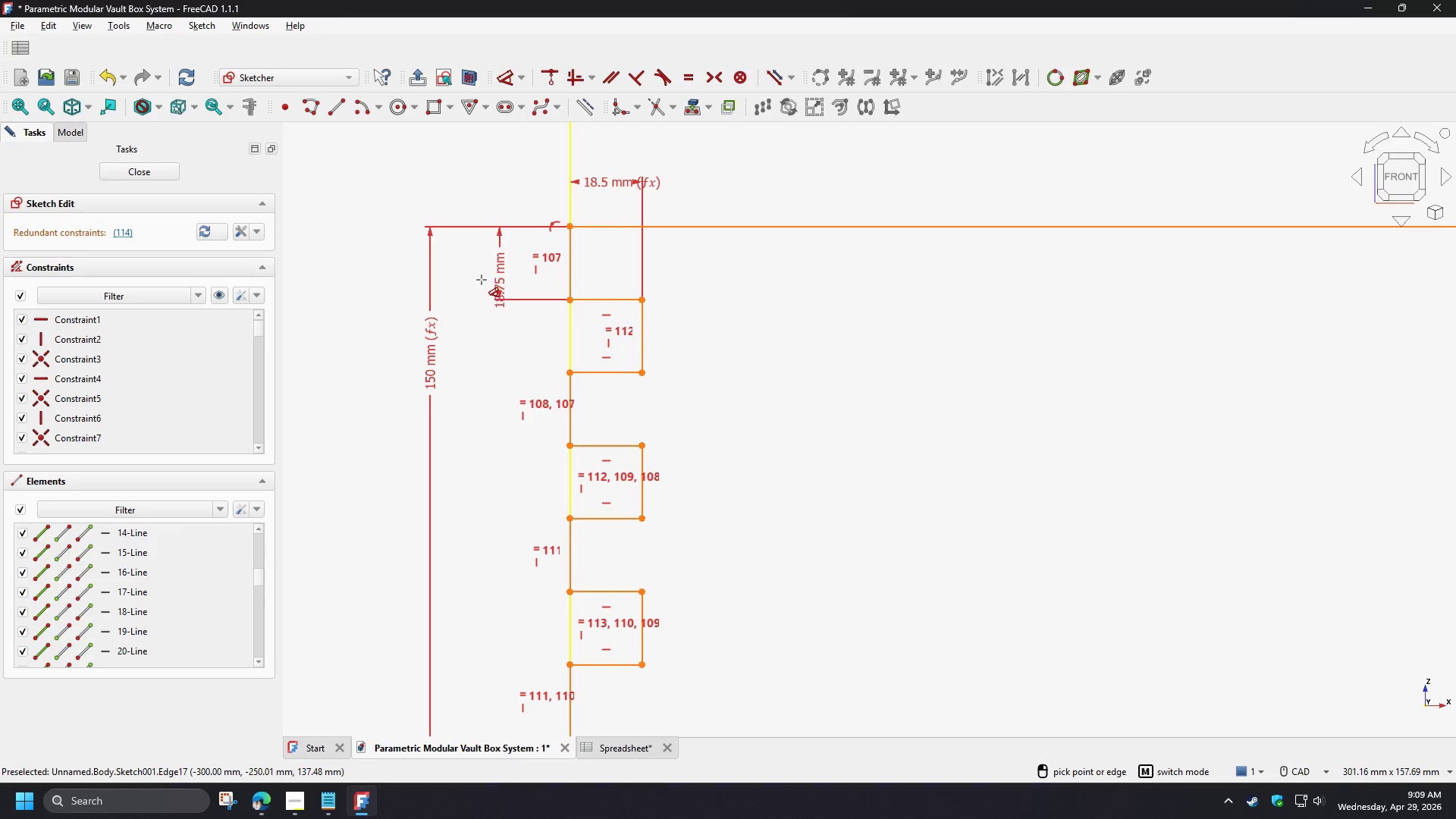 
left_click([482, 280])
 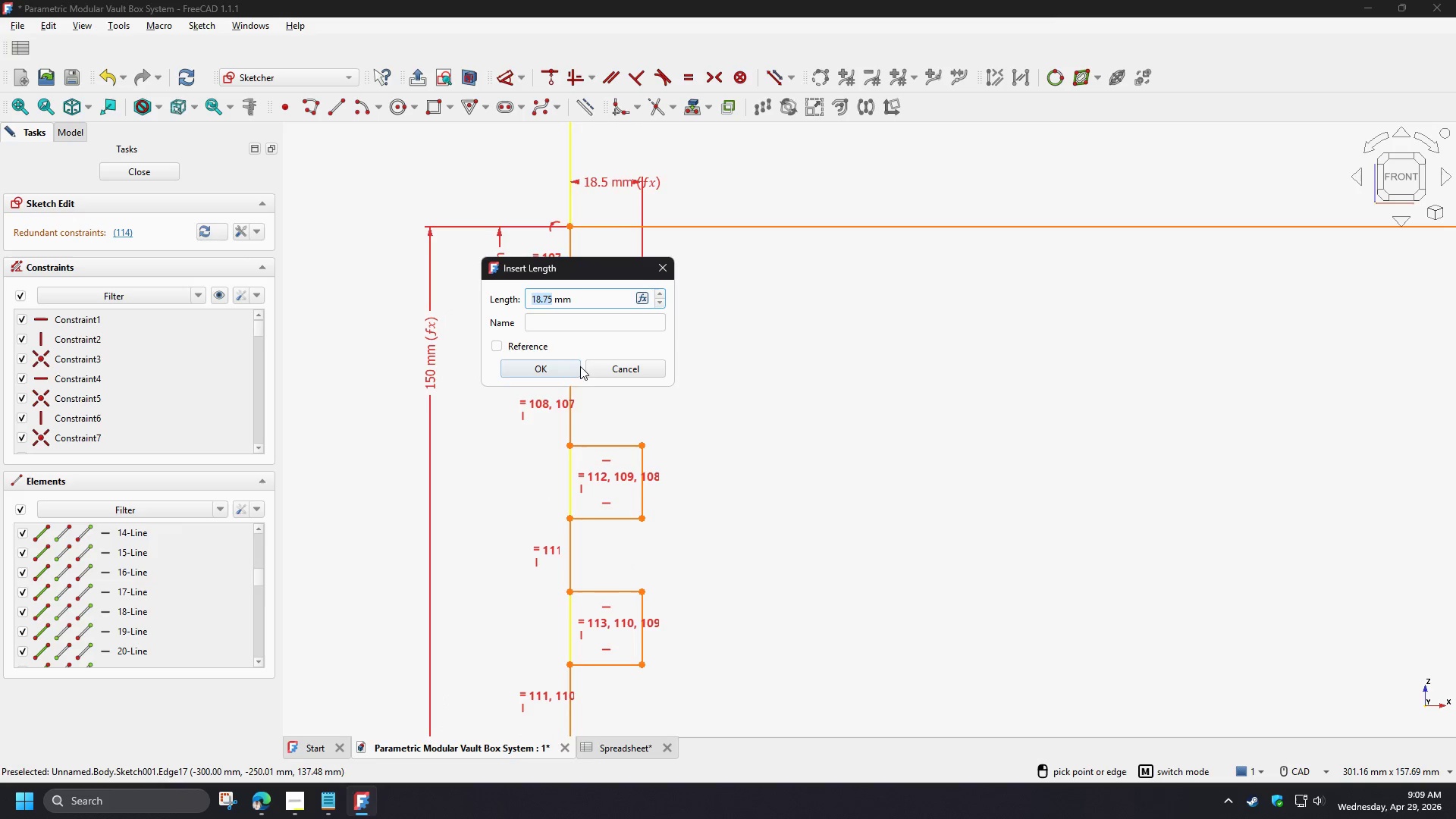 
left_click([572, 371])
 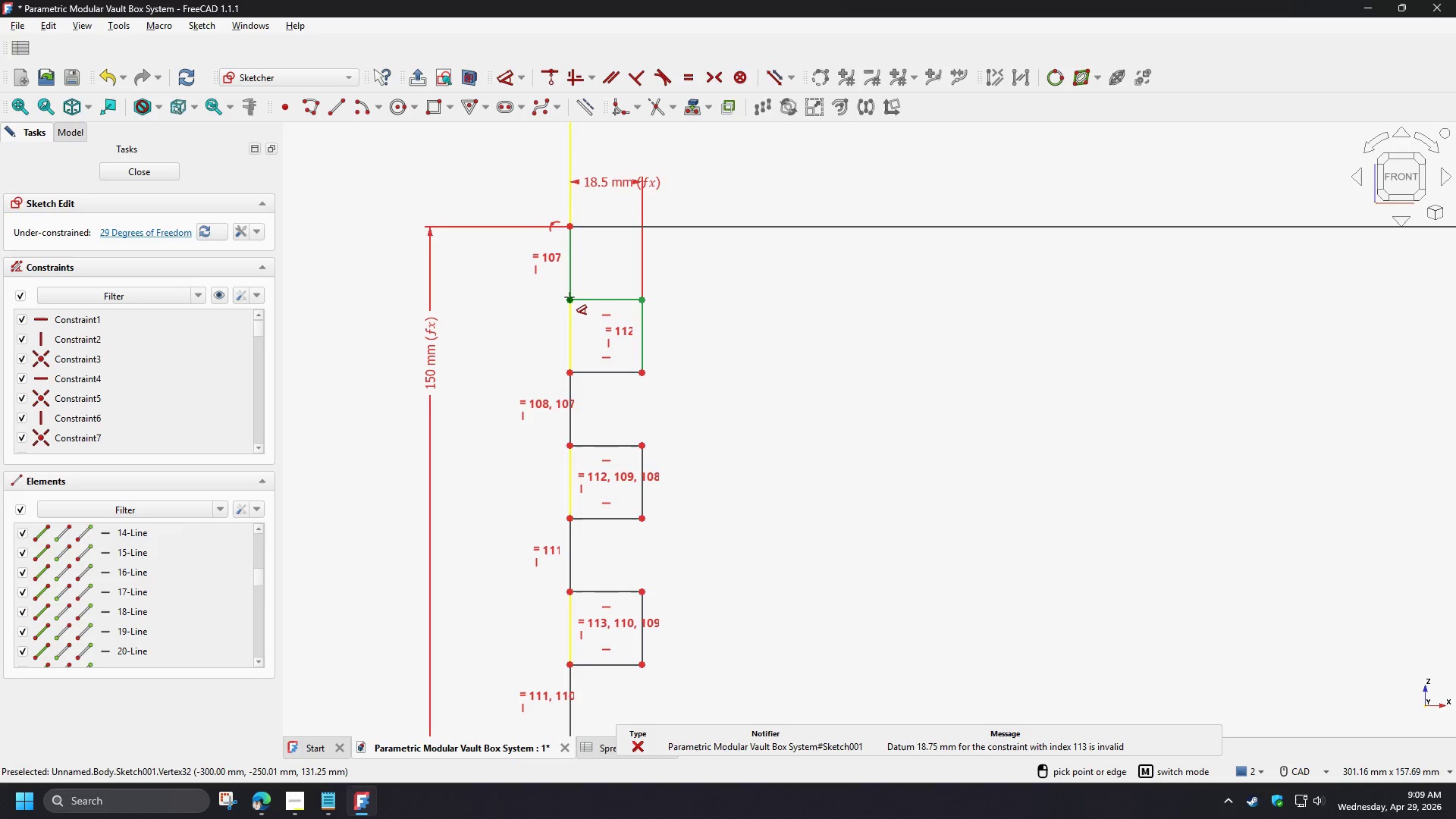 
right_click([591, 259])
 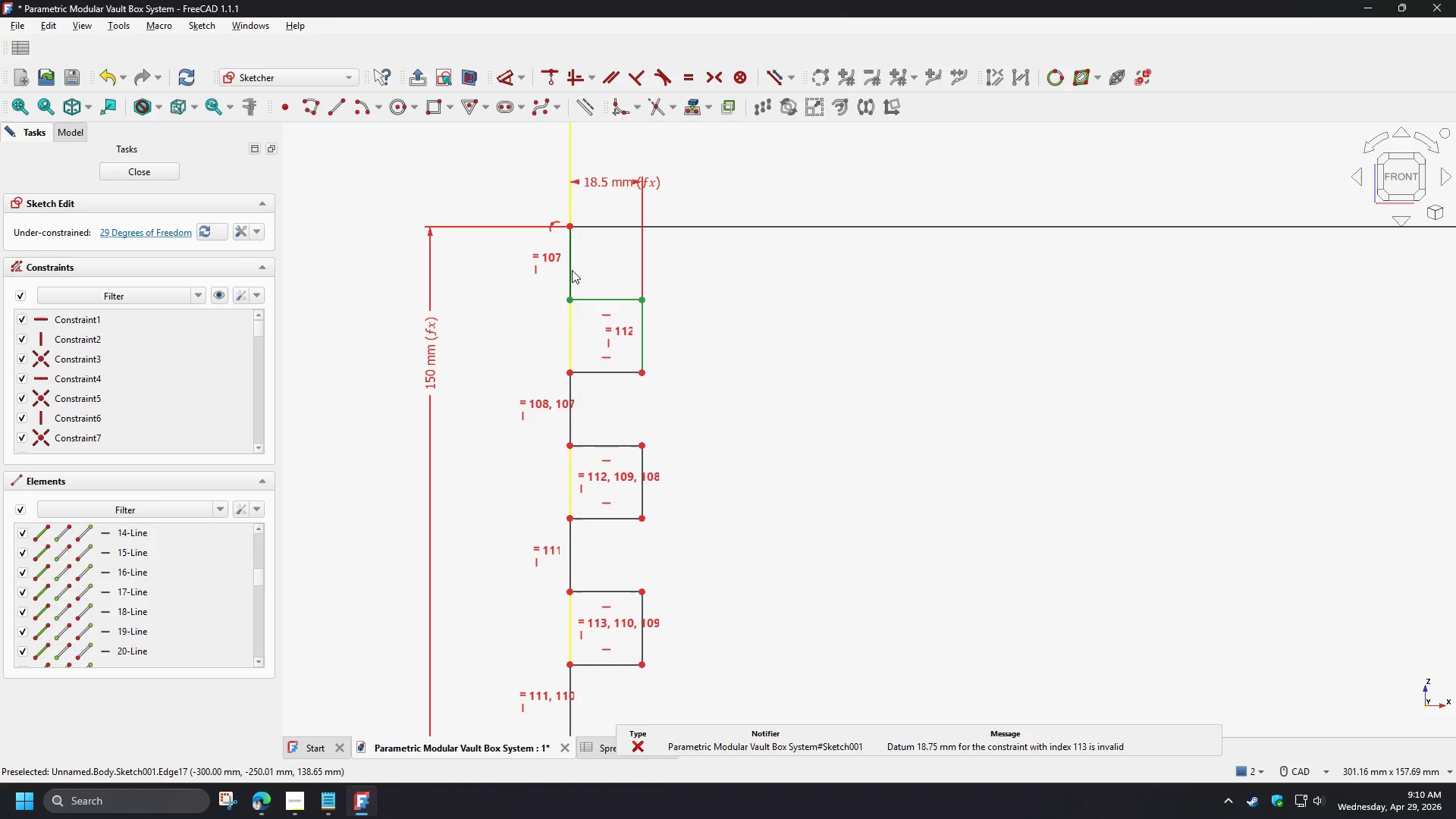 
left_click([570, 270])
 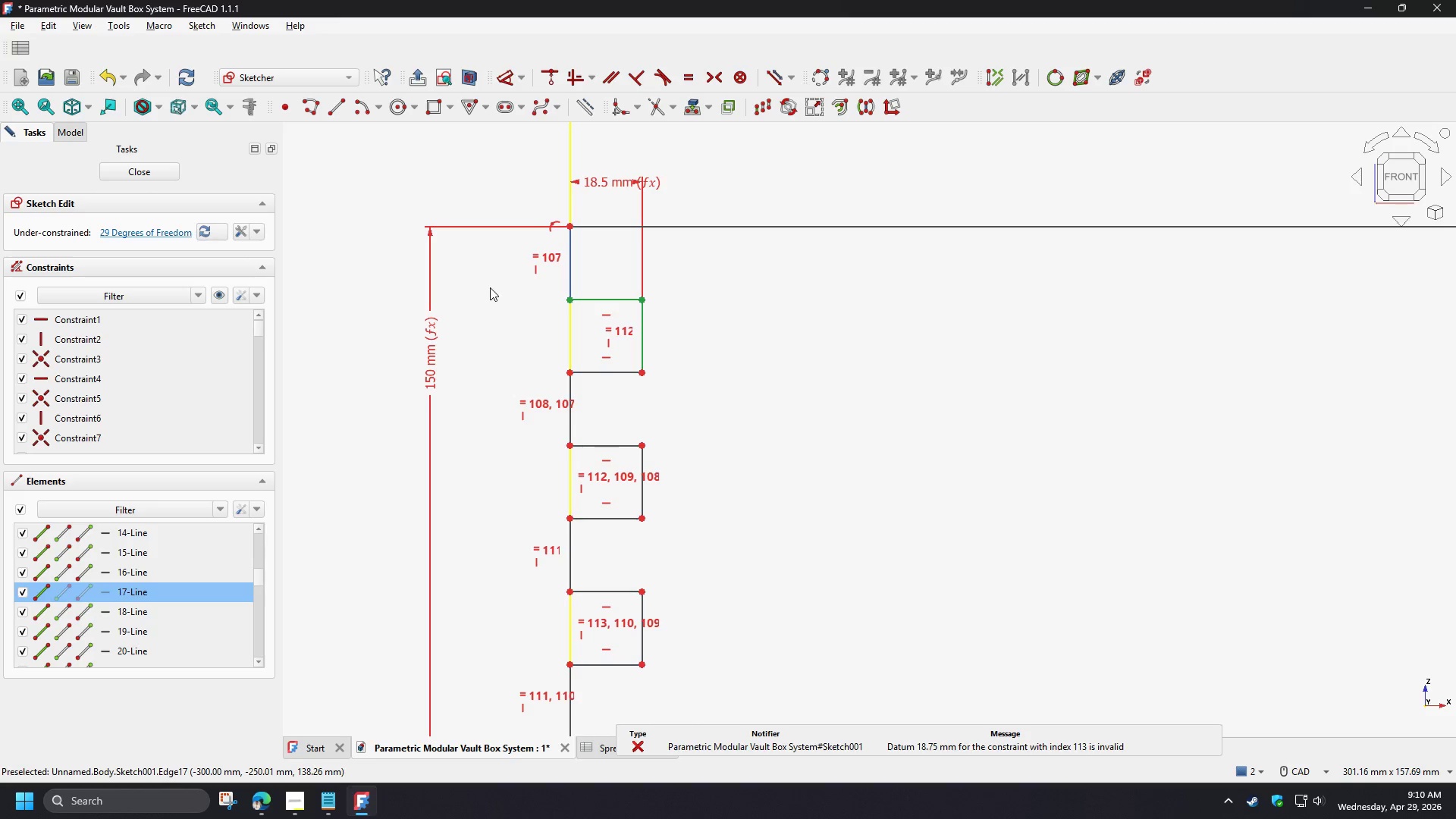 
key(D)
 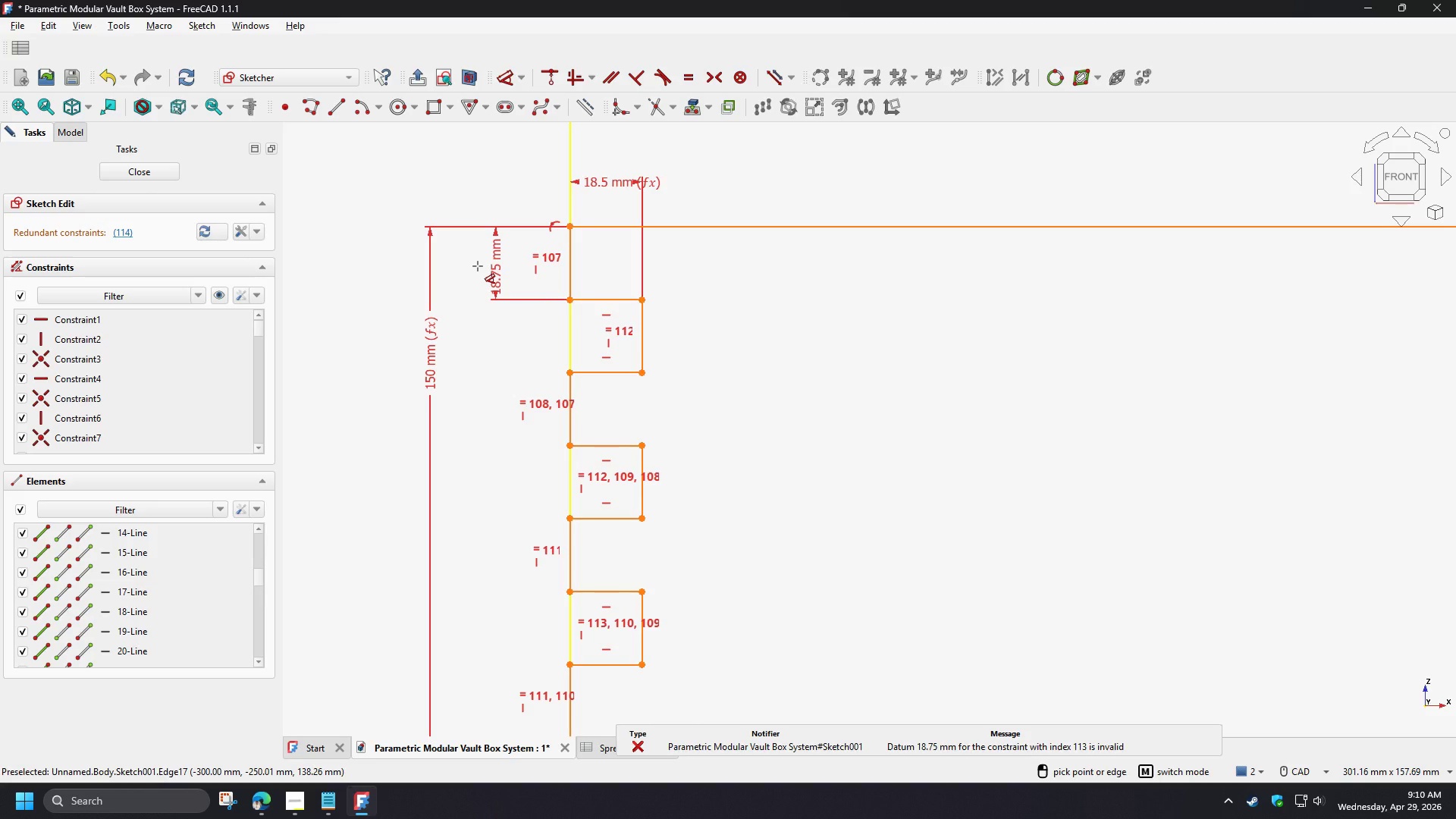 
right_click([478, 266])
 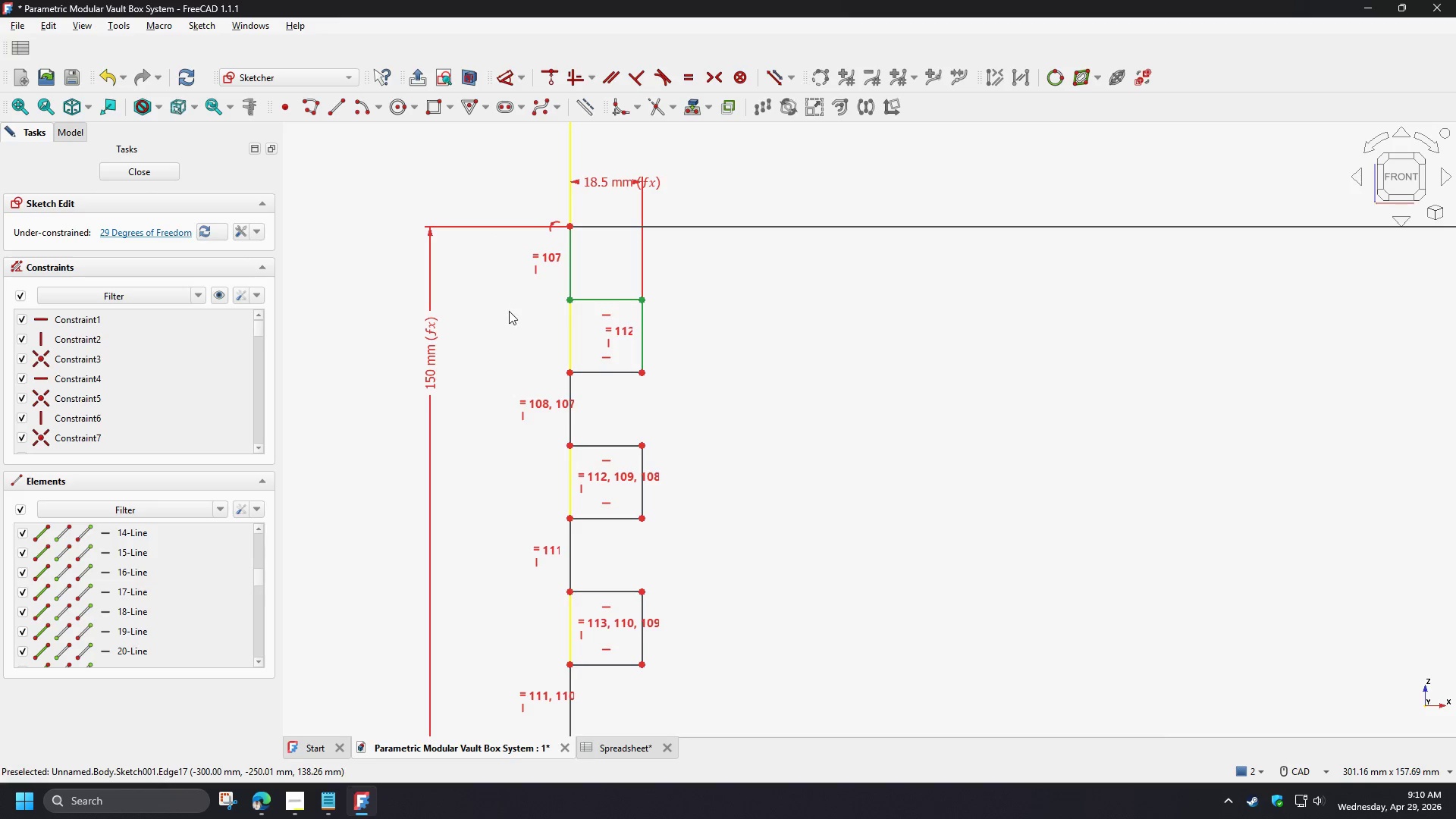 
scroll: coordinate [574, 359], scroll_direction: down, amount: 8.0
 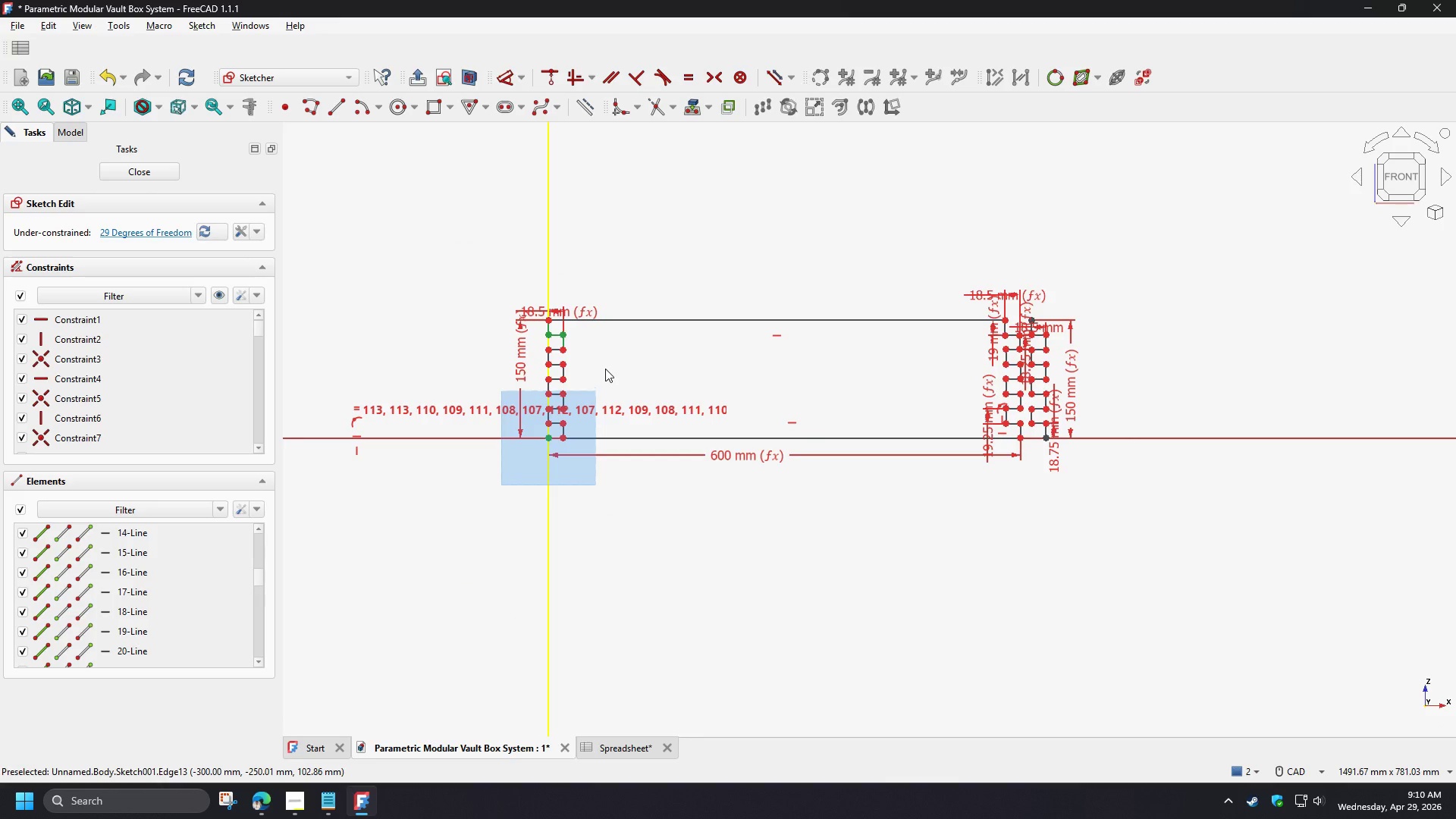 
scroll: coordinate [604, 367], scroll_direction: up, amount: 1.0
 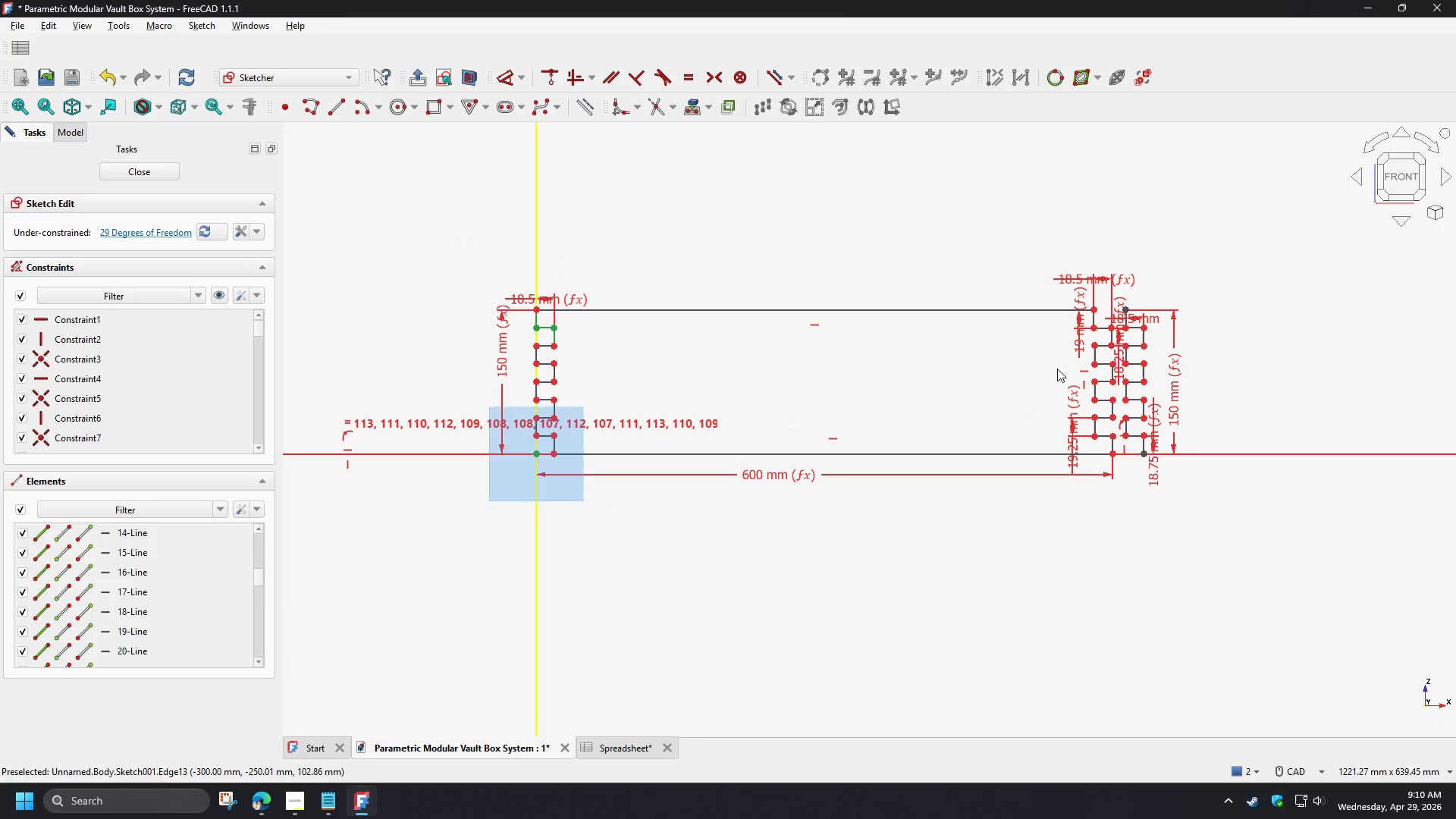 
left_click([996, 378])
 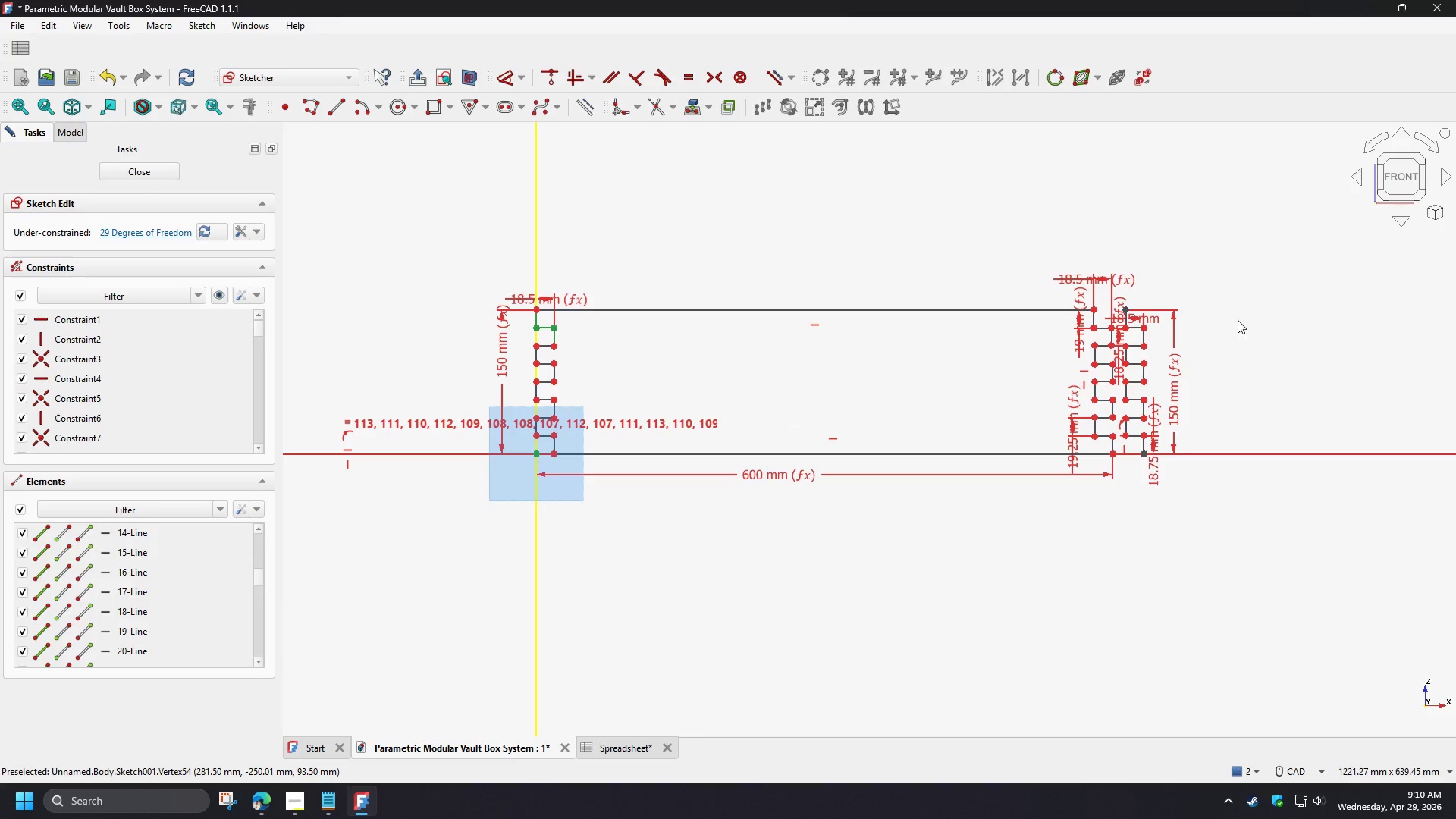 
key(Escape)
 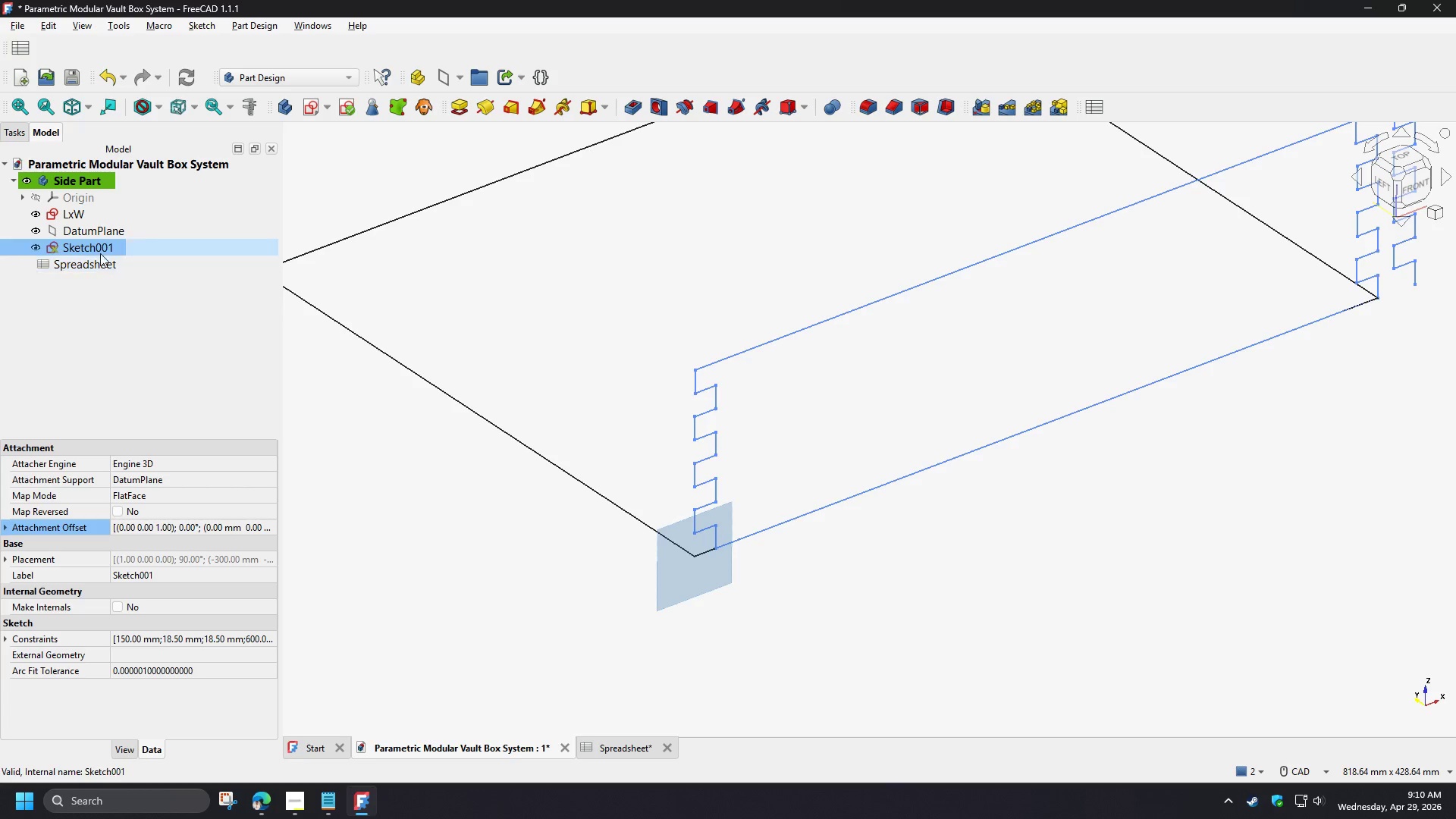 
double_click([89, 249])
 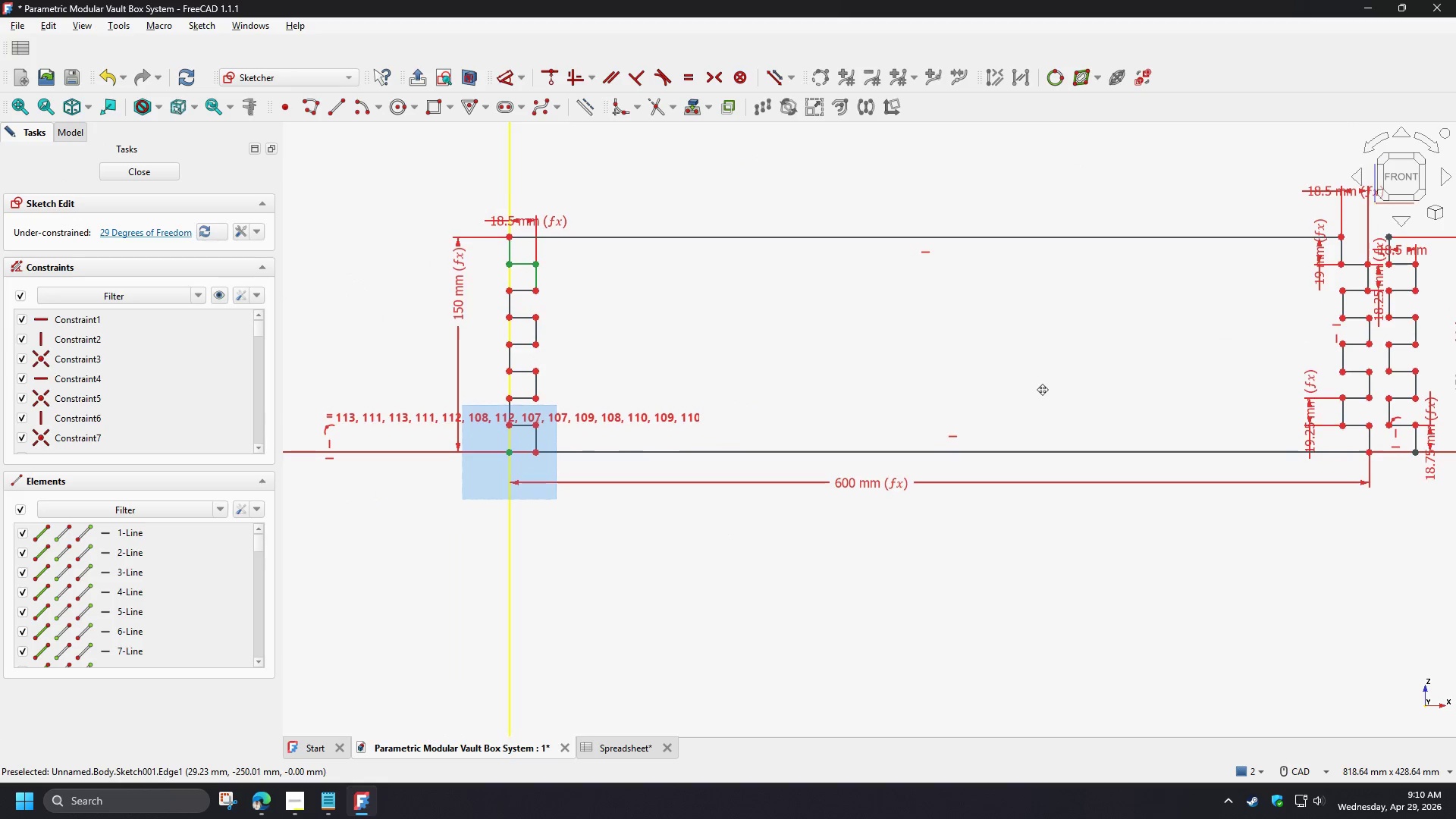 
scroll: coordinate [507, 329], scroll_direction: up, amount: 4.0
 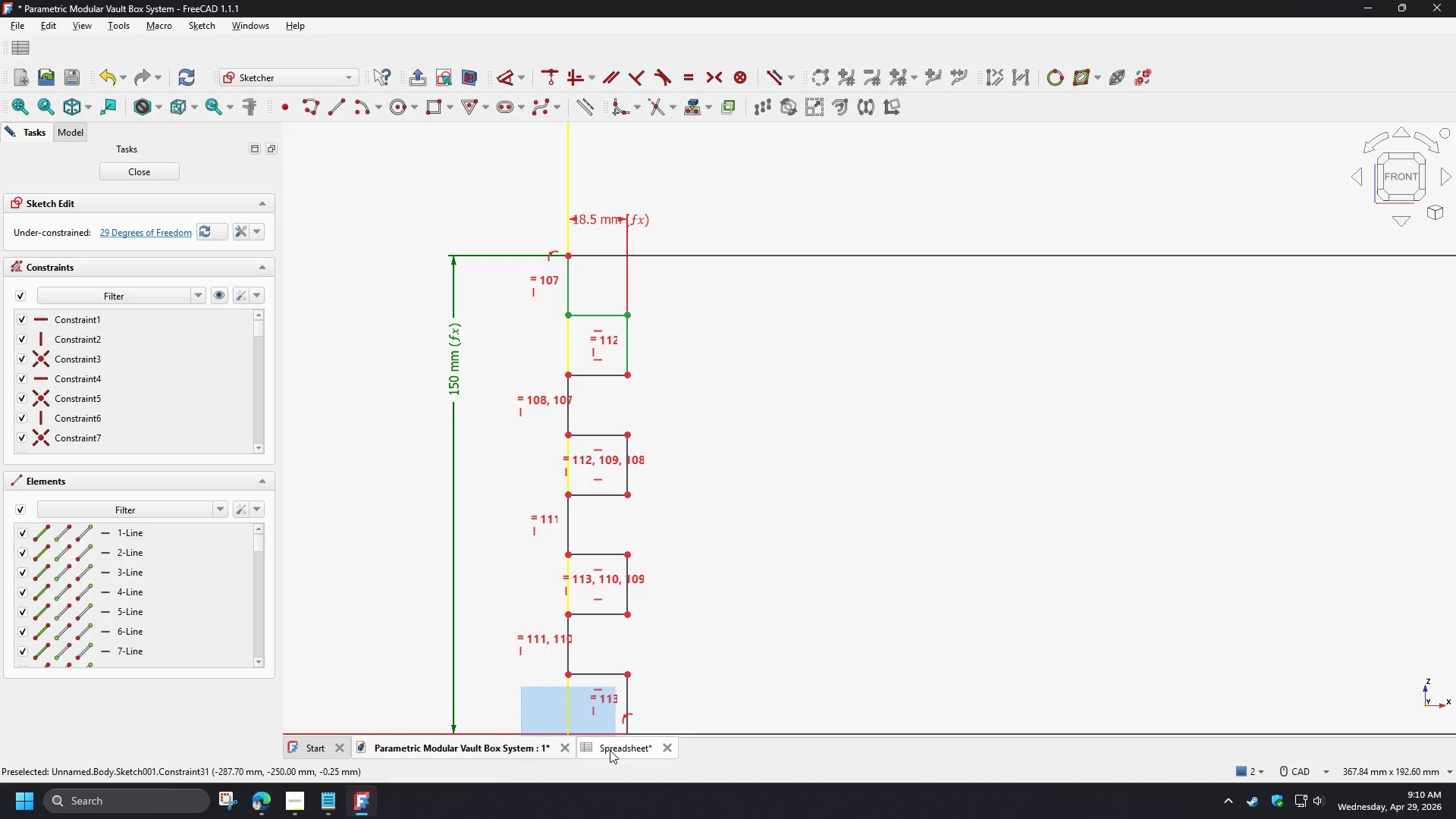 
wait(49.16)
 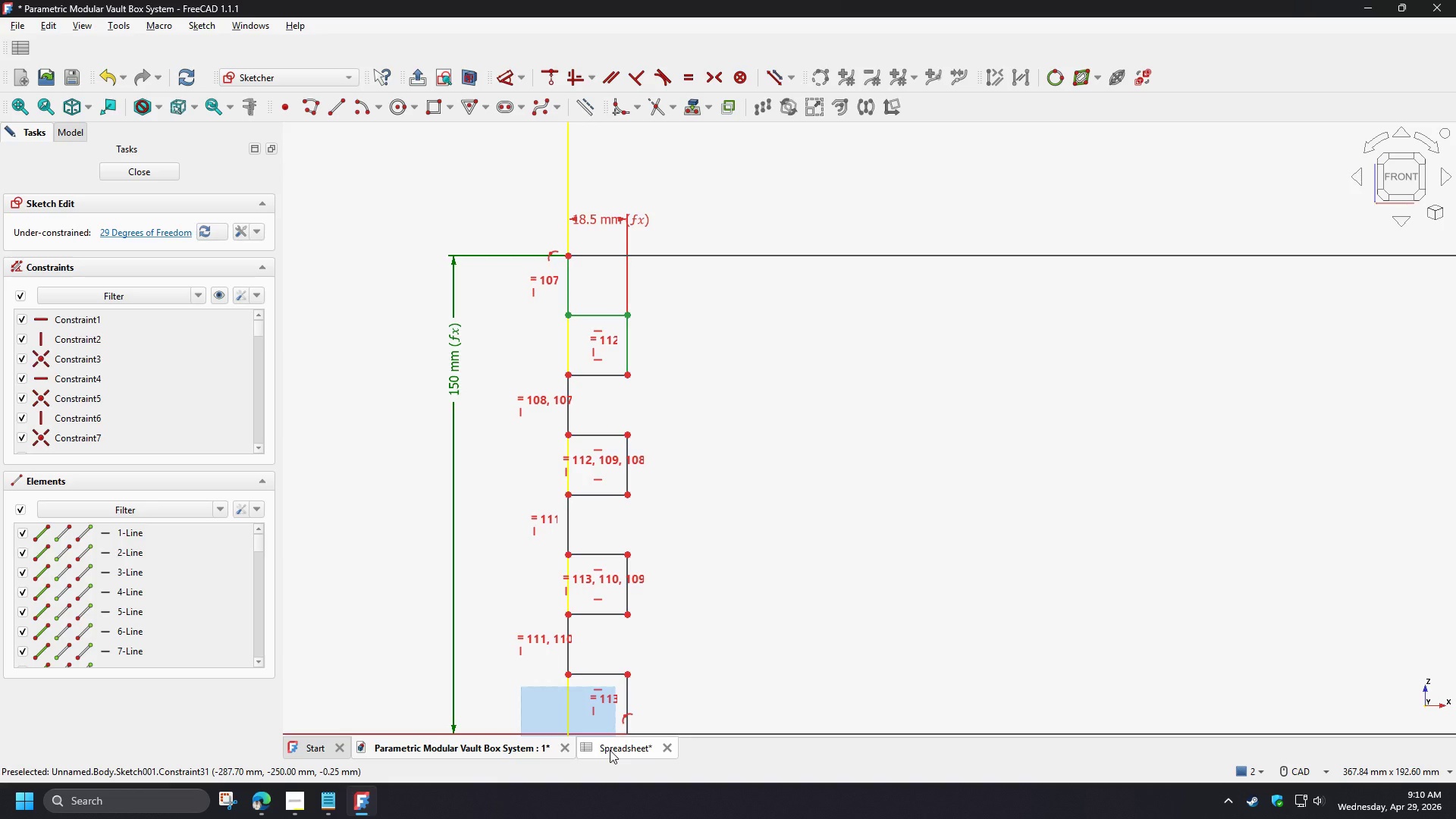 
left_click([610, 750])
 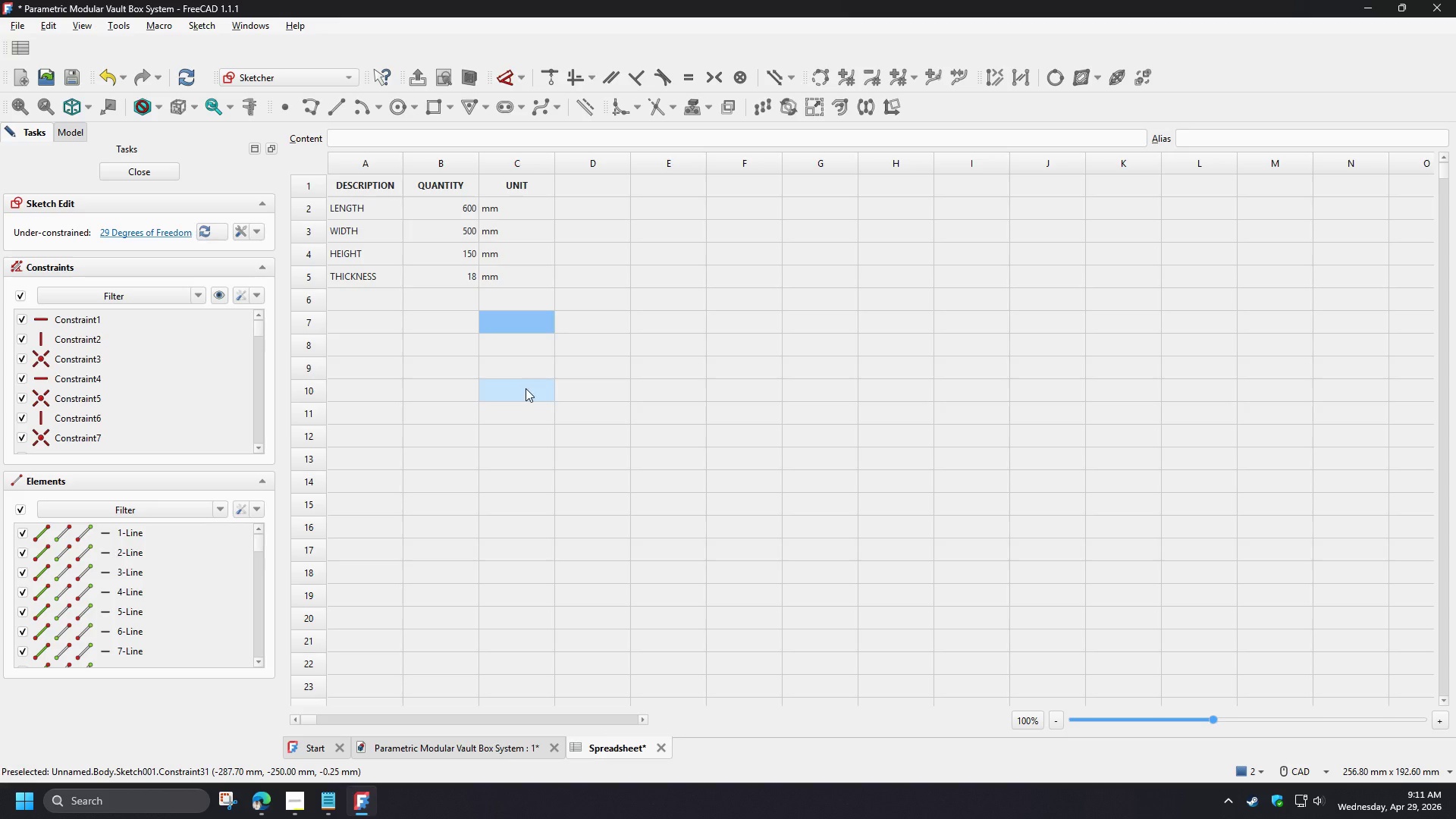 
left_click([526, 388])
 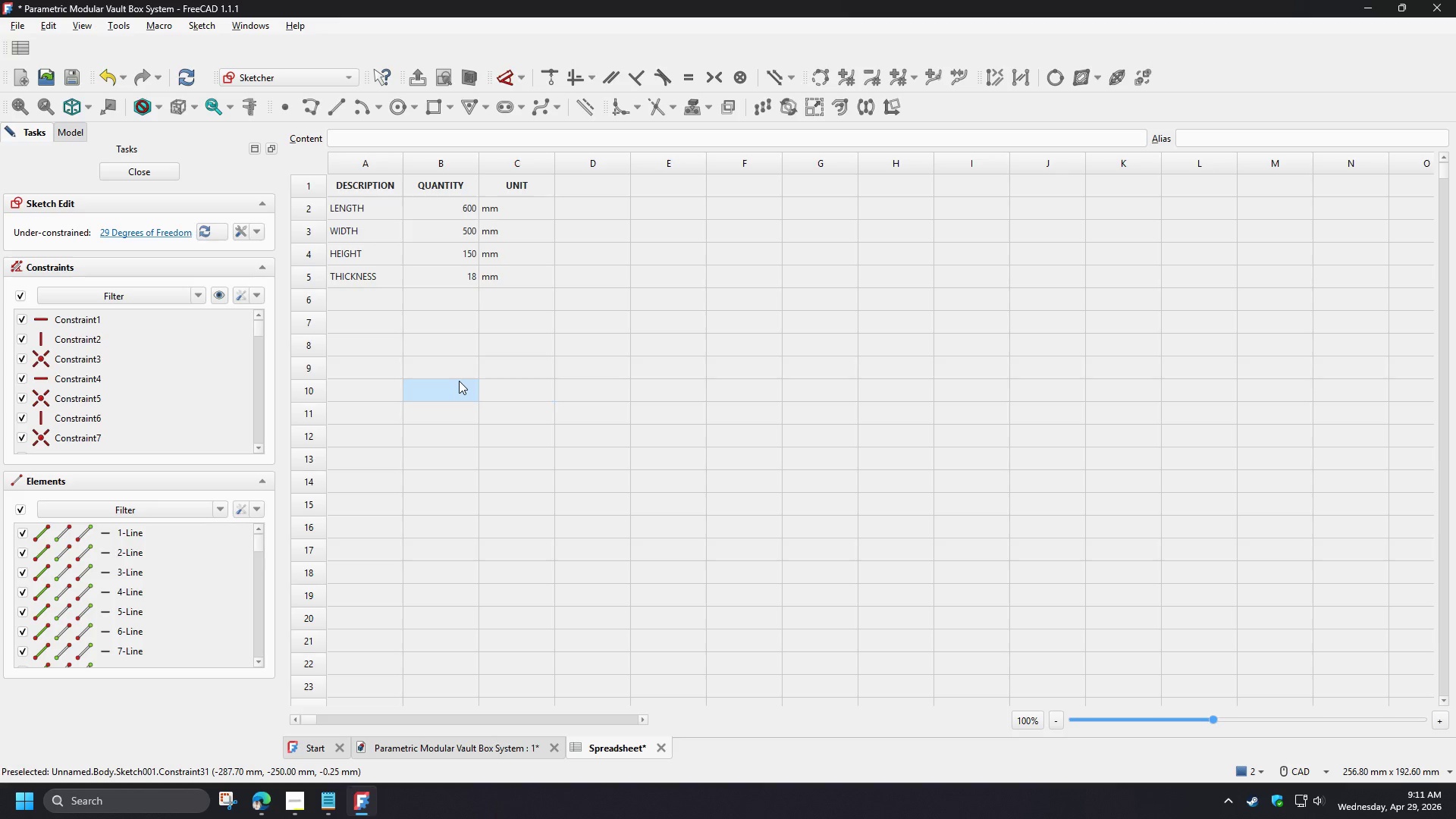 
left_click([459, 381])
 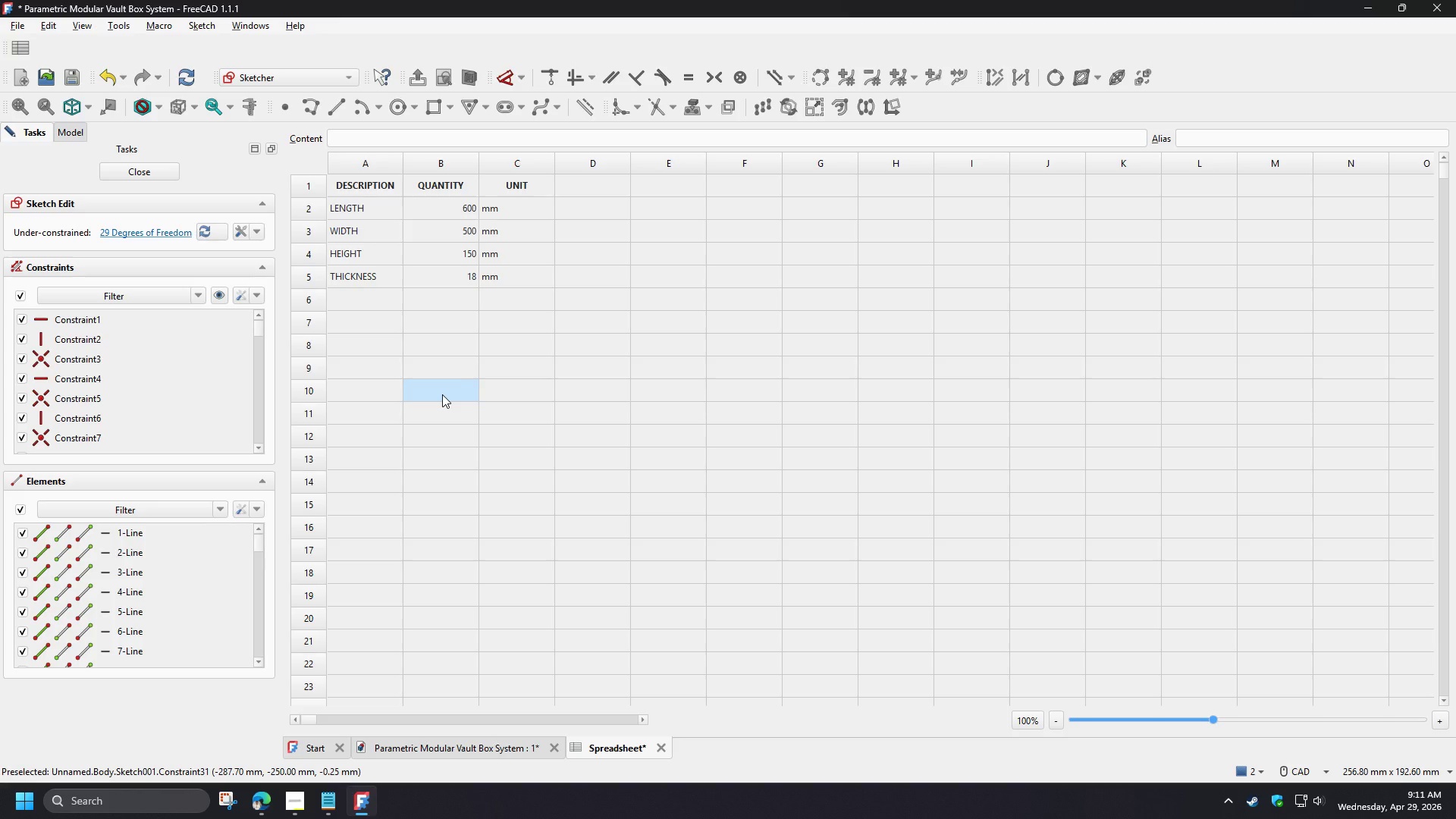 
double_click([442, 394])
 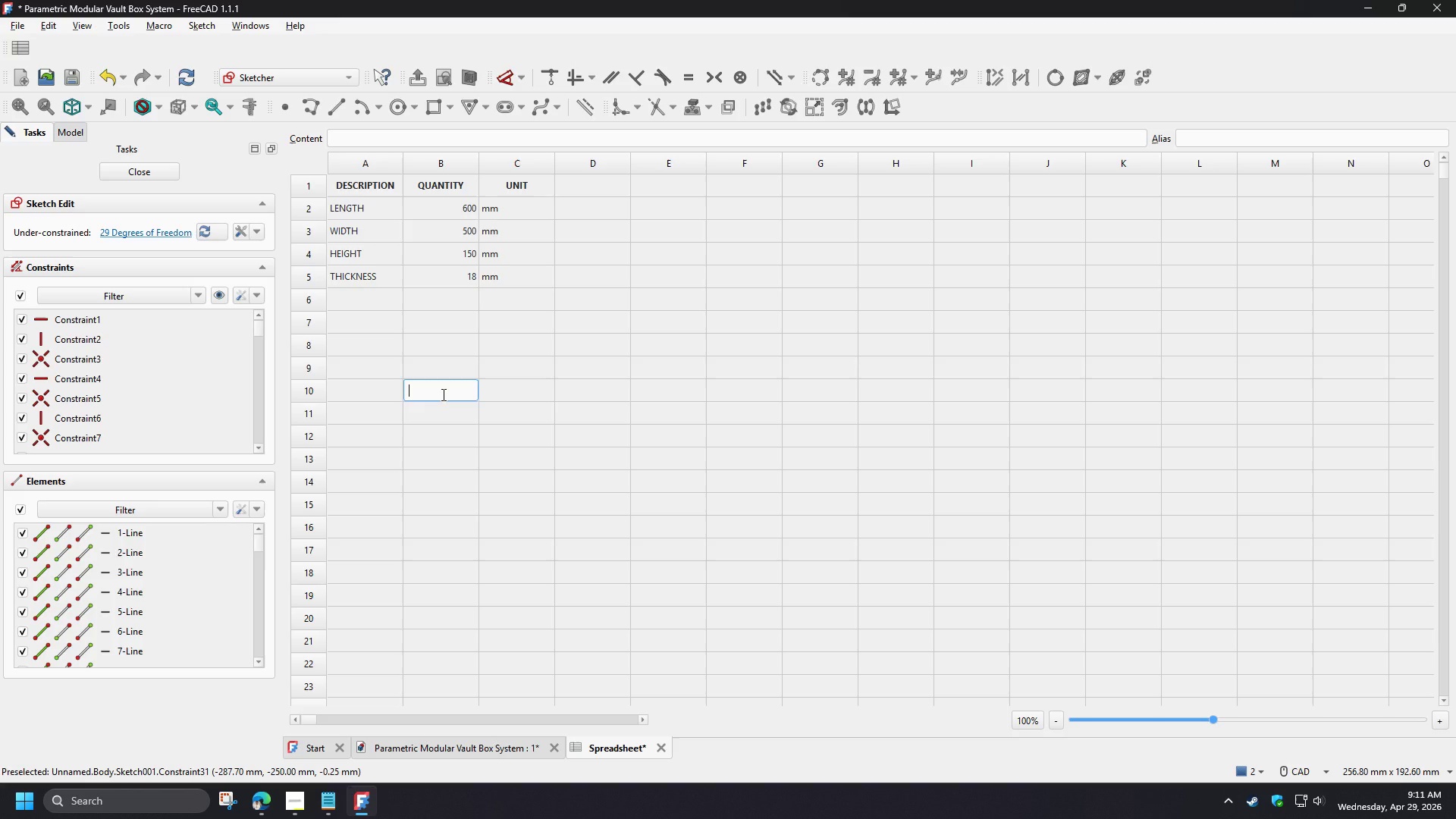 
left_click([500, 748])
 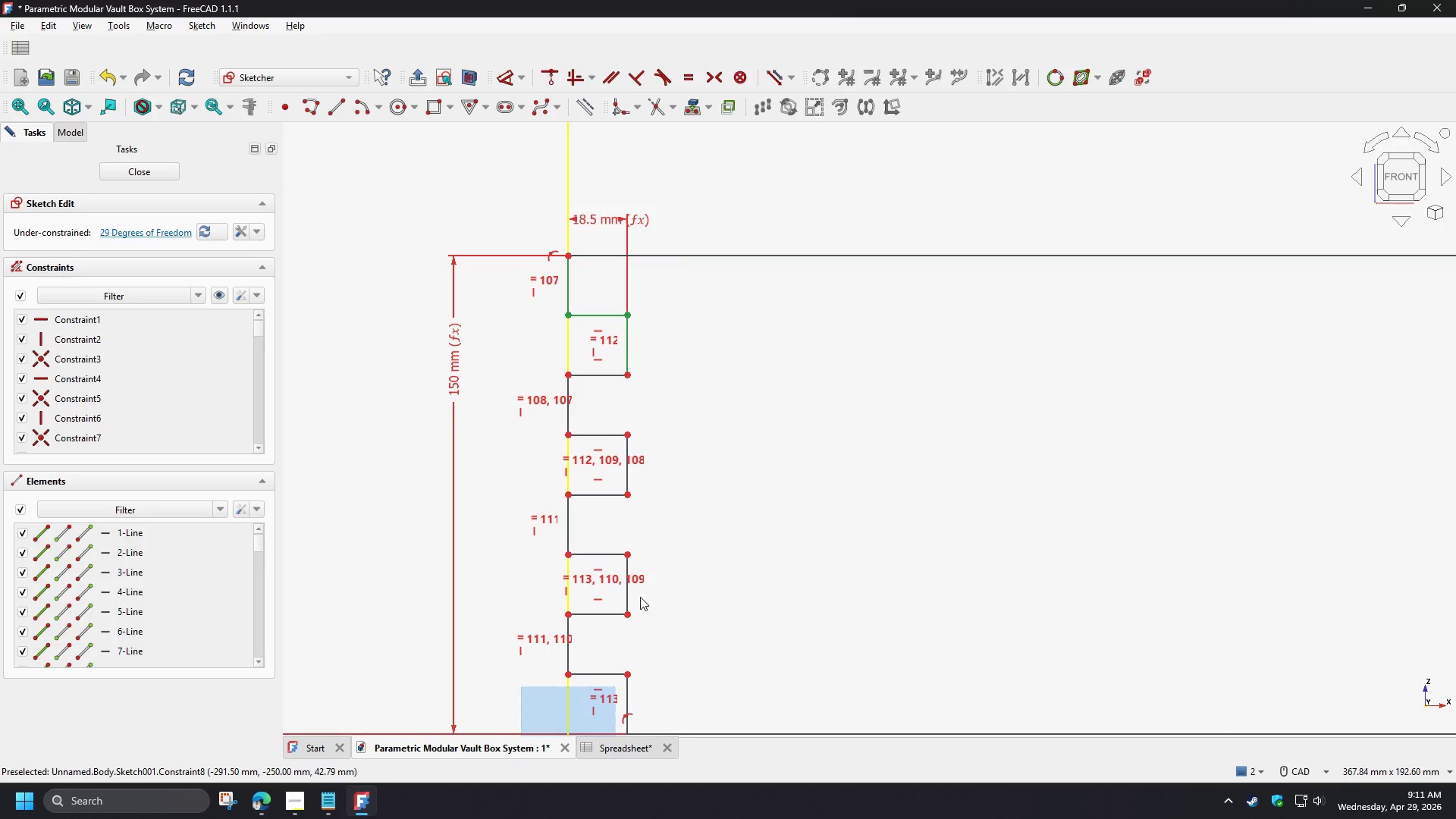 
left_click([619, 751])
 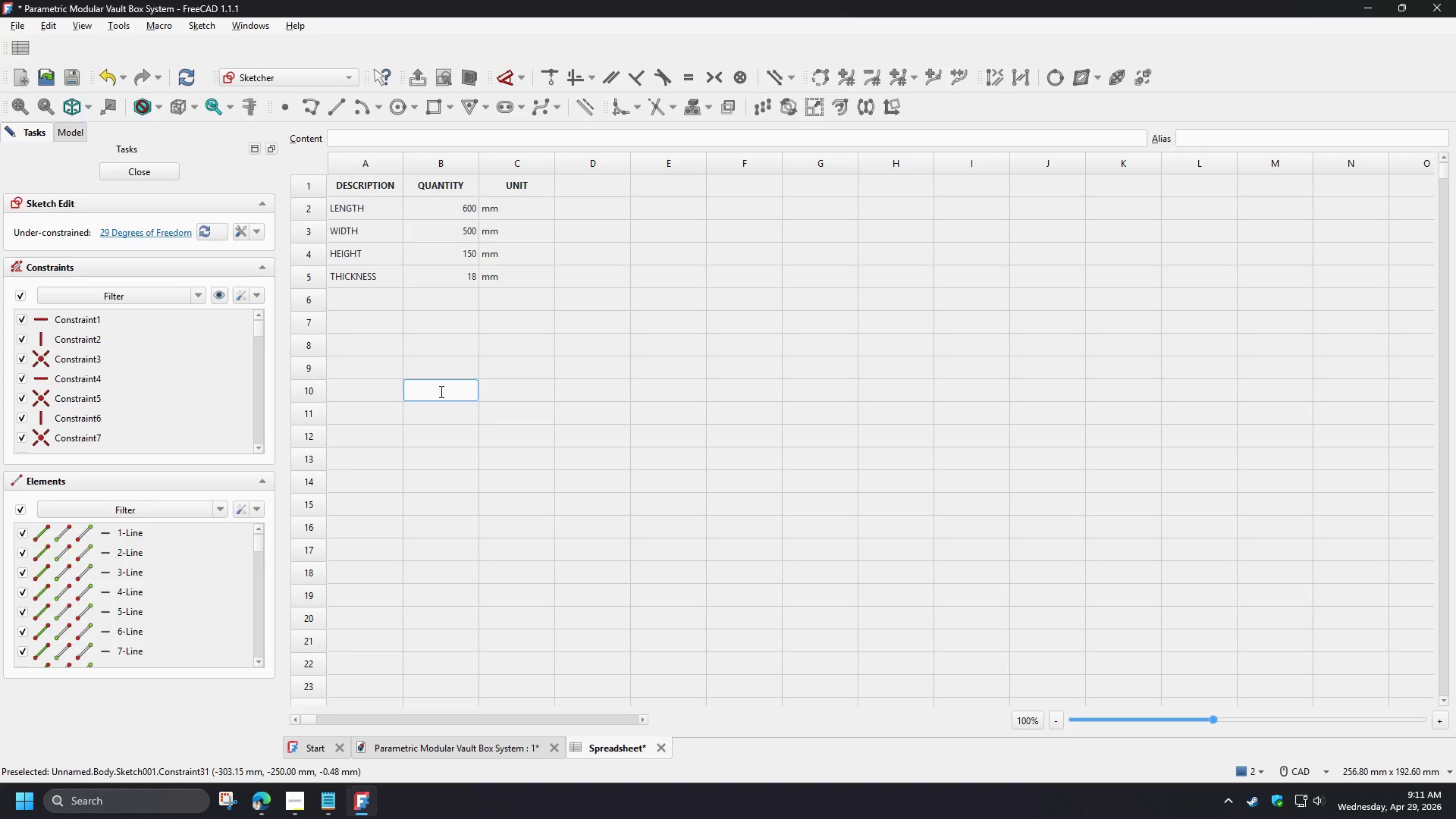 
type(4cx)
 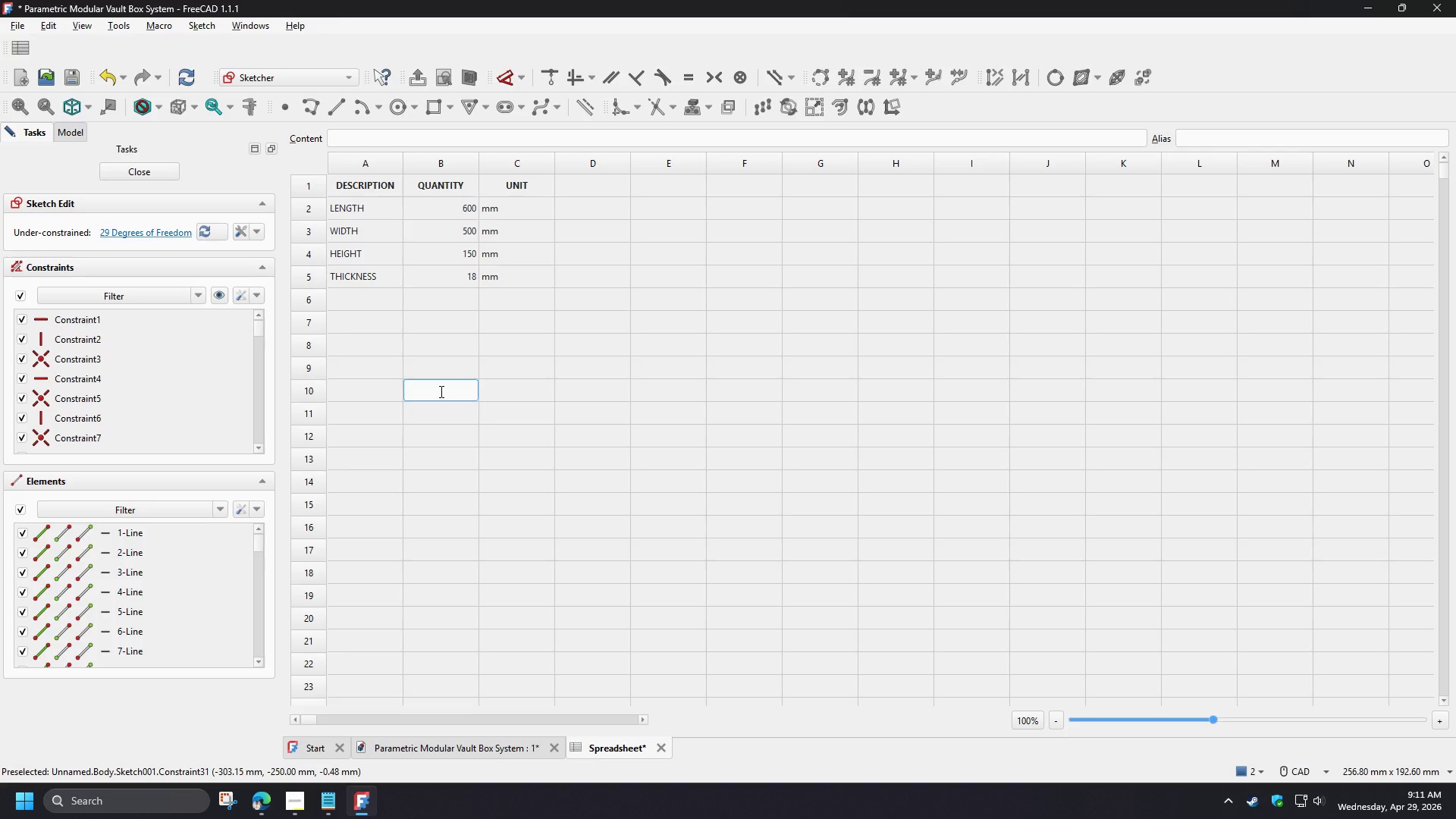 
left_click([440, 391])
 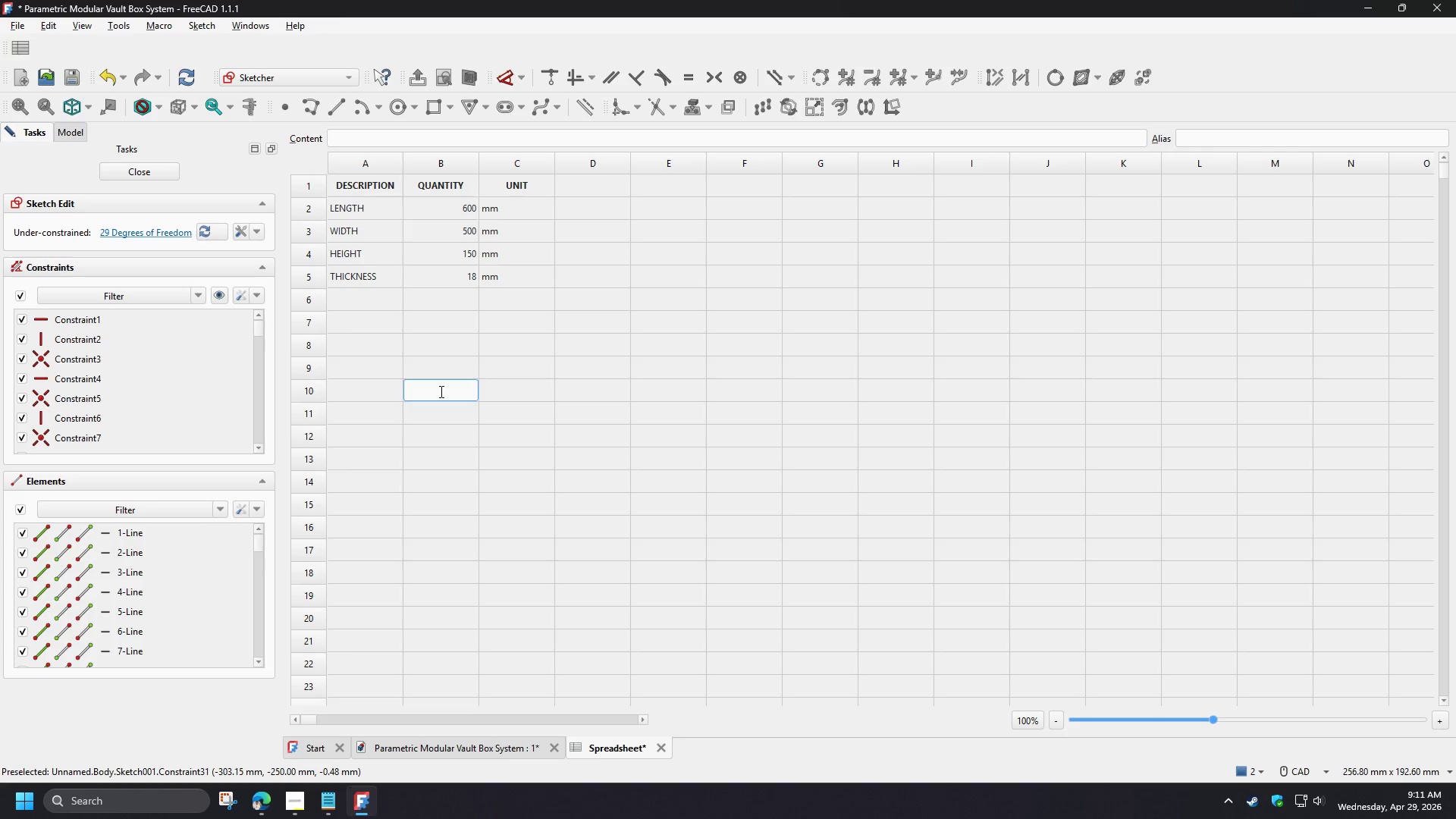 
type(4x + )
 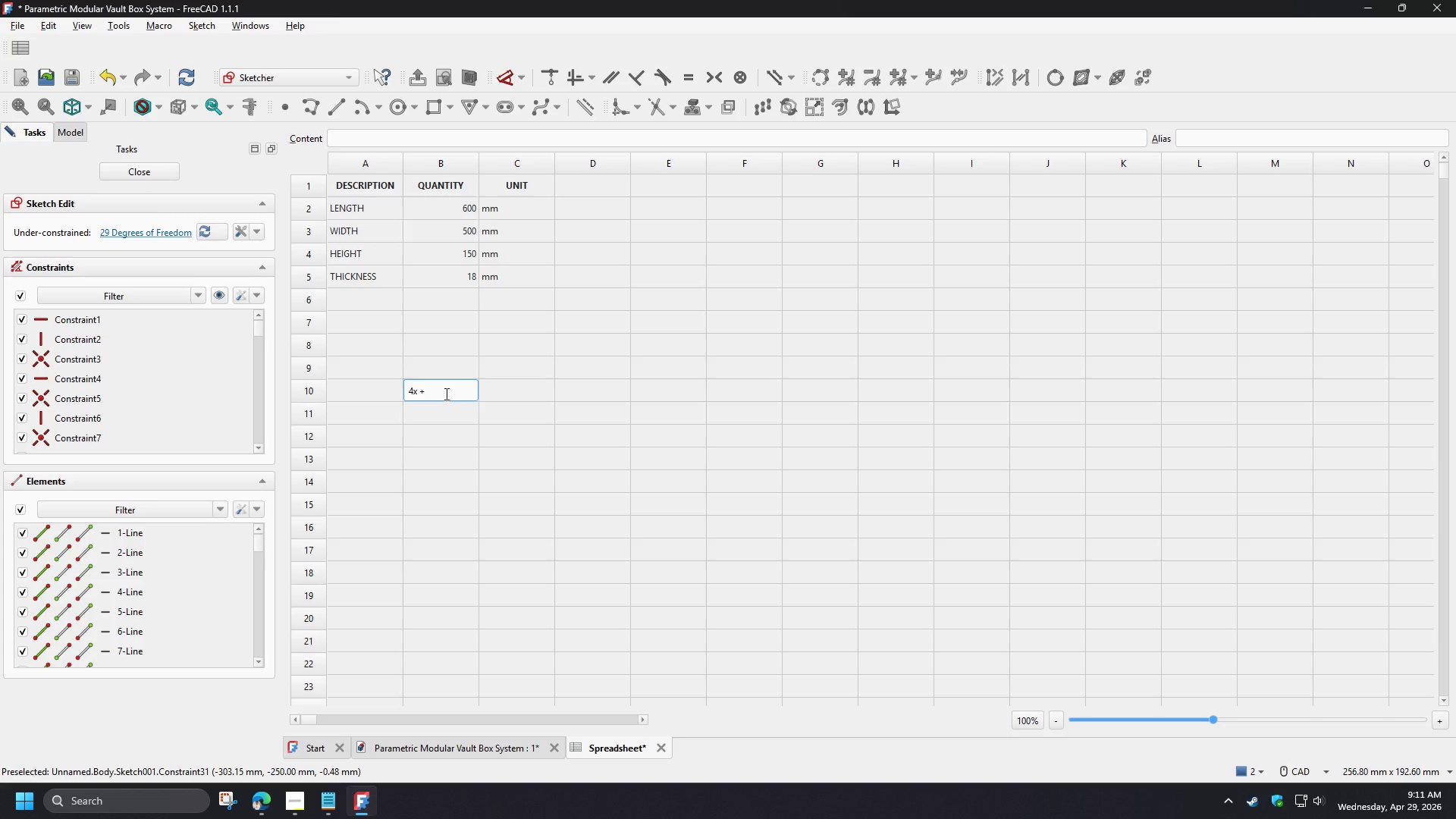 
key(4)
 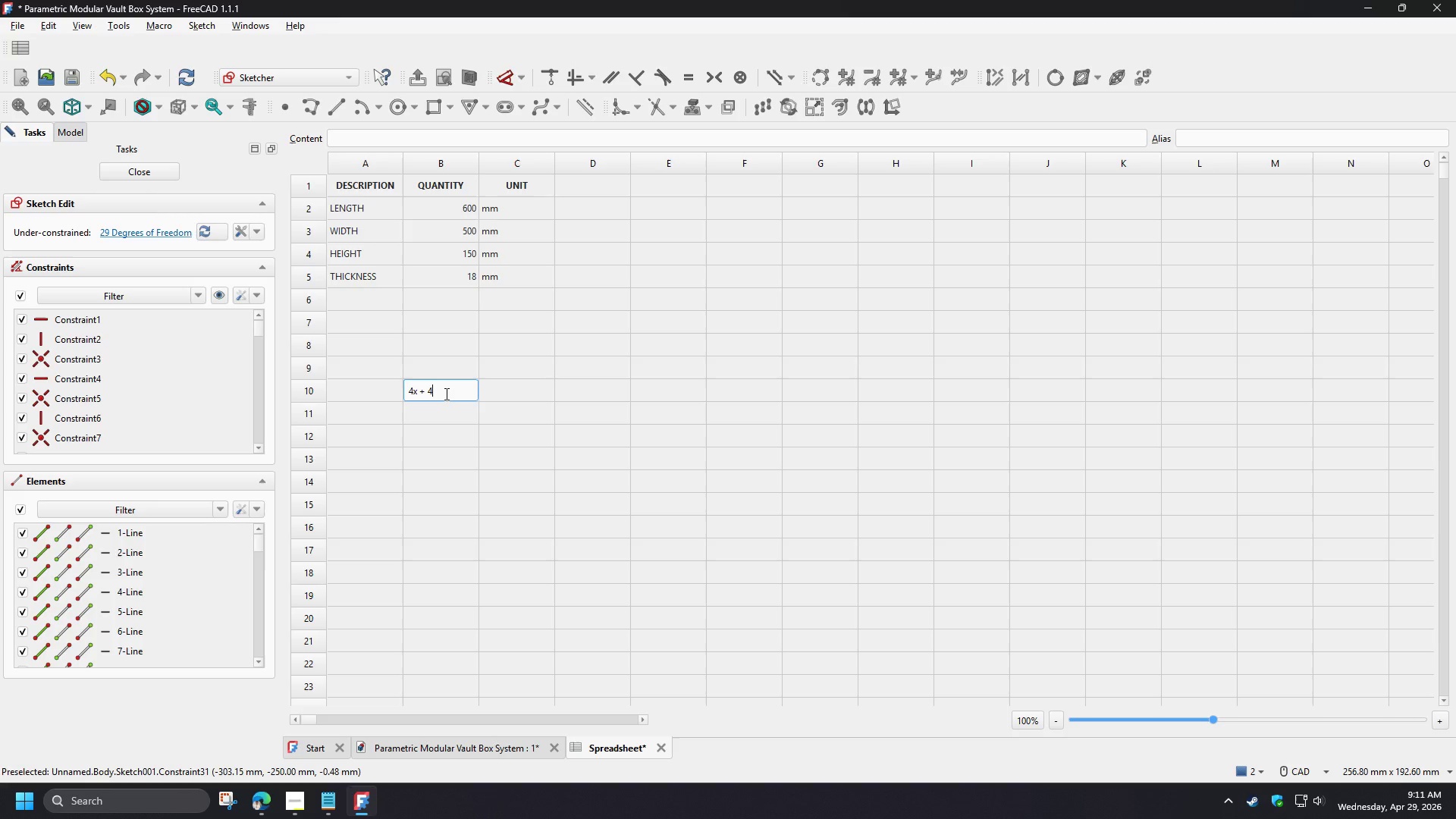 
type( (x+.5))
 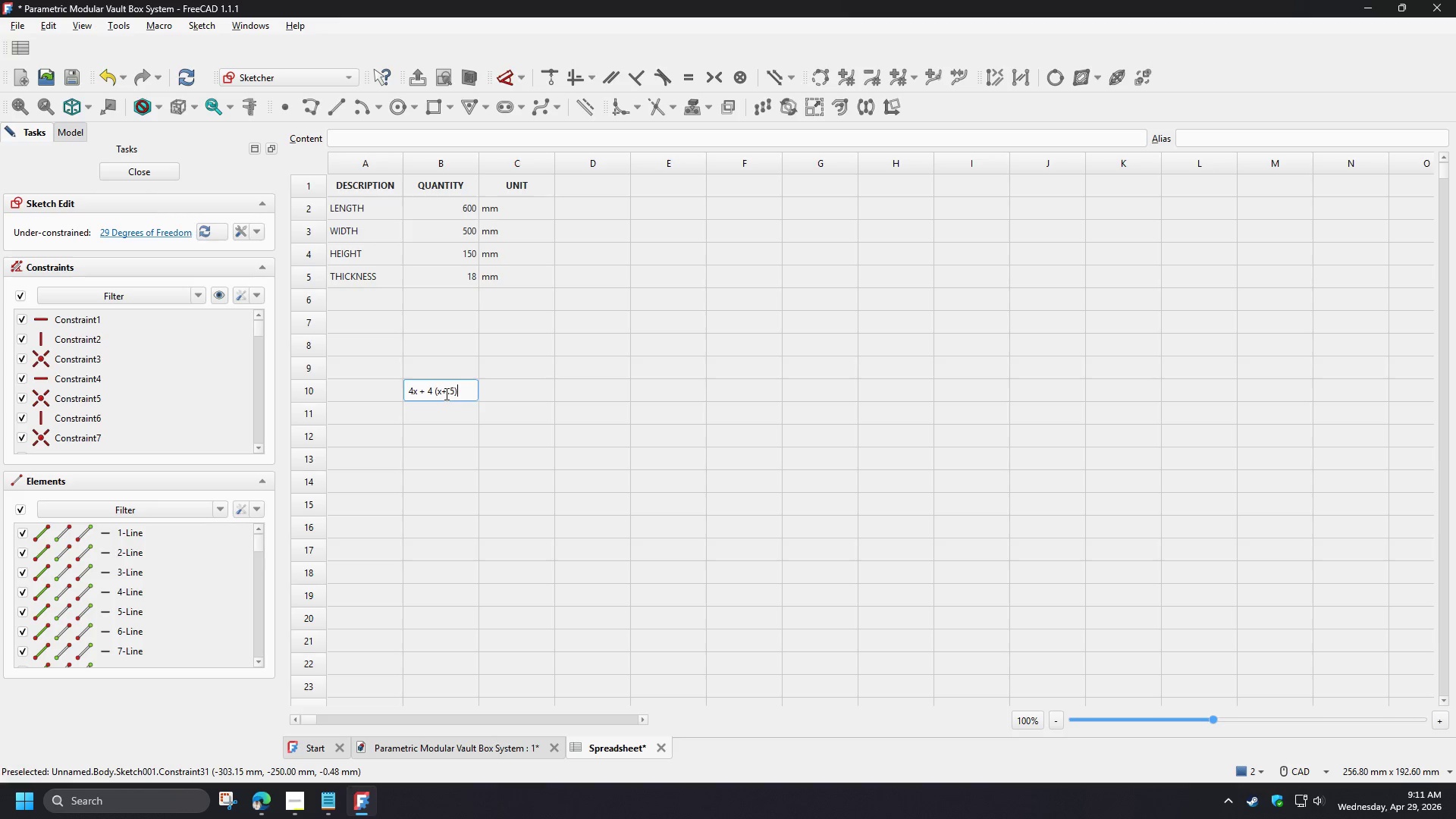 
scroll: coordinate [442, 394], scroll_direction: up, amount: 2.0
 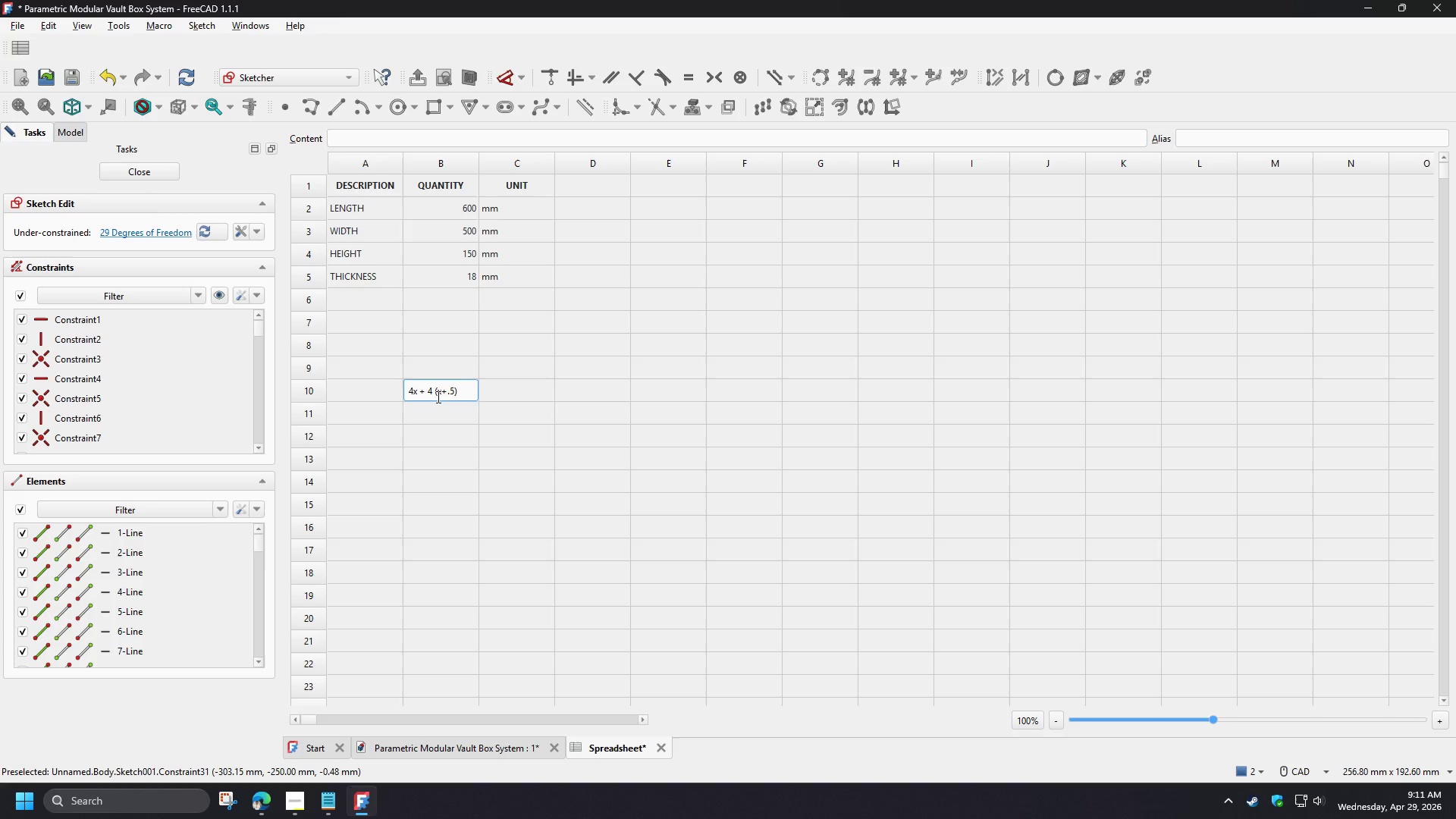 
left_click_drag(start_coordinate=[437, 397], to_coordinate=[427, 400])
 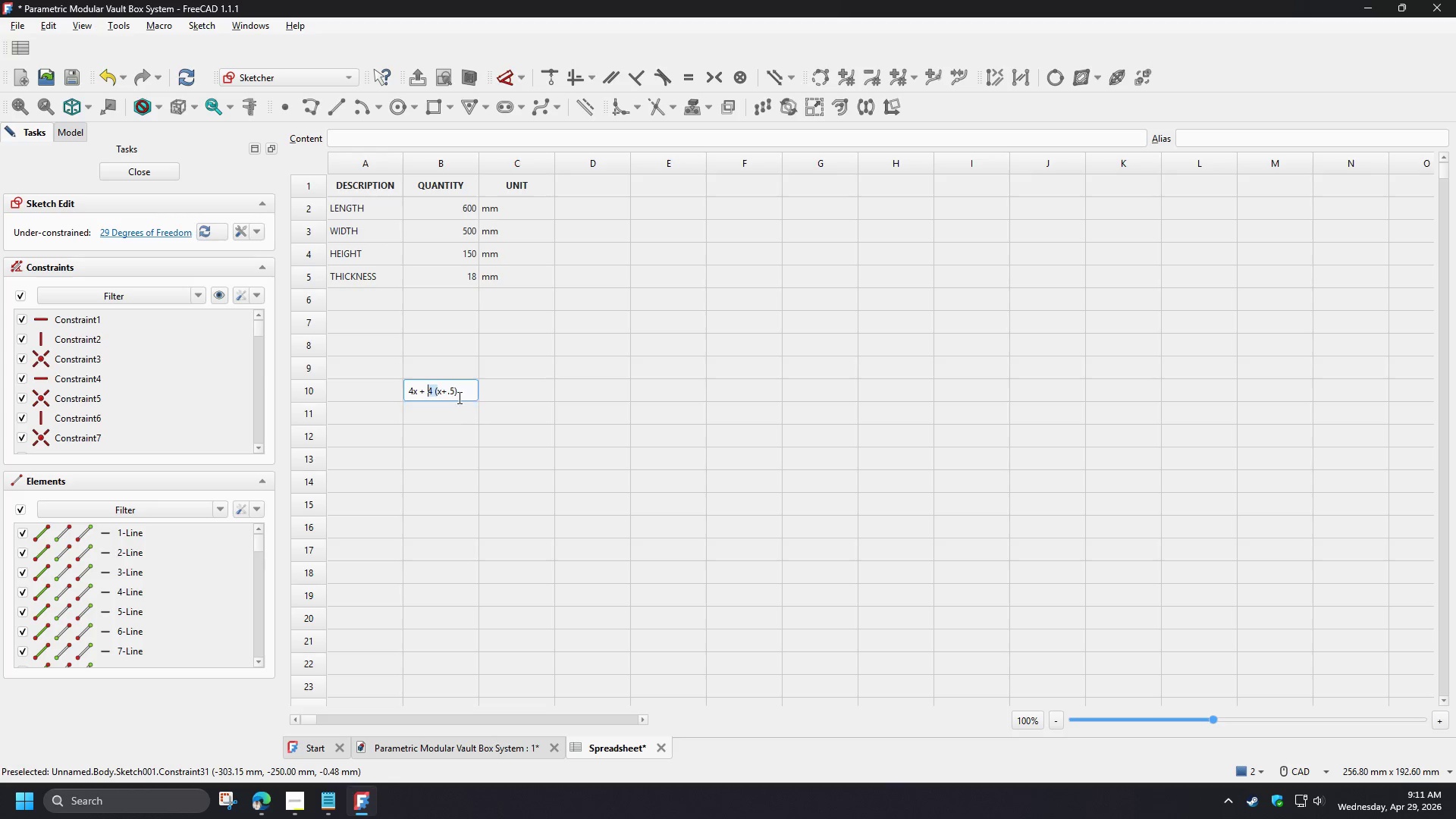 
key(4)
 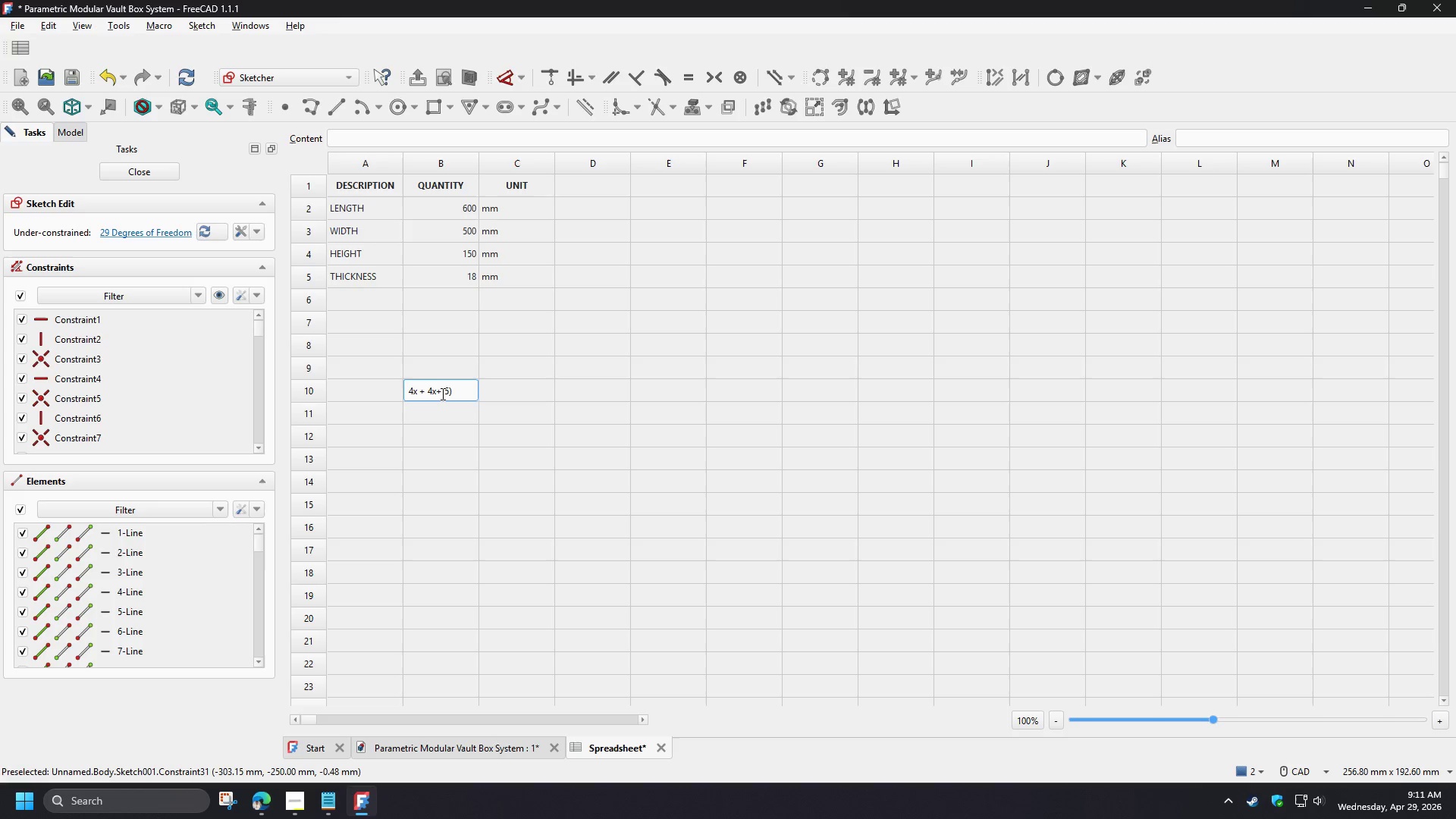 
left_click_drag(start_coordinate=[443, 394], to_coordinate=[447, 394])
 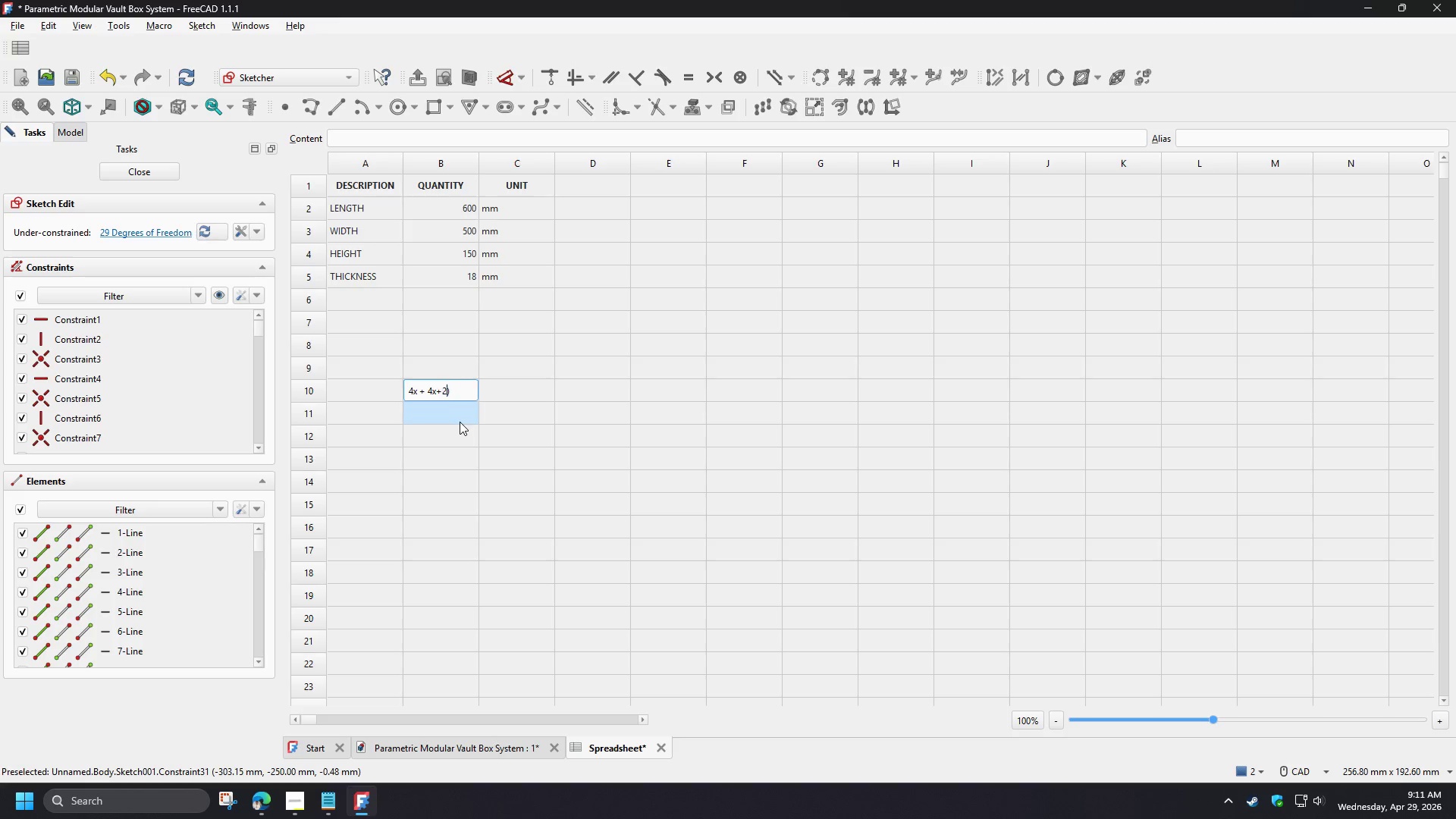 
key(2)
 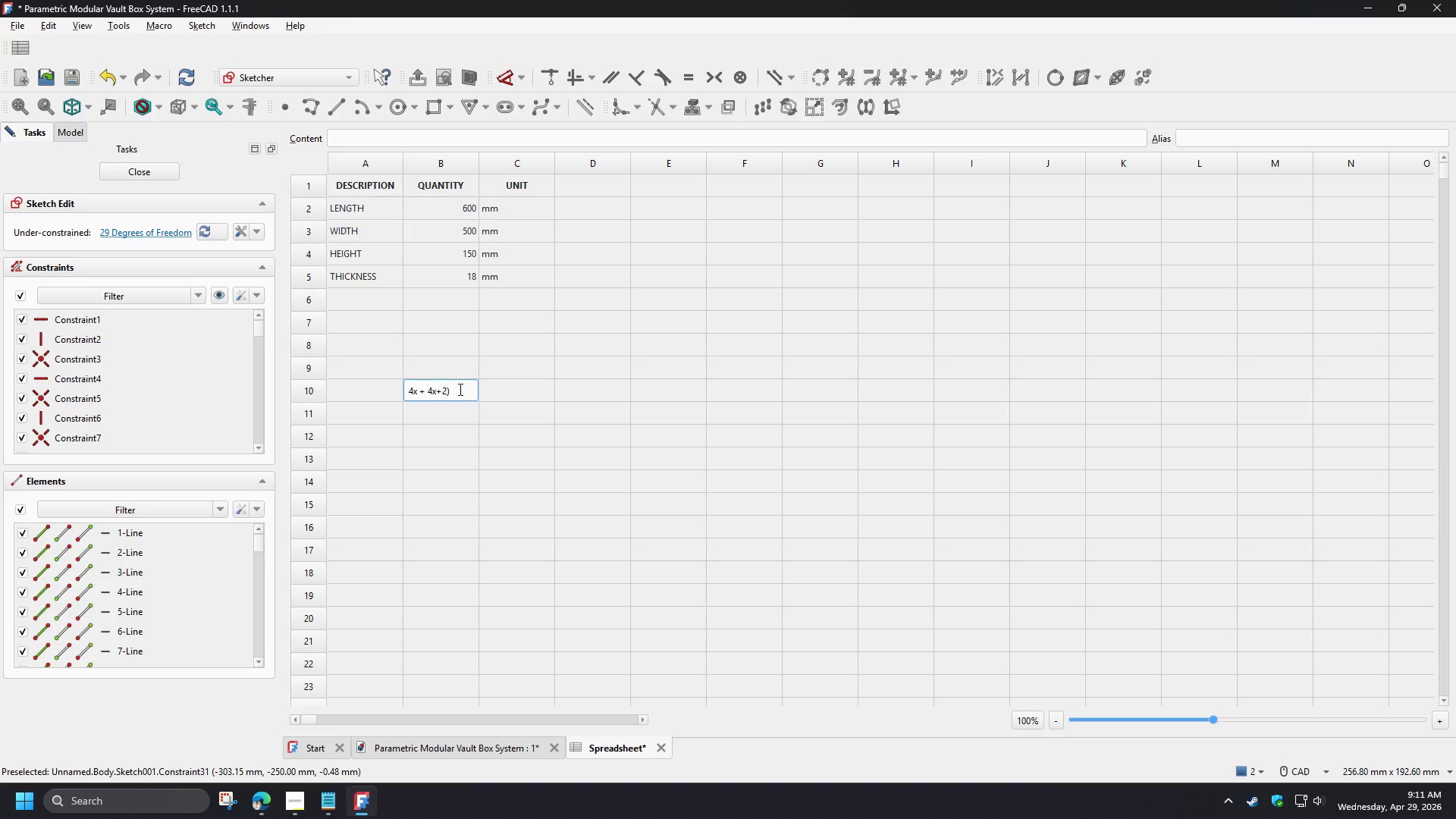 
key(Delete)
 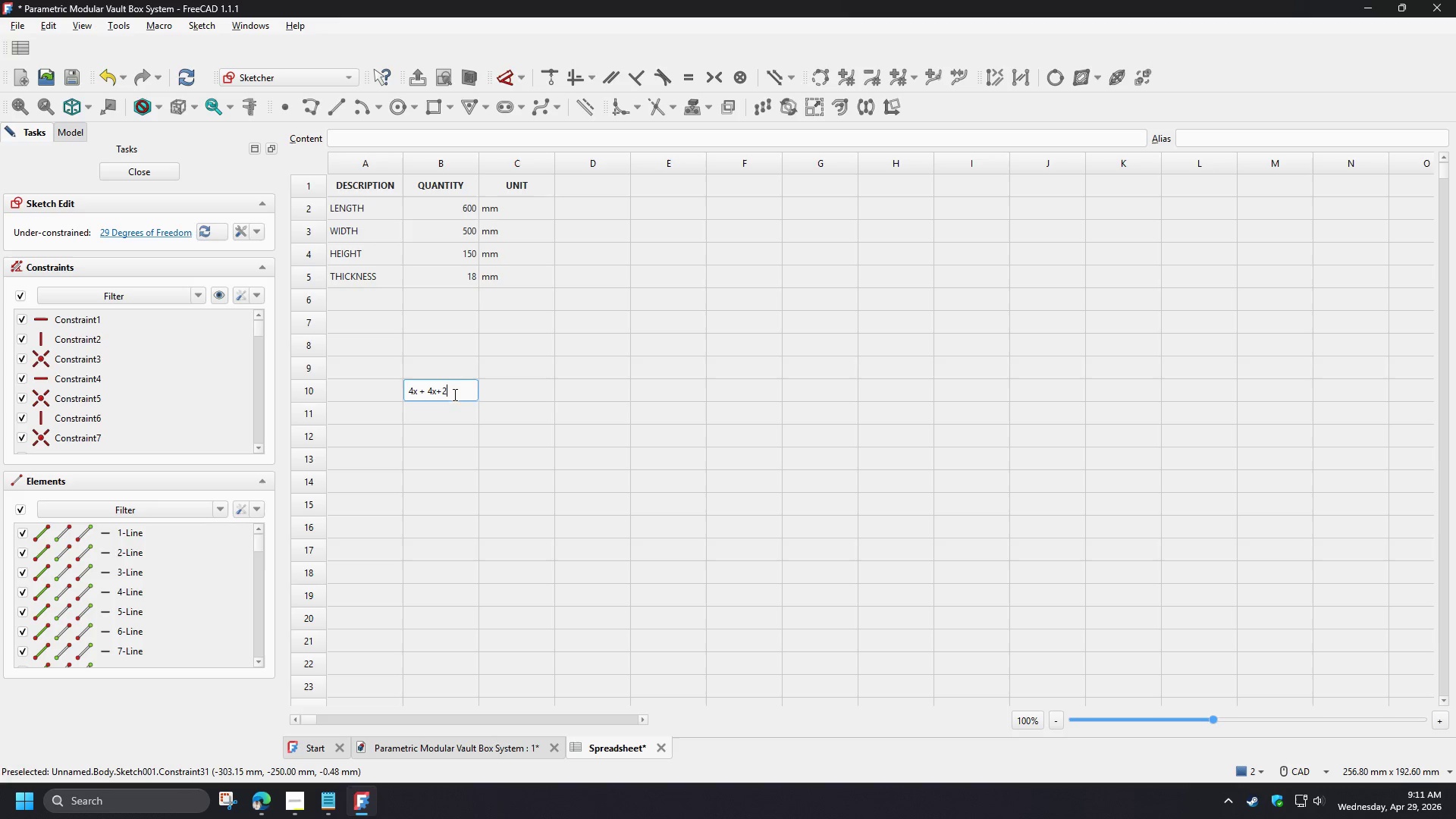 
left_click([457, 393])
 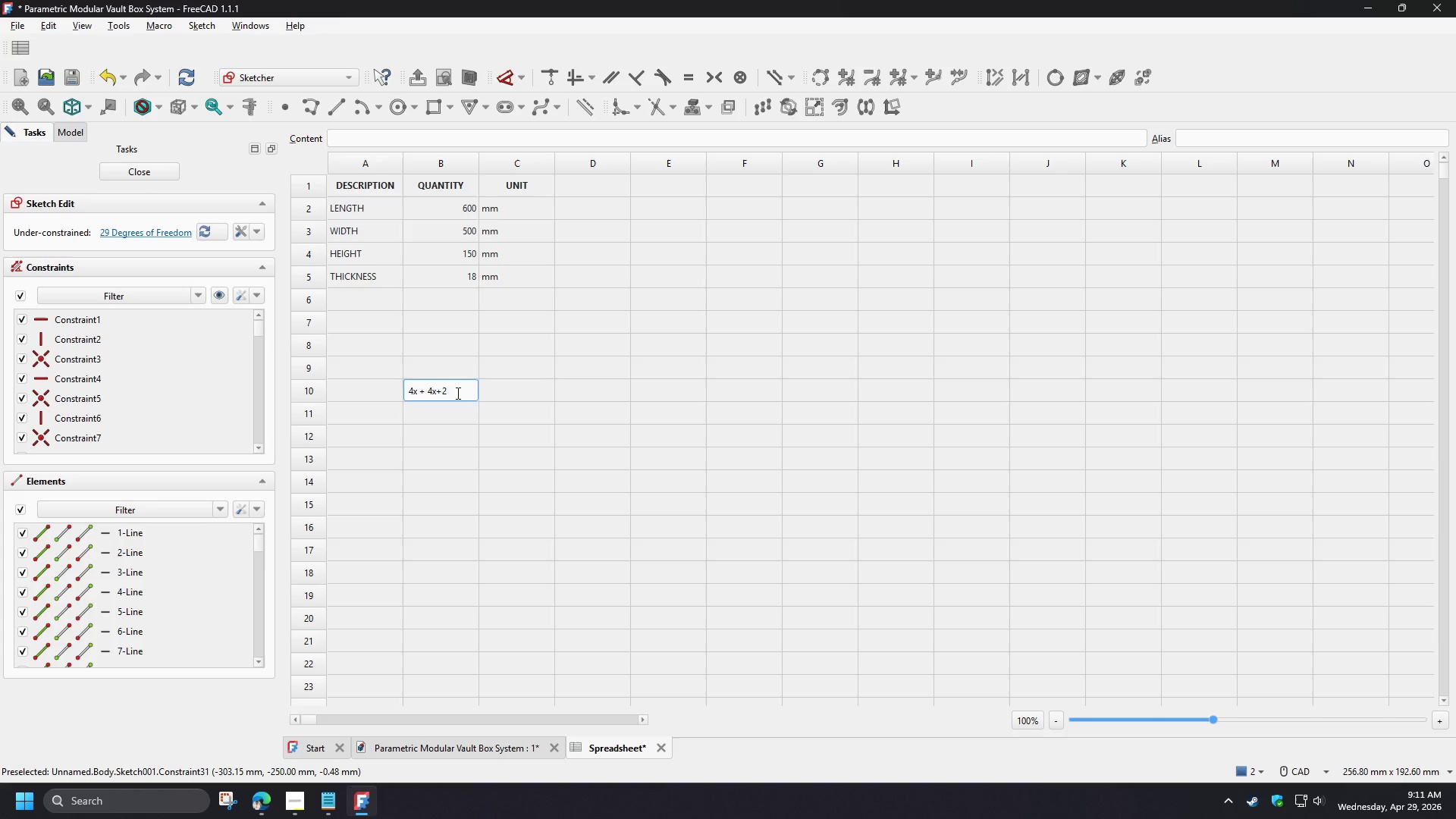 
key(Space)
 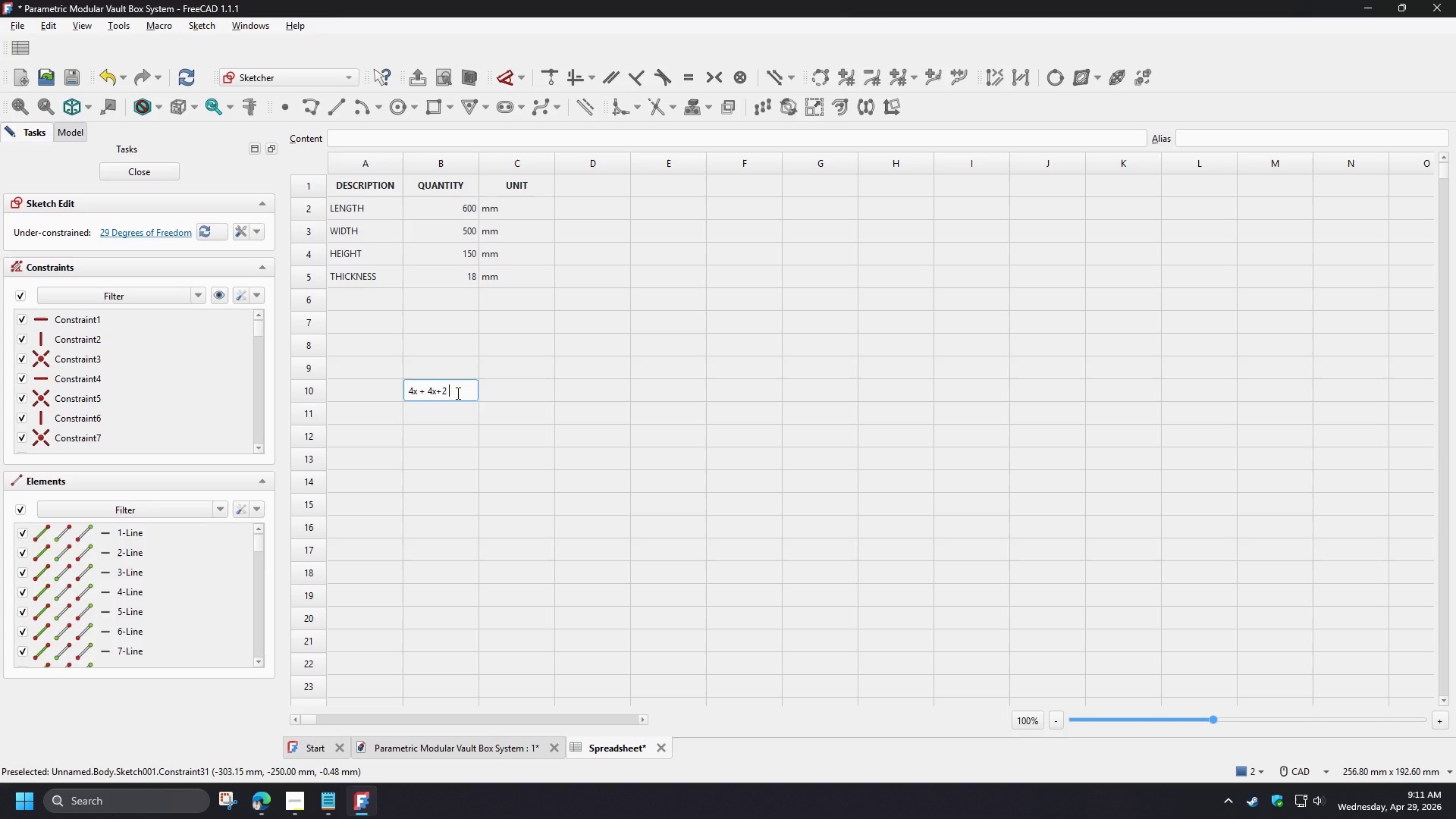 
key(Equal)
 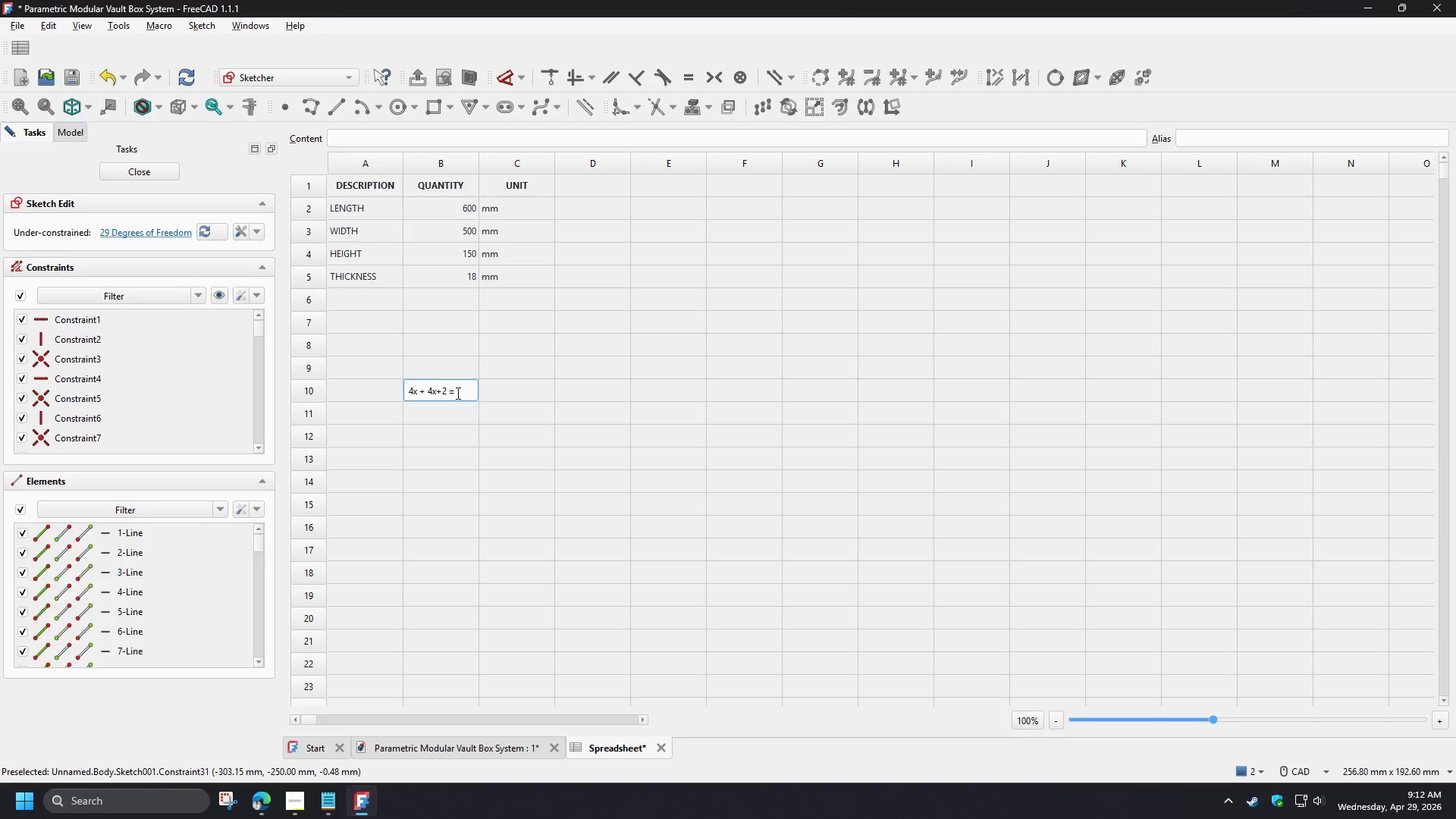 
key(Space)
 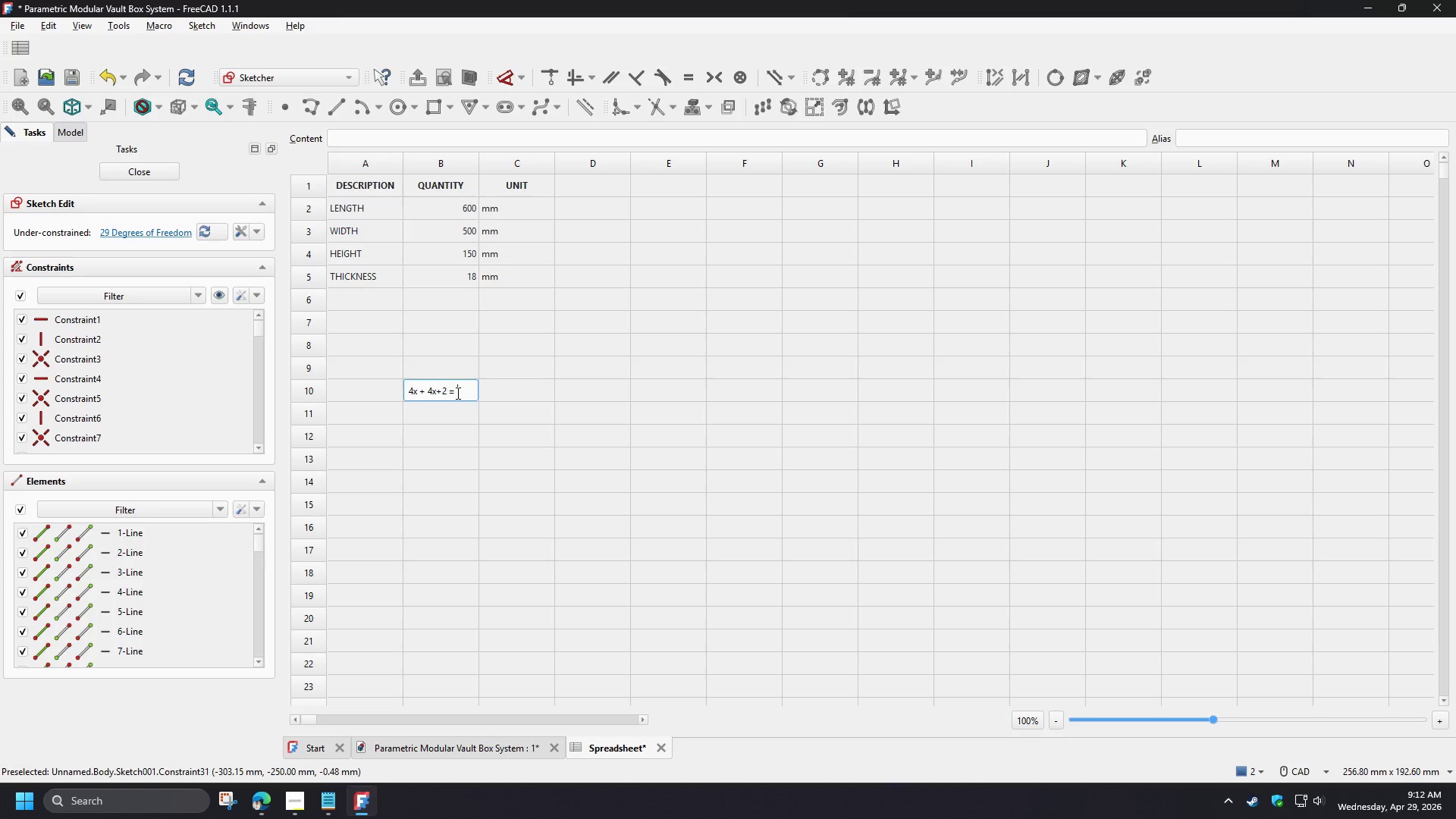 
key(H)
 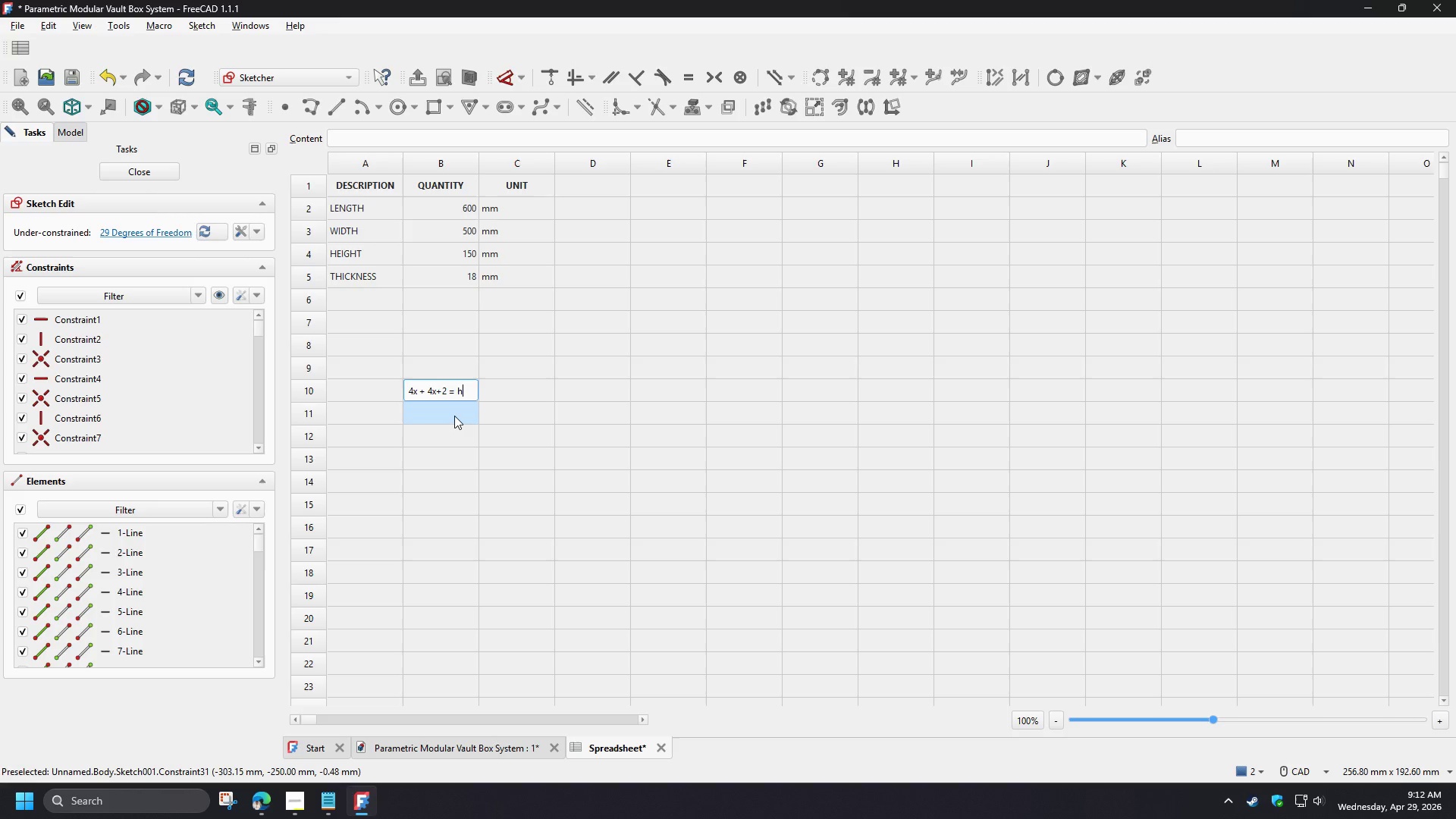 
wait(13.84)
 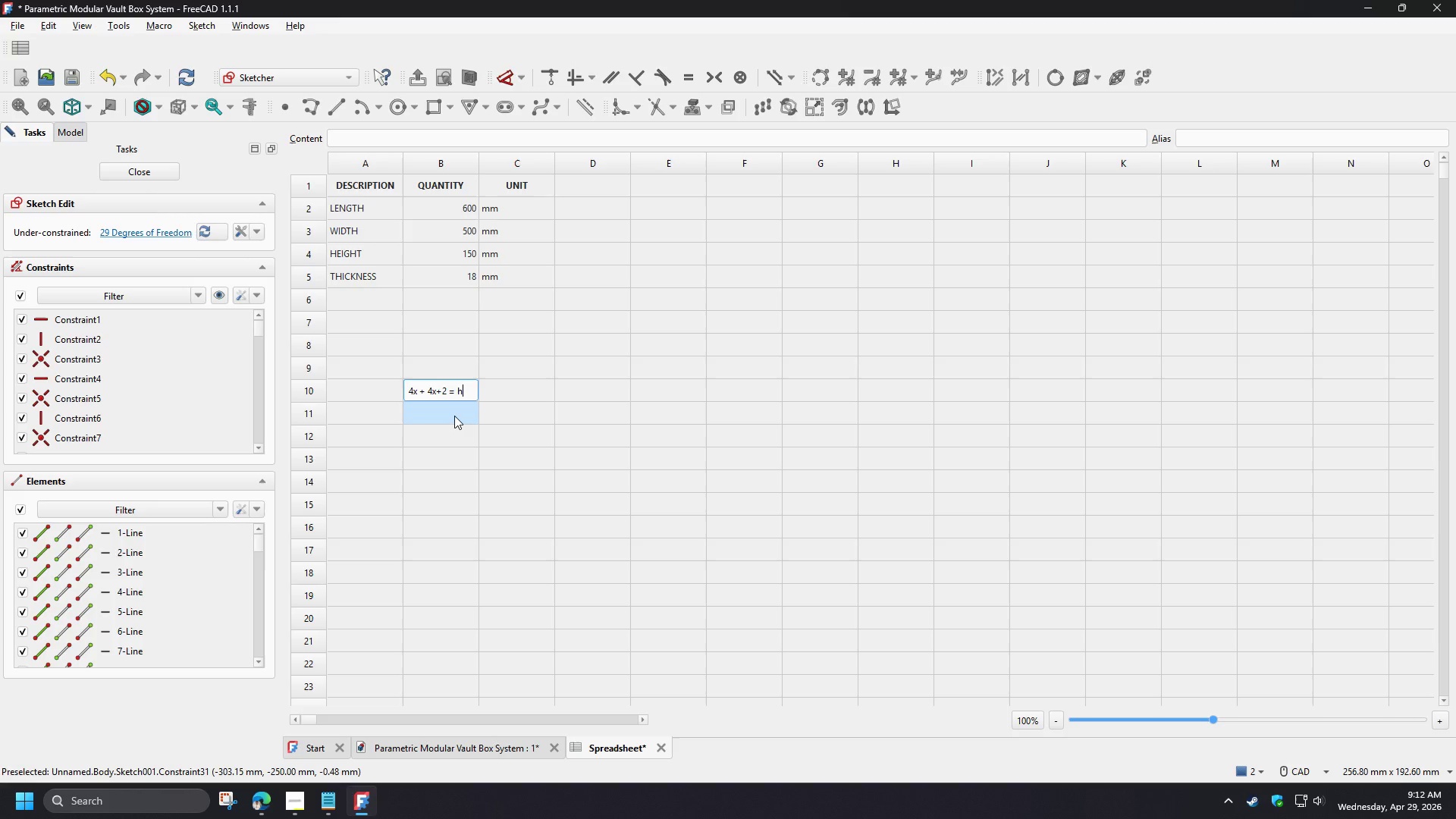 
left_click([454, 416])
 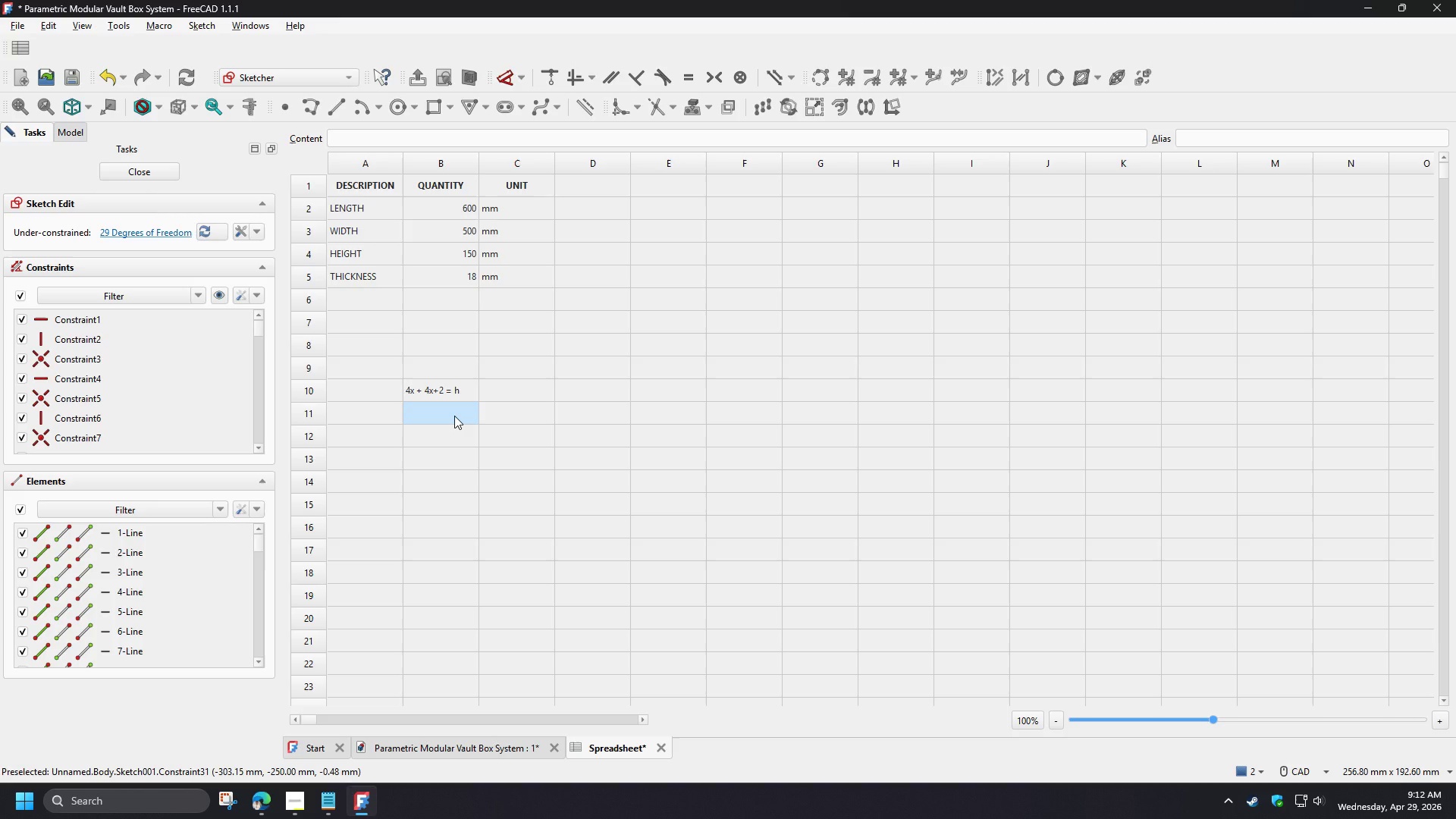 
double_click([454, 416])
 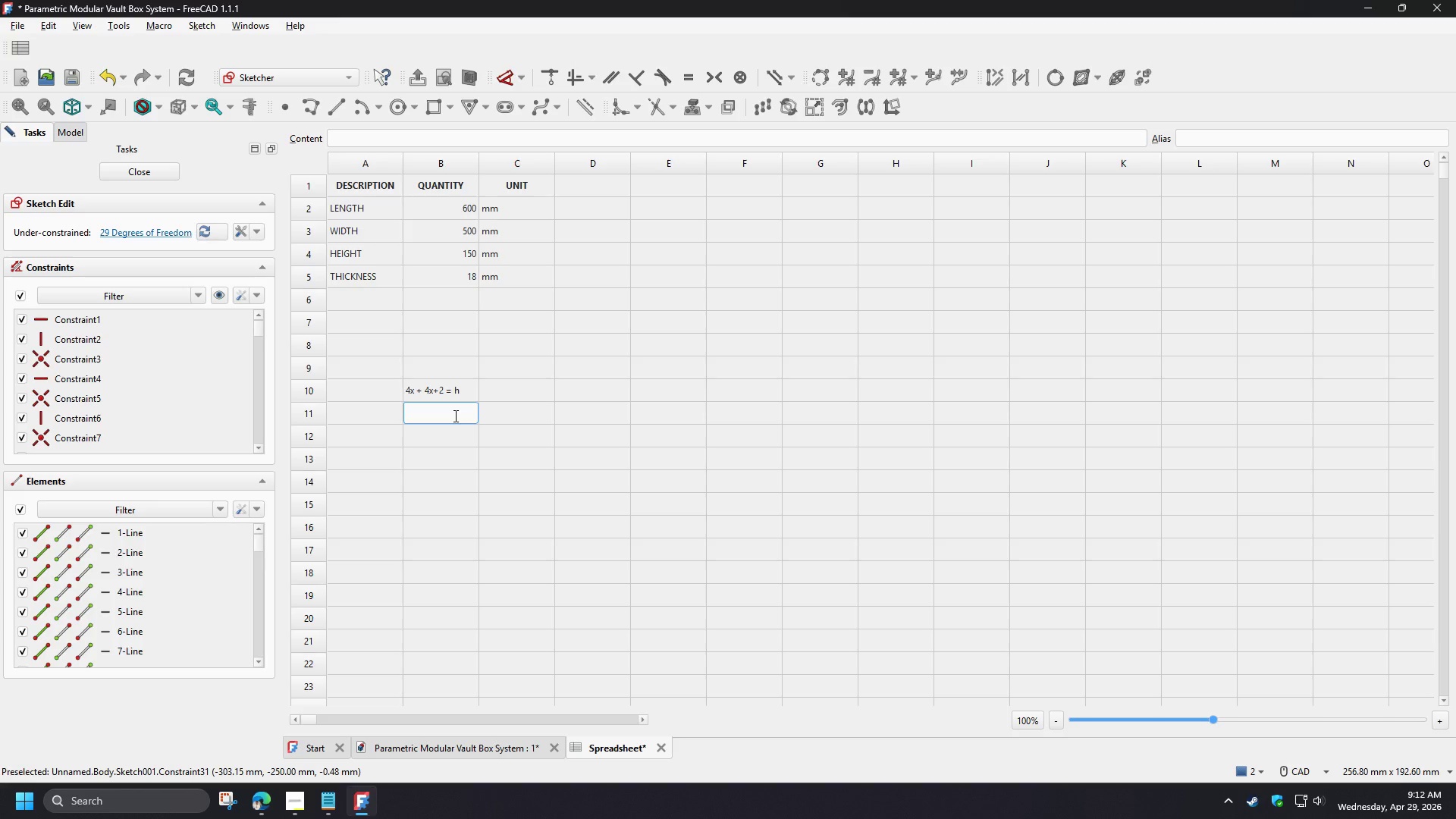 
wait(7.94)
 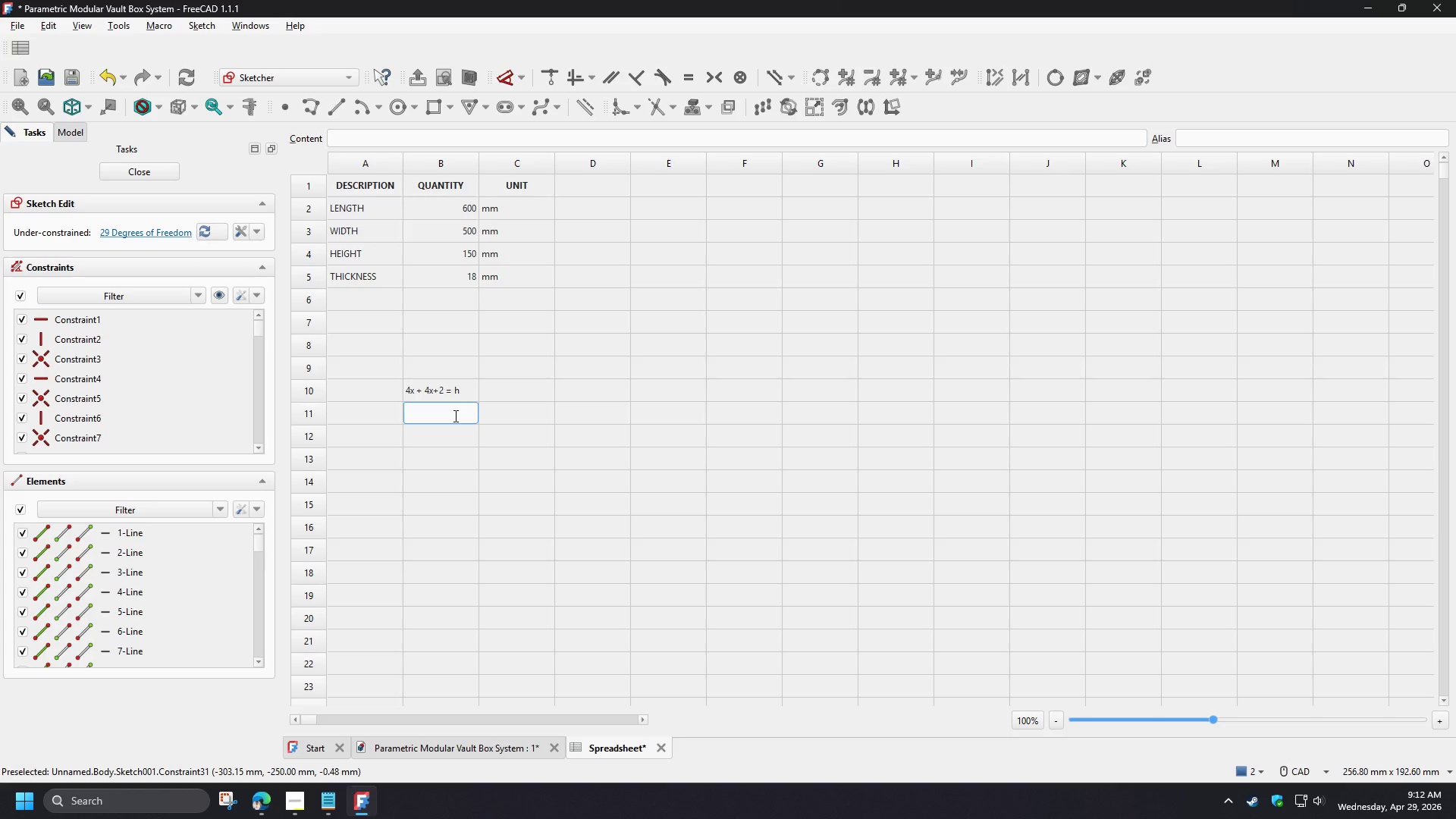 
type(8x)
 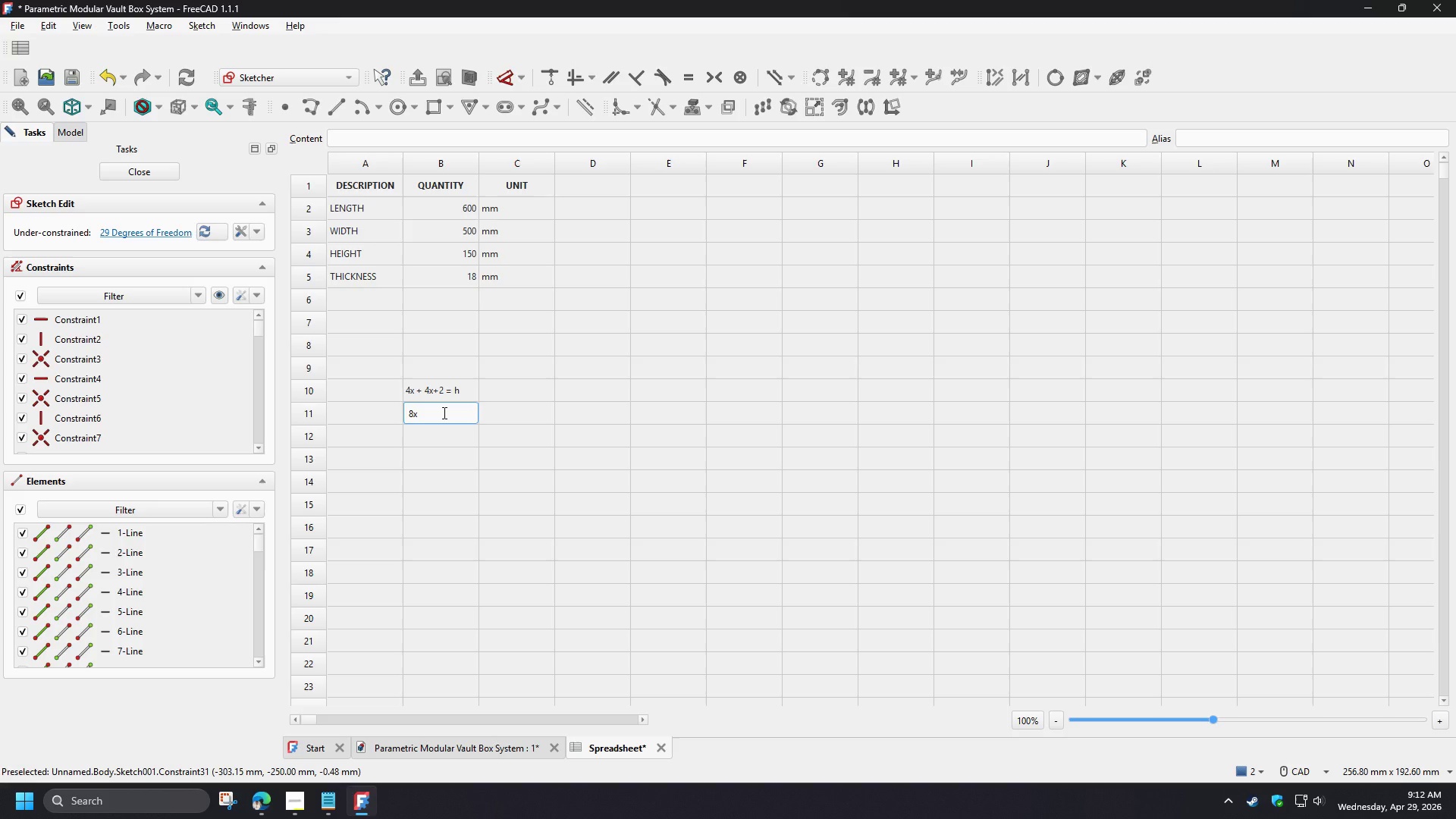 
wait(6.94)
 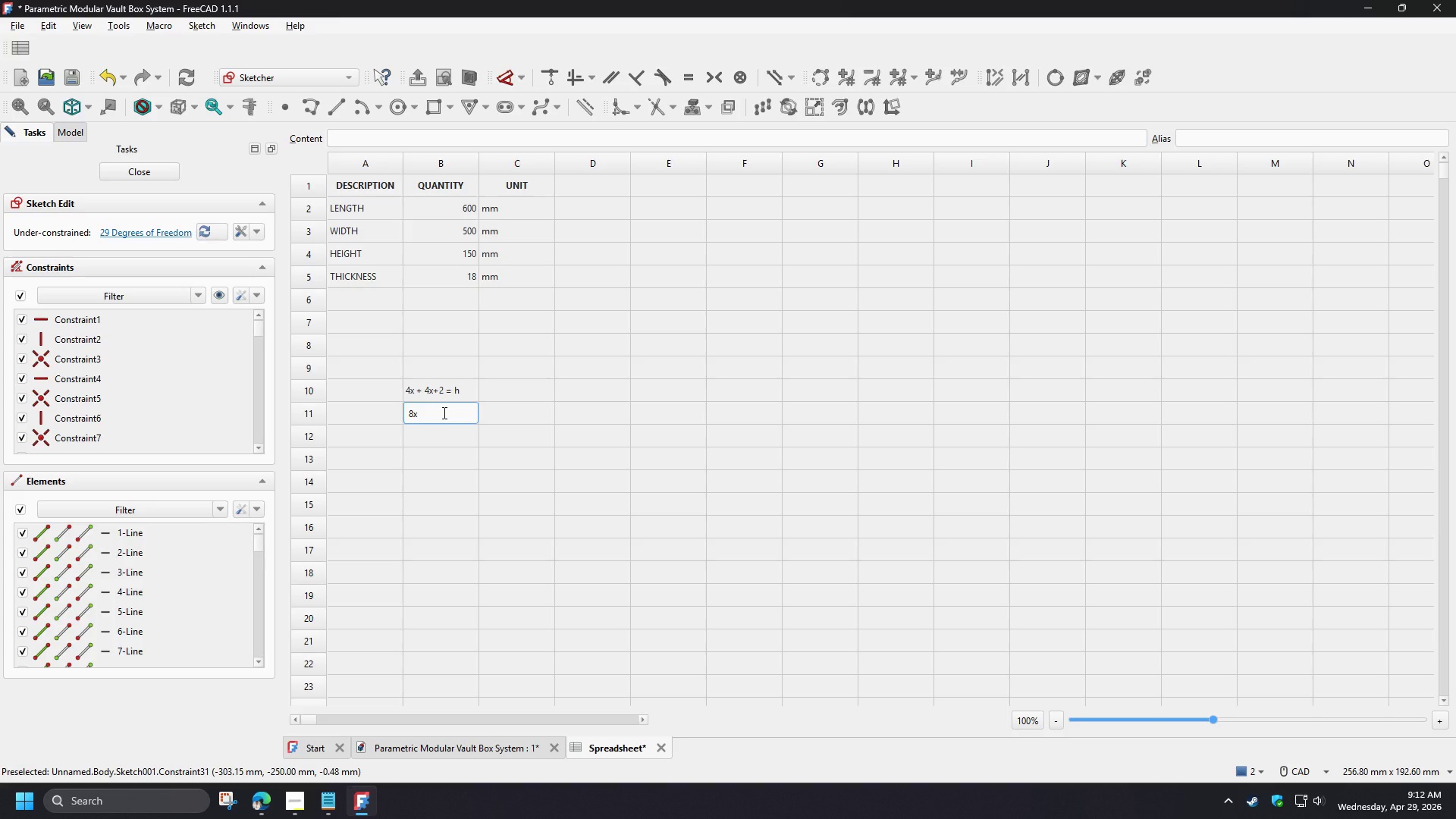 
key(Space)
 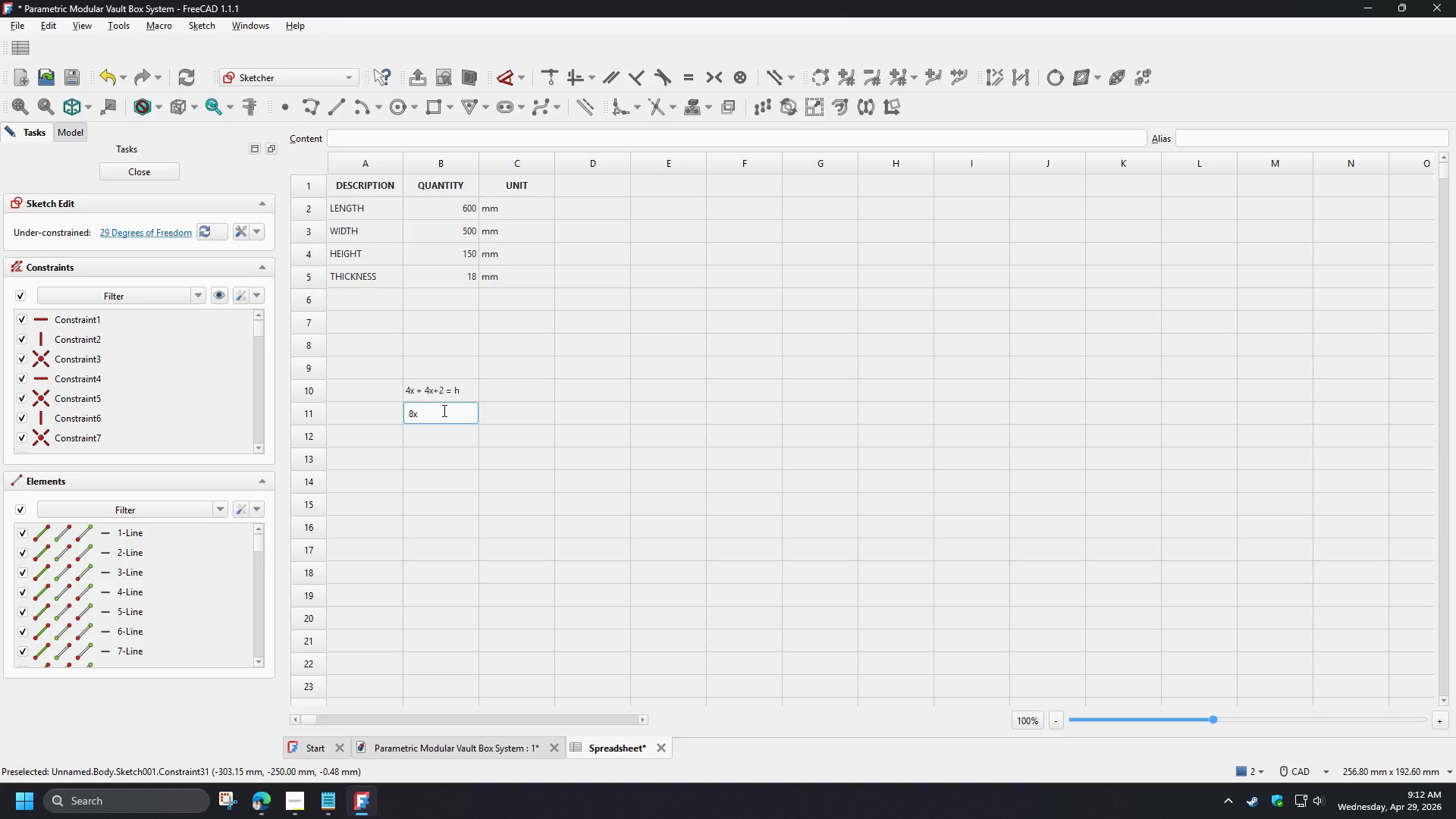 
wait(9.2)
 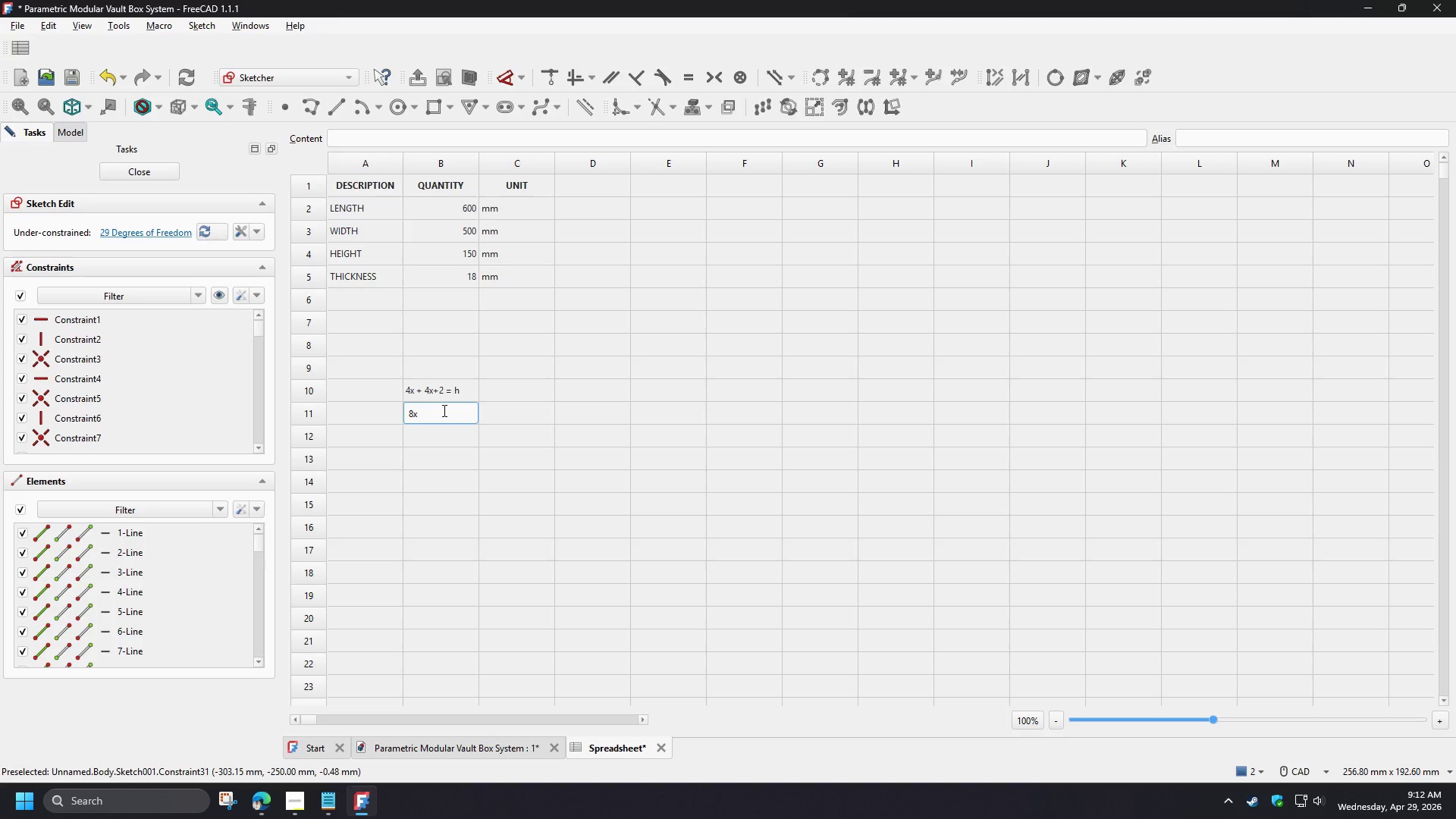 
key(NumpadAdd)
 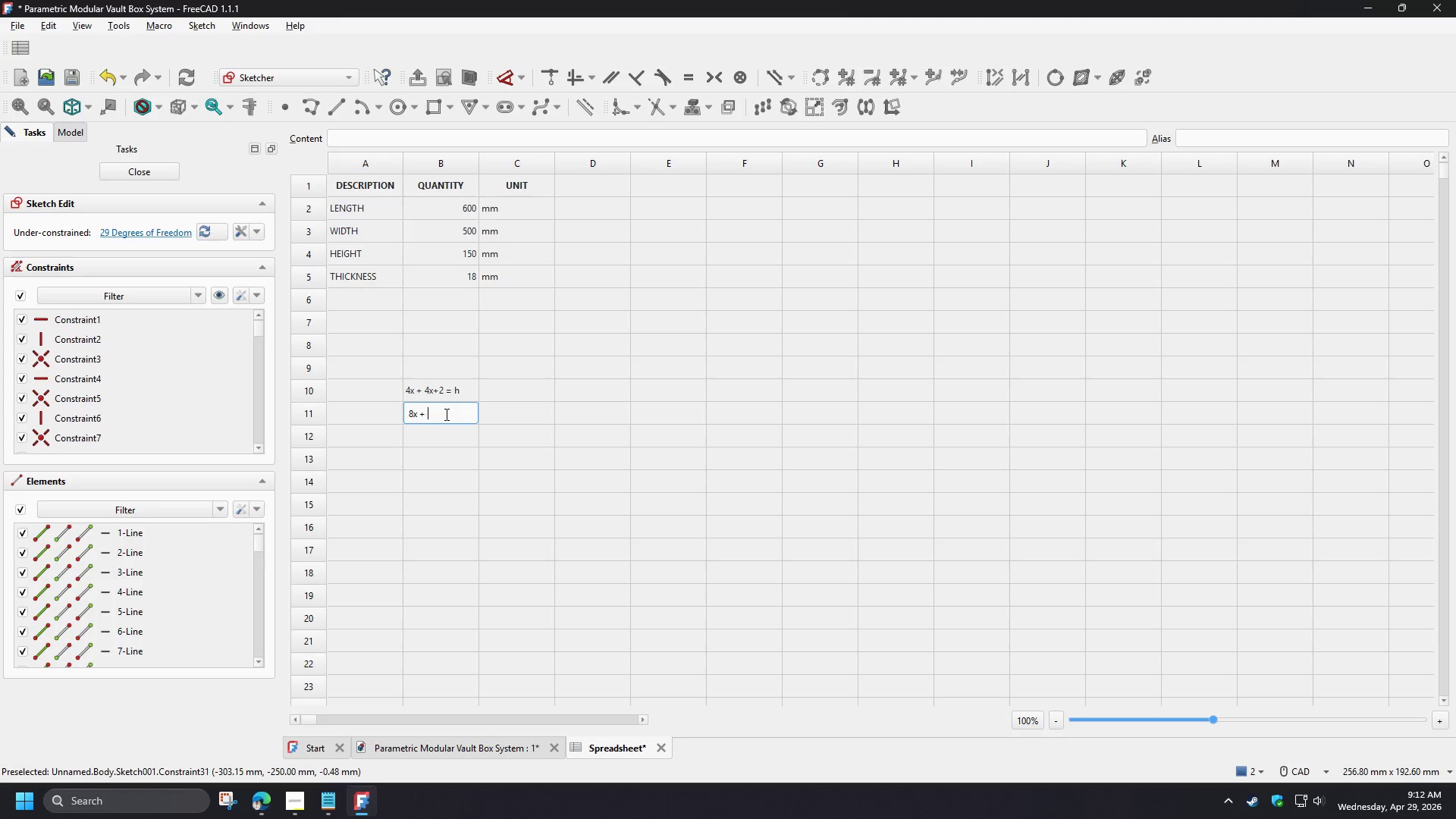 
key(Space)
 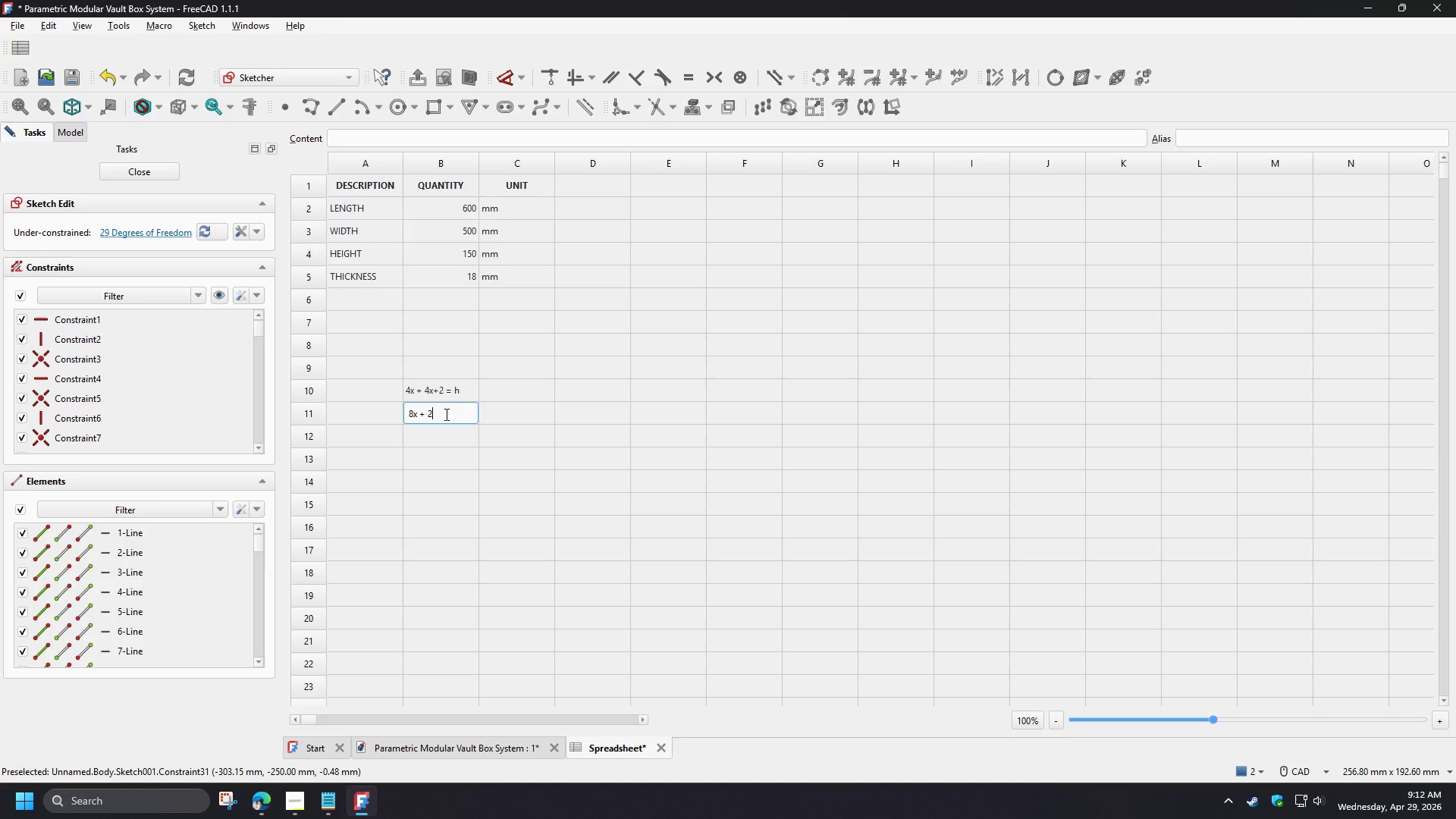 
key(Numpad2)
 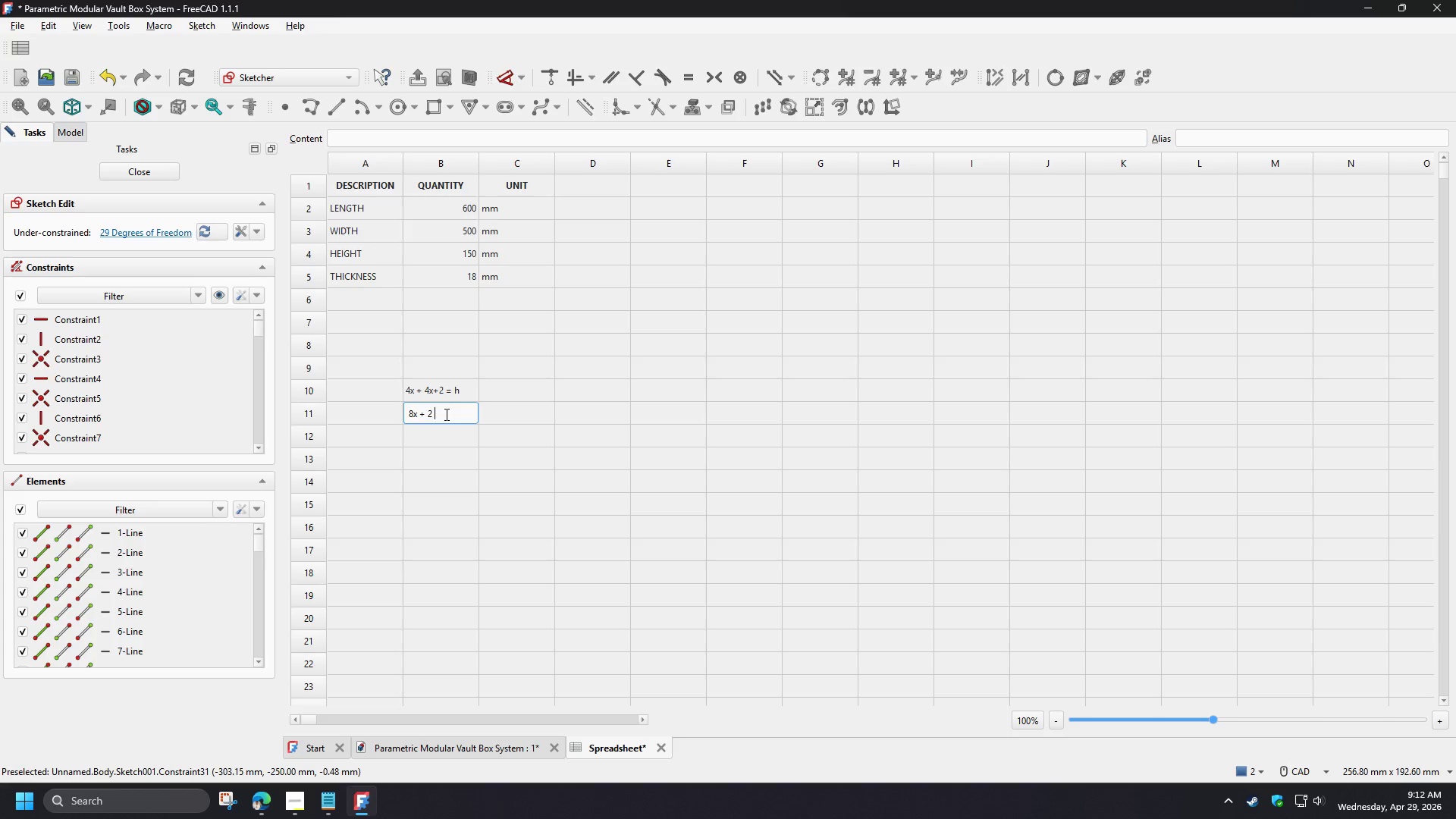 
key(Space)
 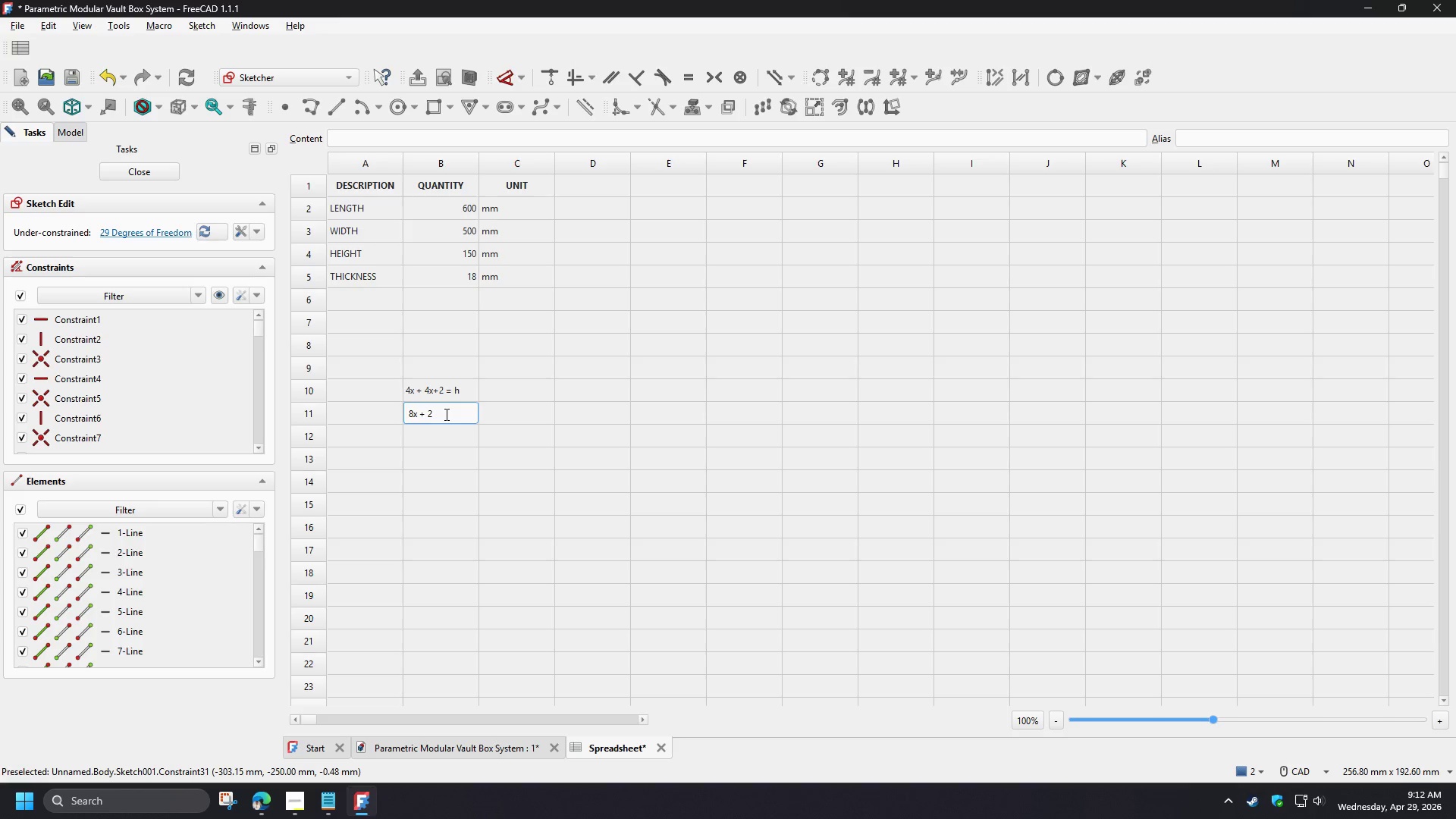 
key(H)
 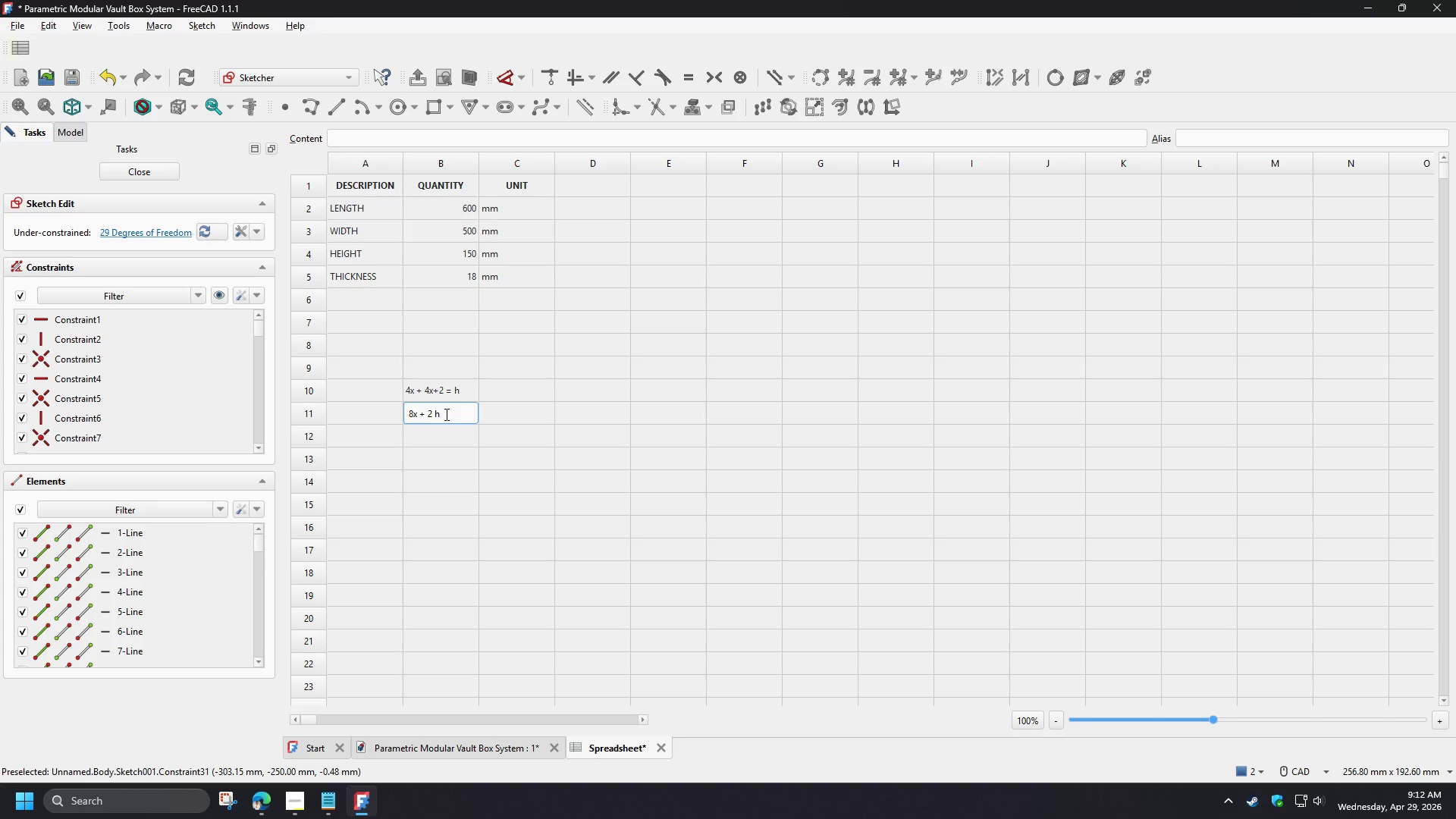 
key(Backspace)
 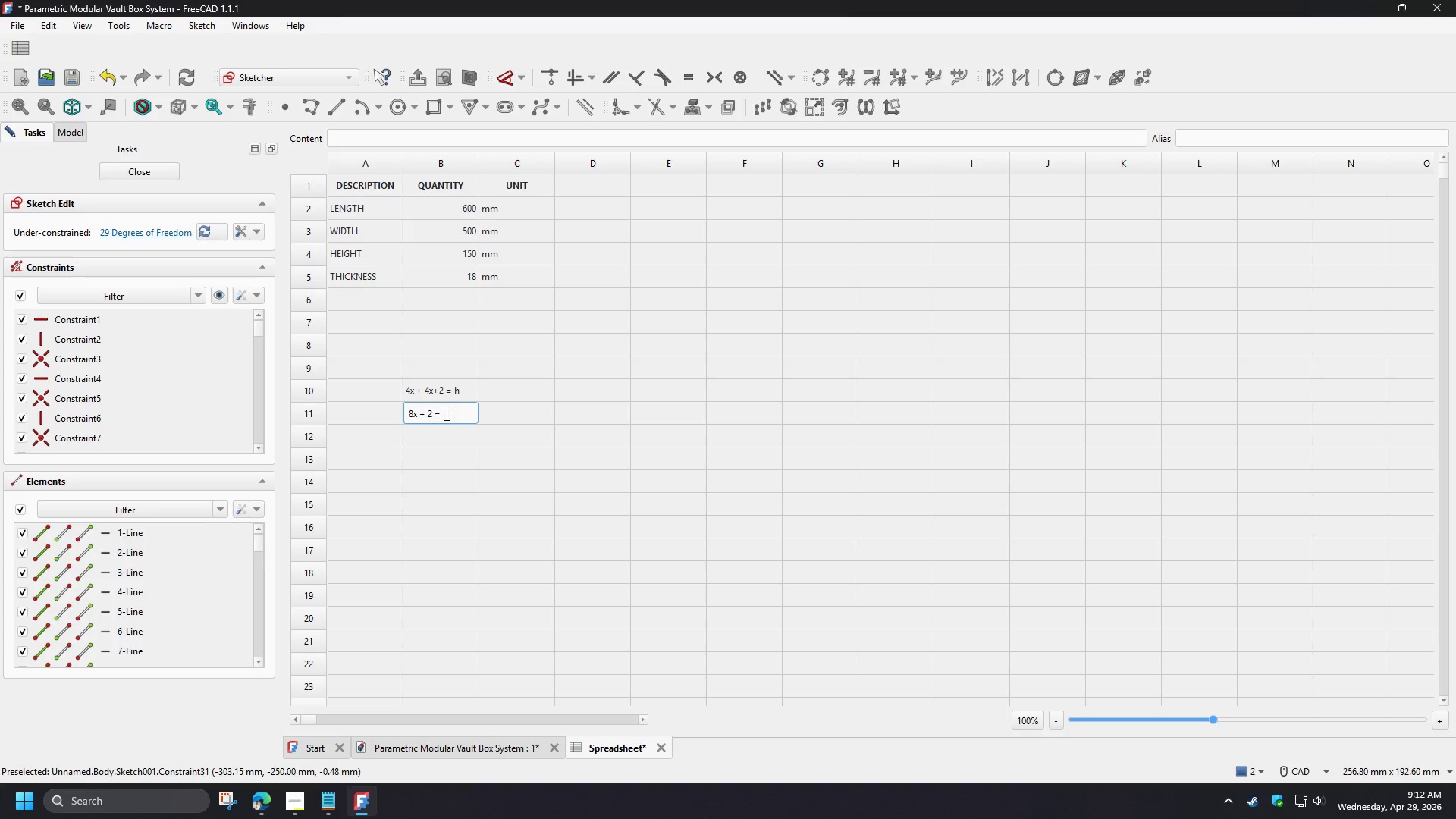 
key(Equal)
 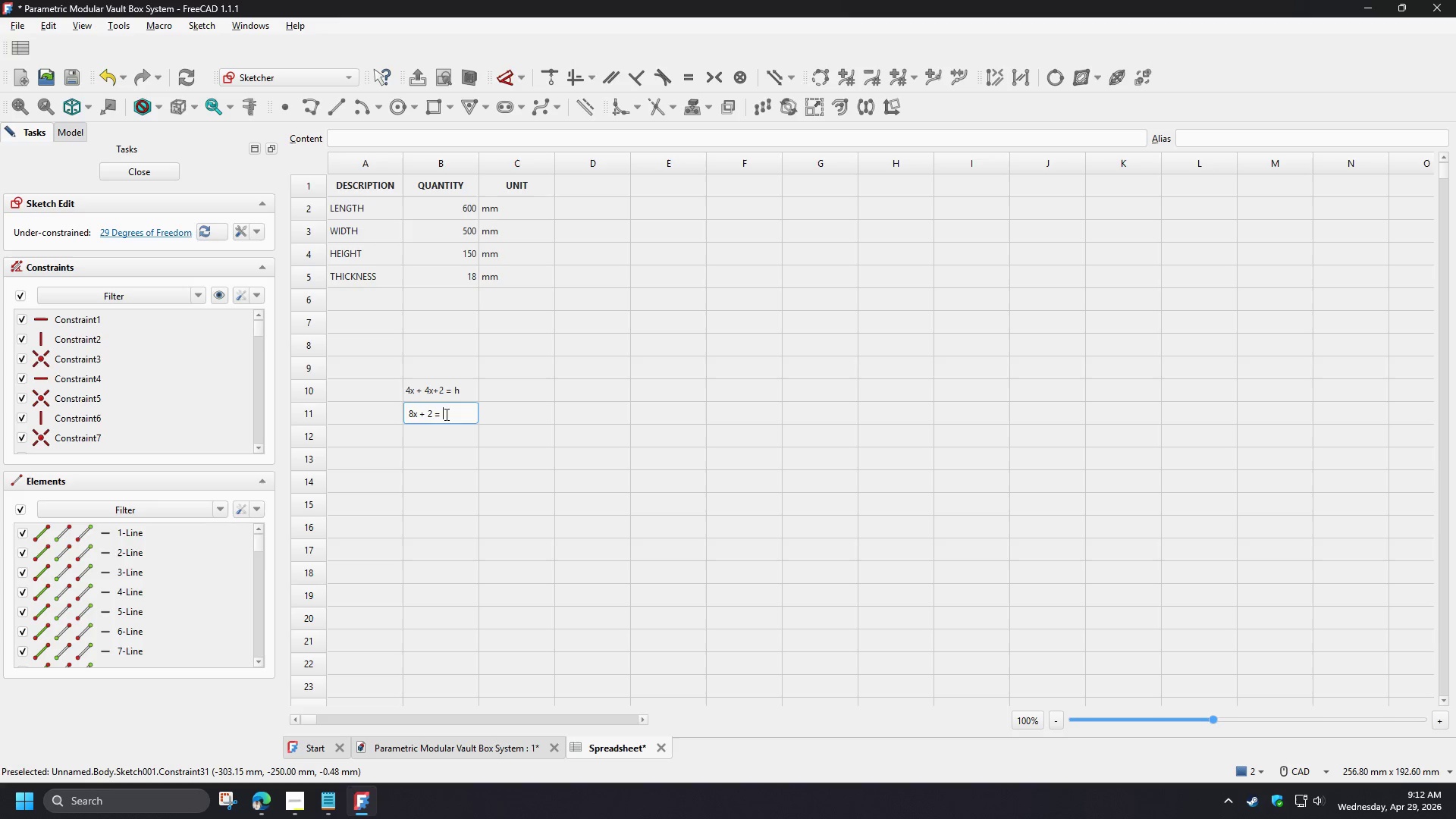 
key(Space)
 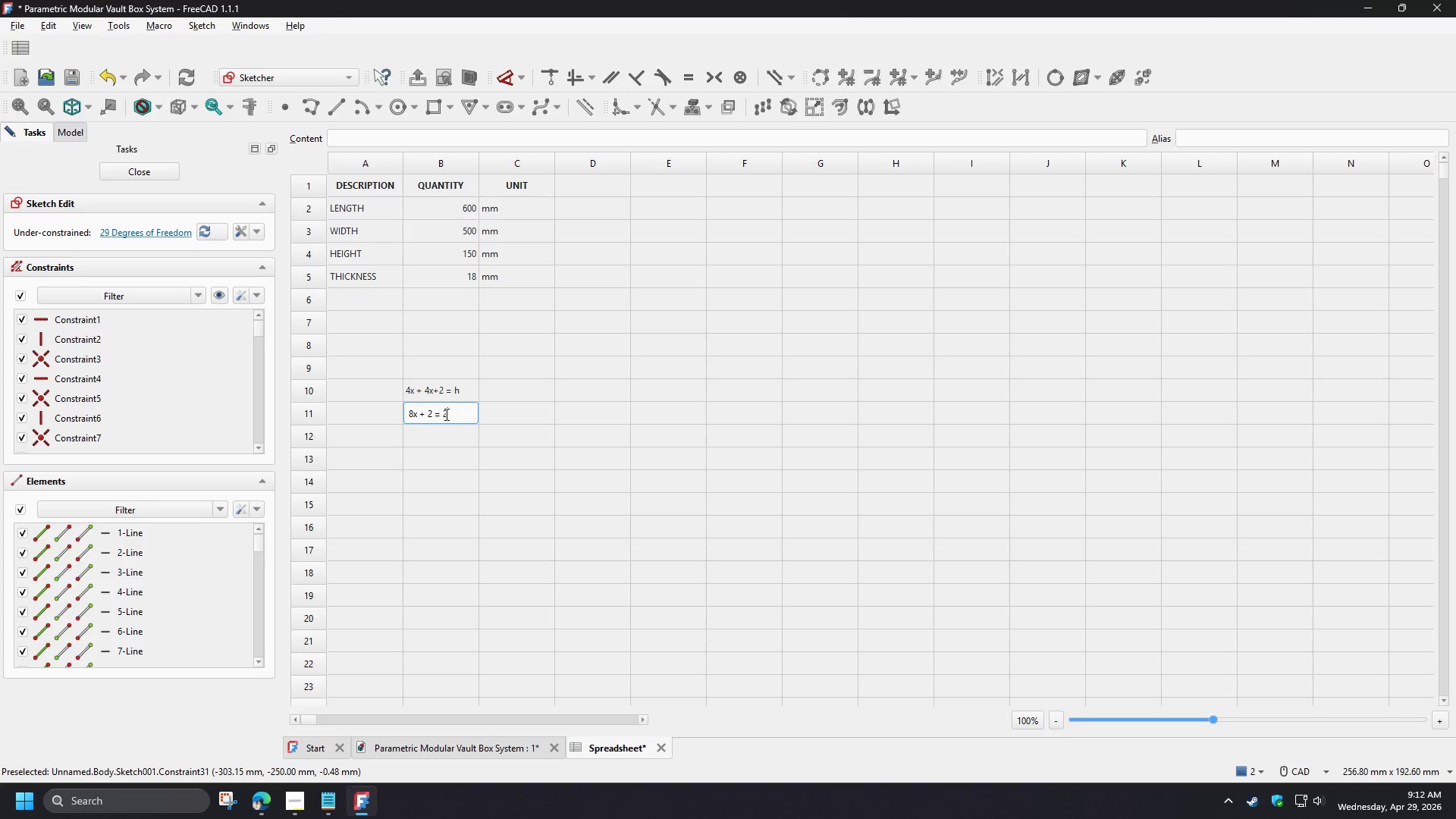 
key(2)
 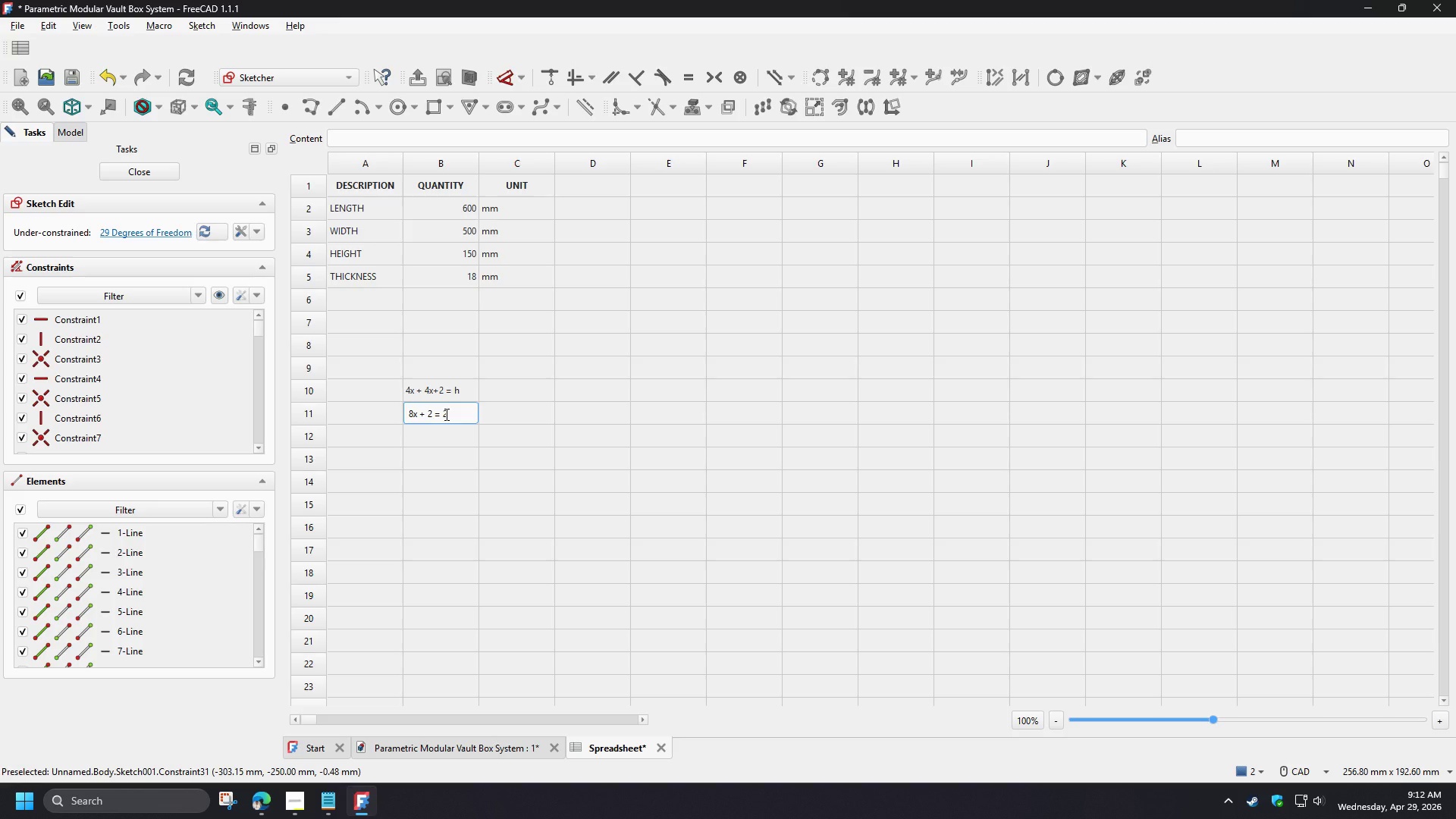 
key(Backspace)
 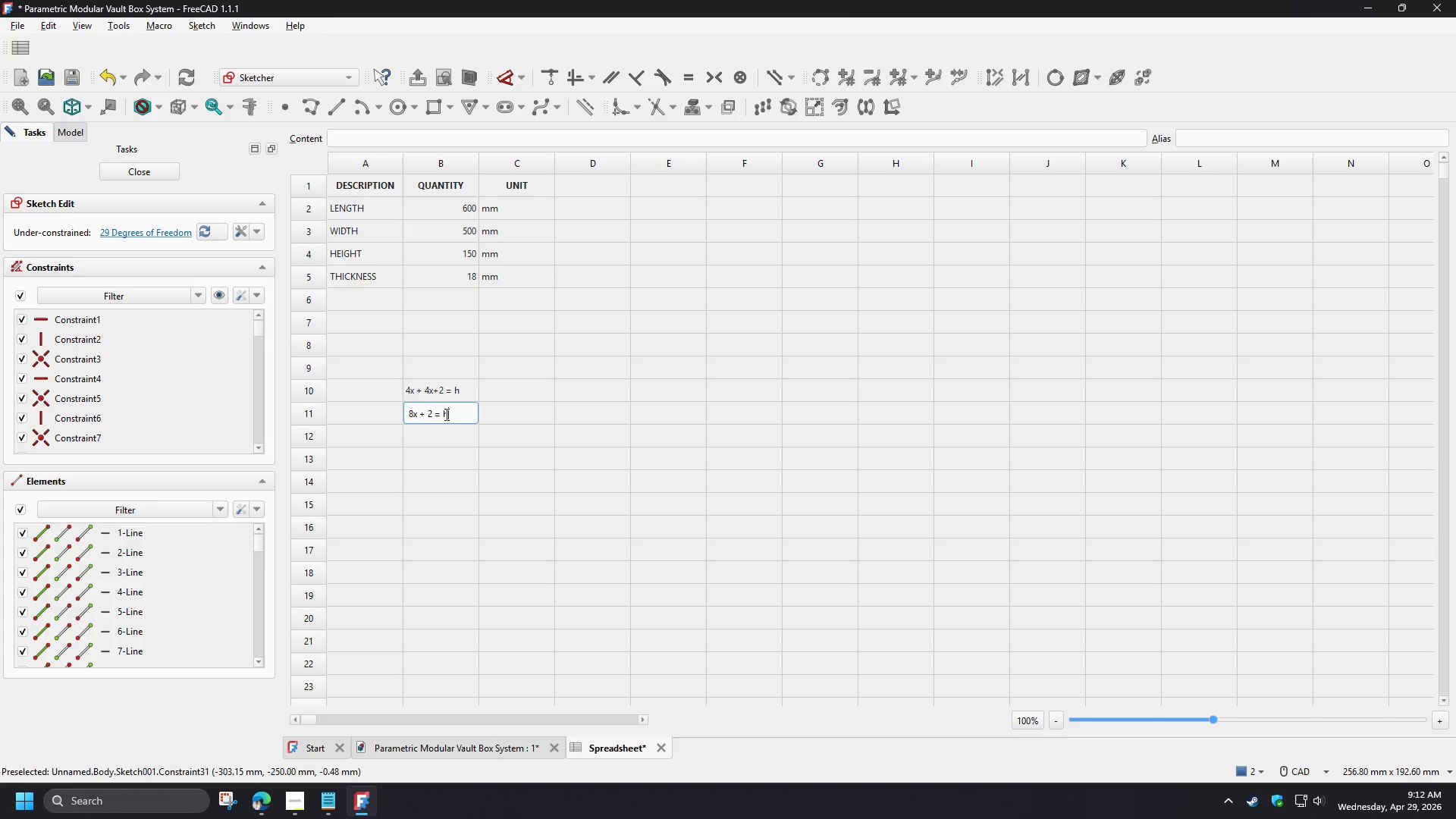 
key(H)
 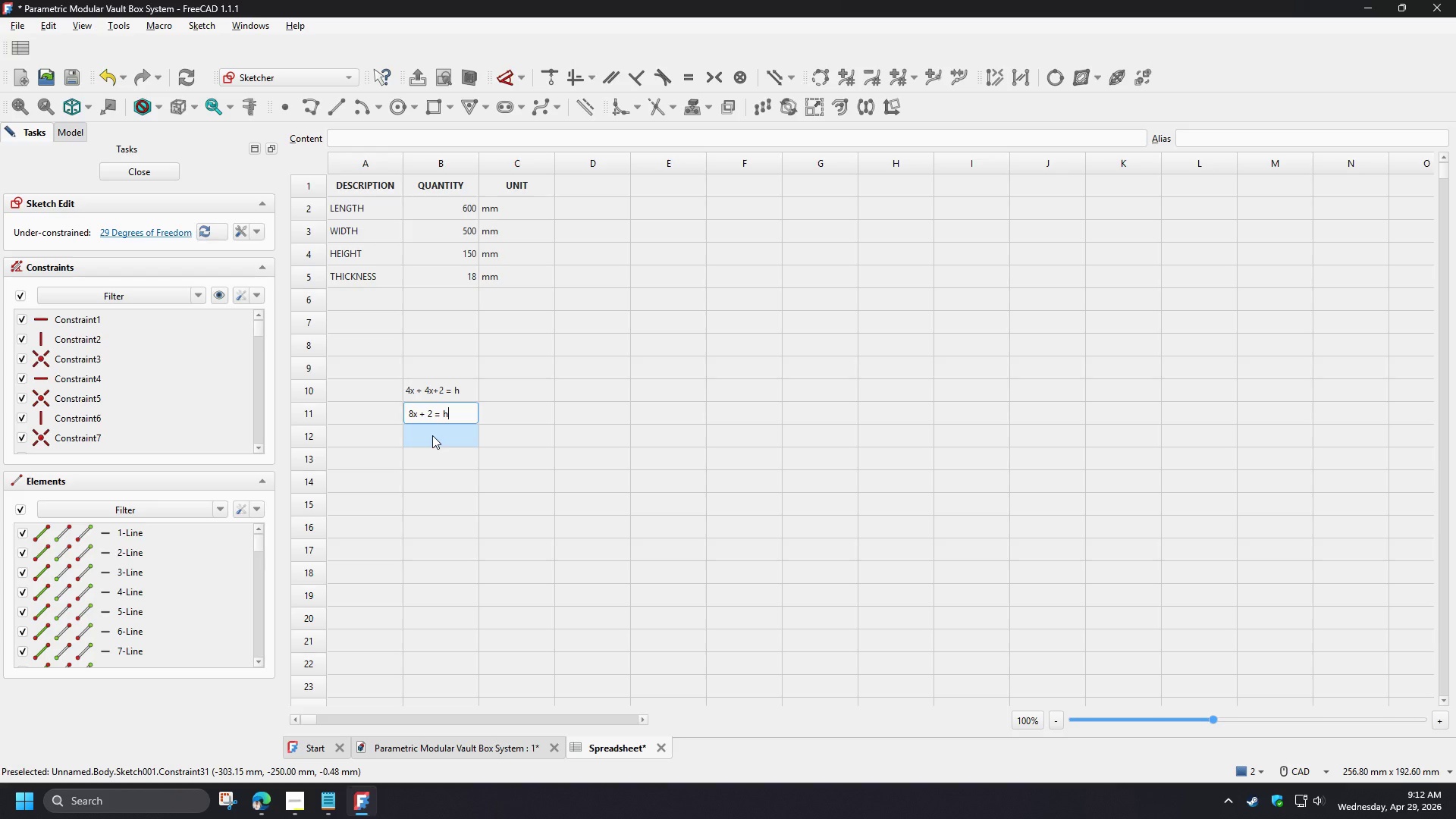 
double_click([432, 435])
 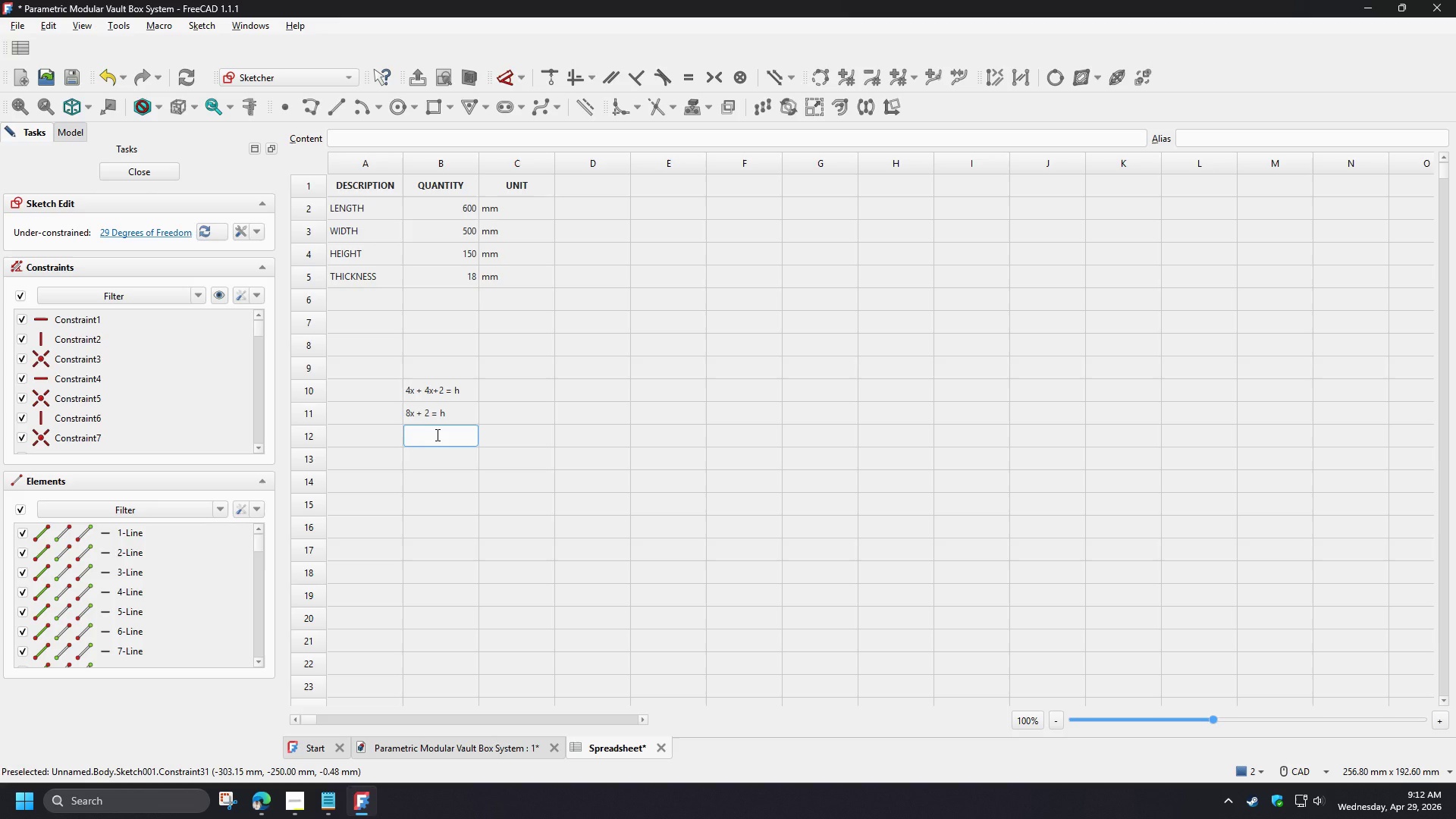 
wait(9.94)
 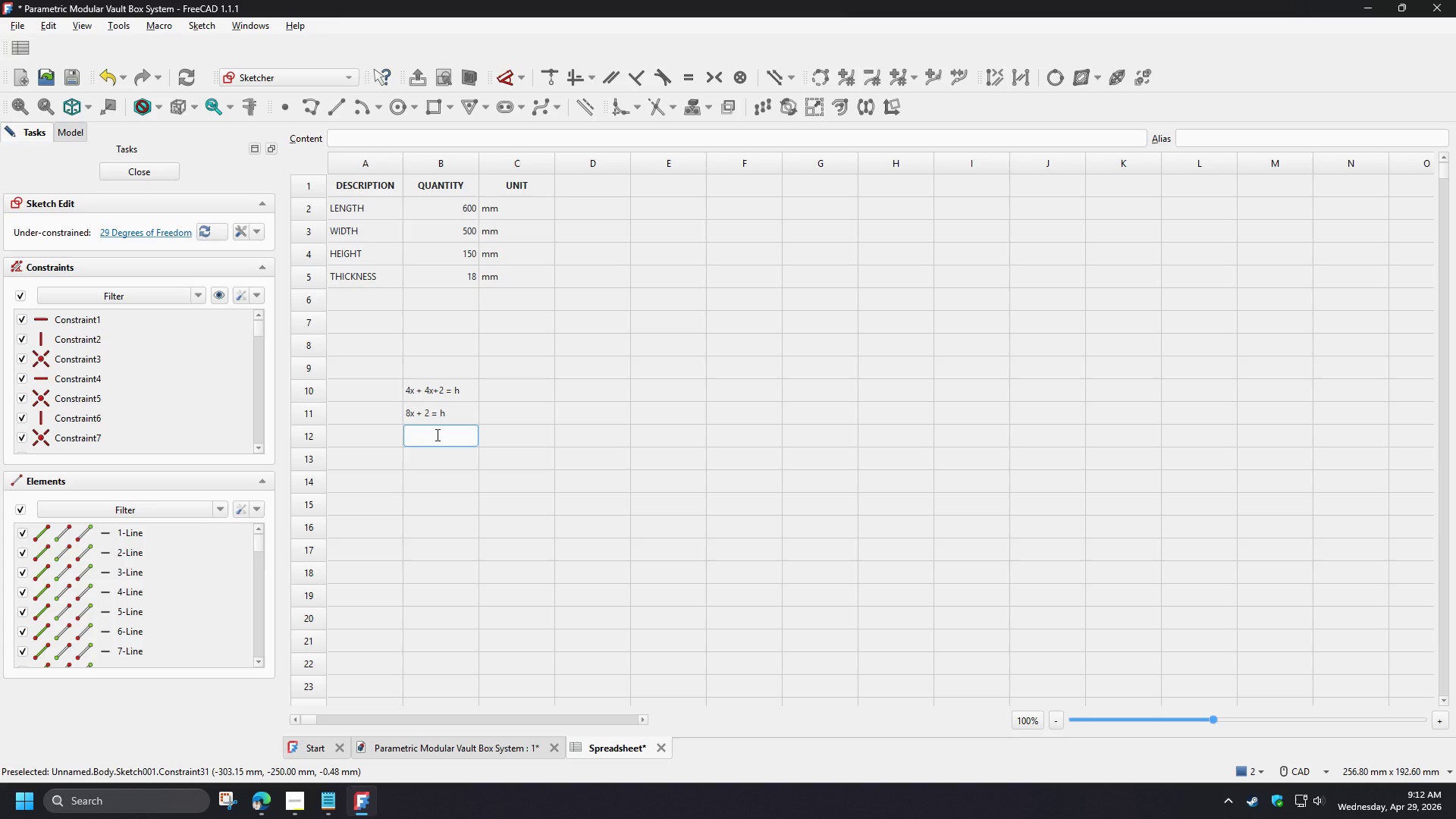 
type(4x )
 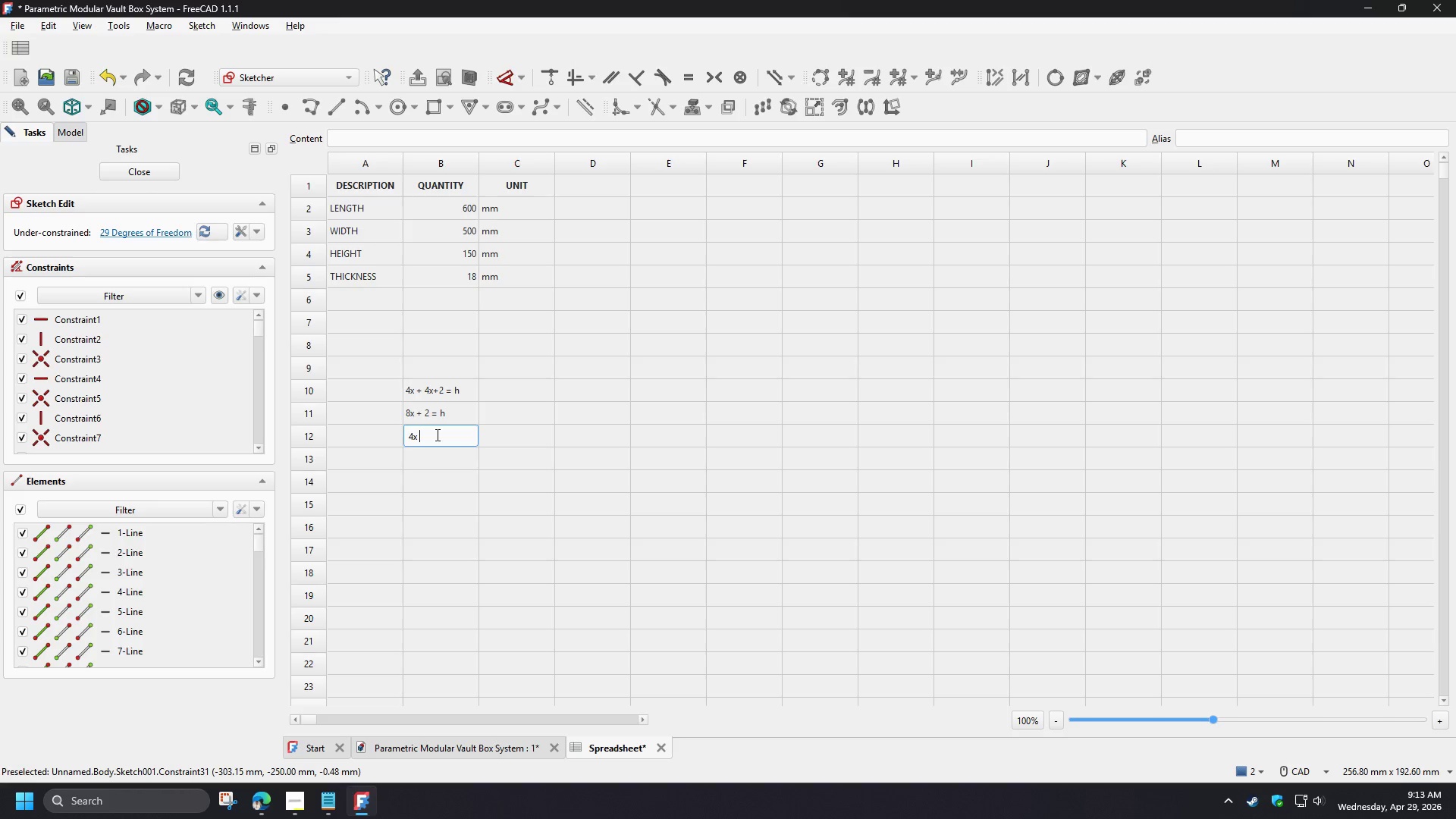 
wait(26.2)
 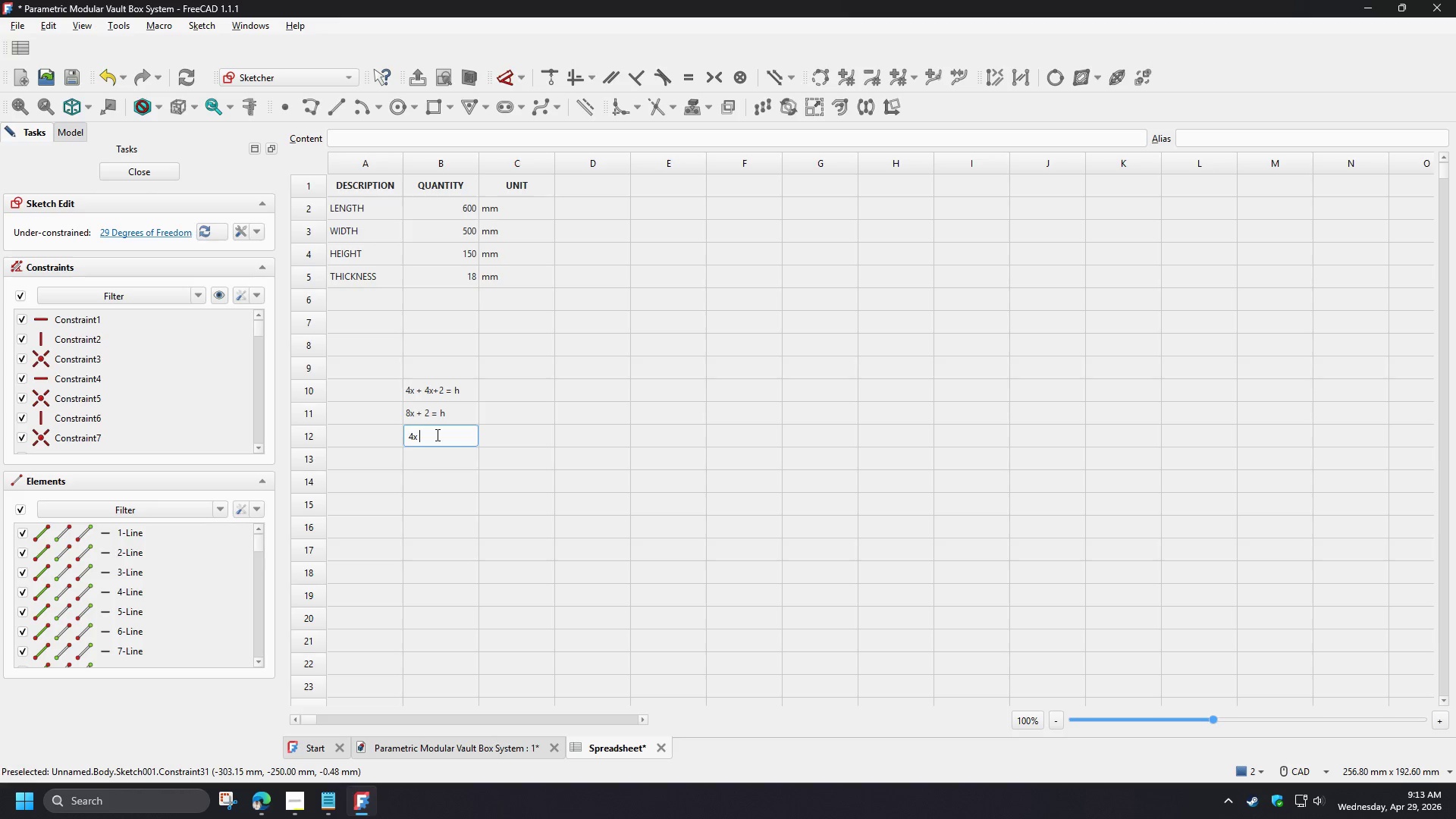 
key(Equal)
 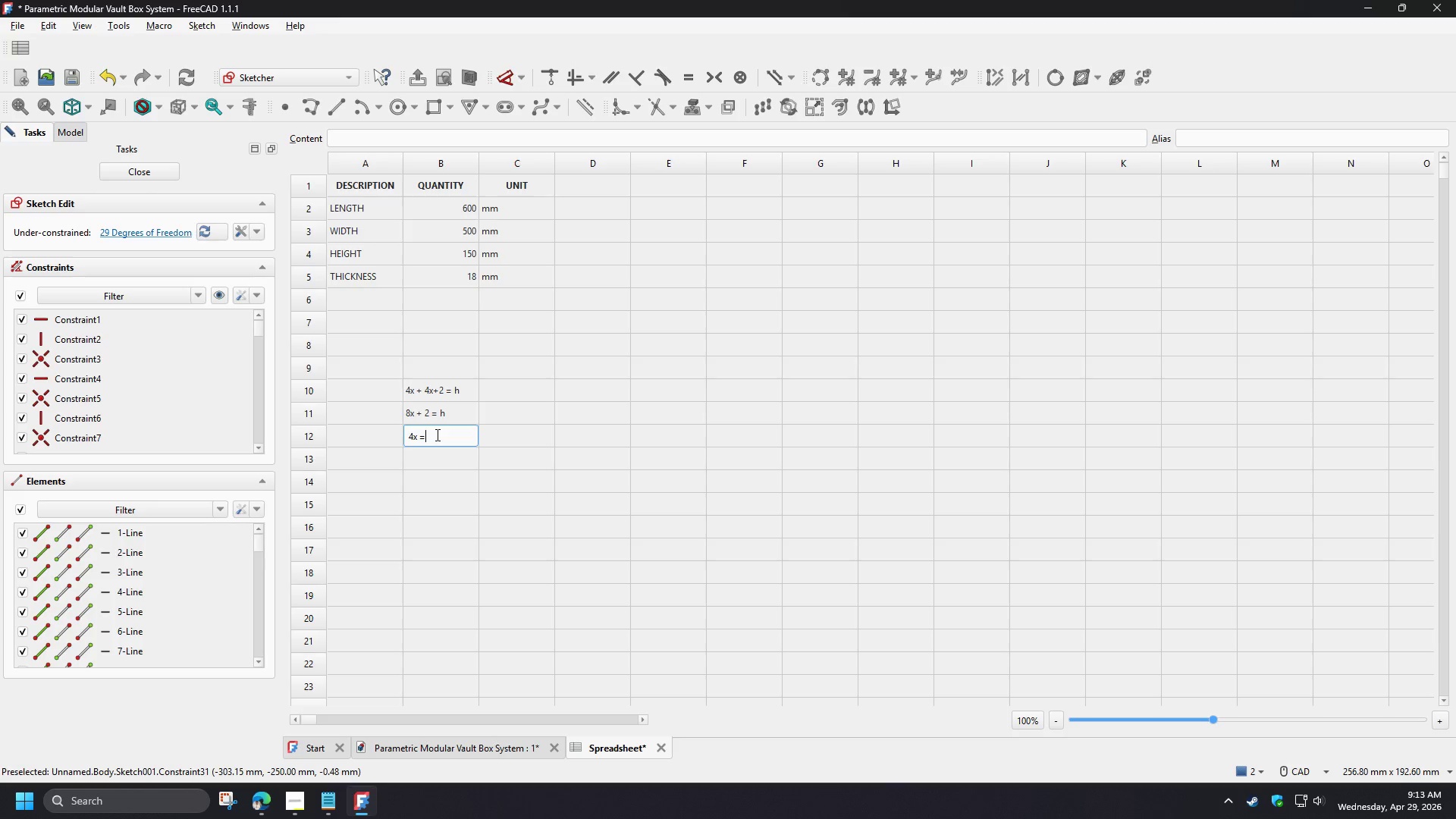 
key(Space)
 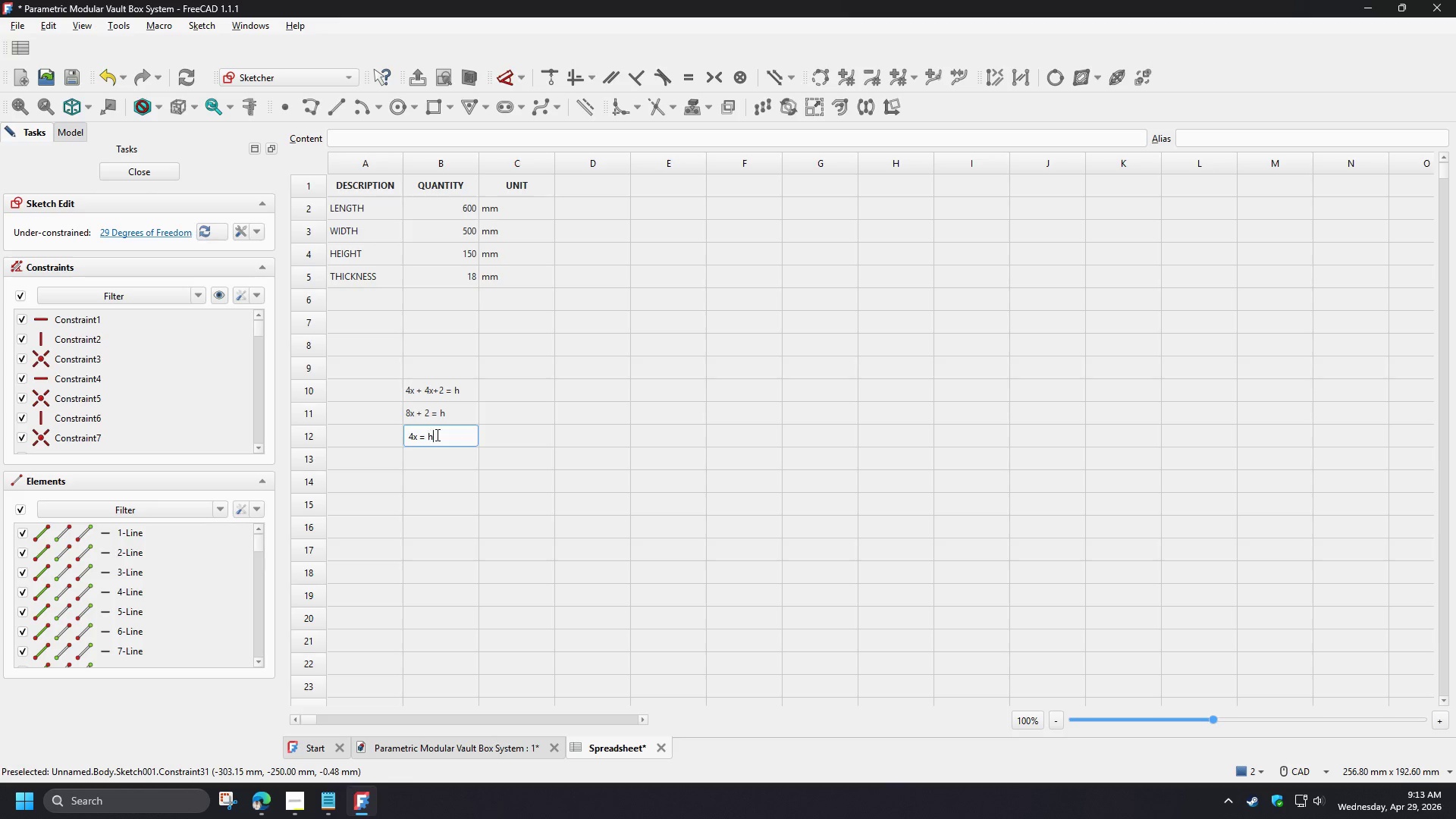 
key(H)
 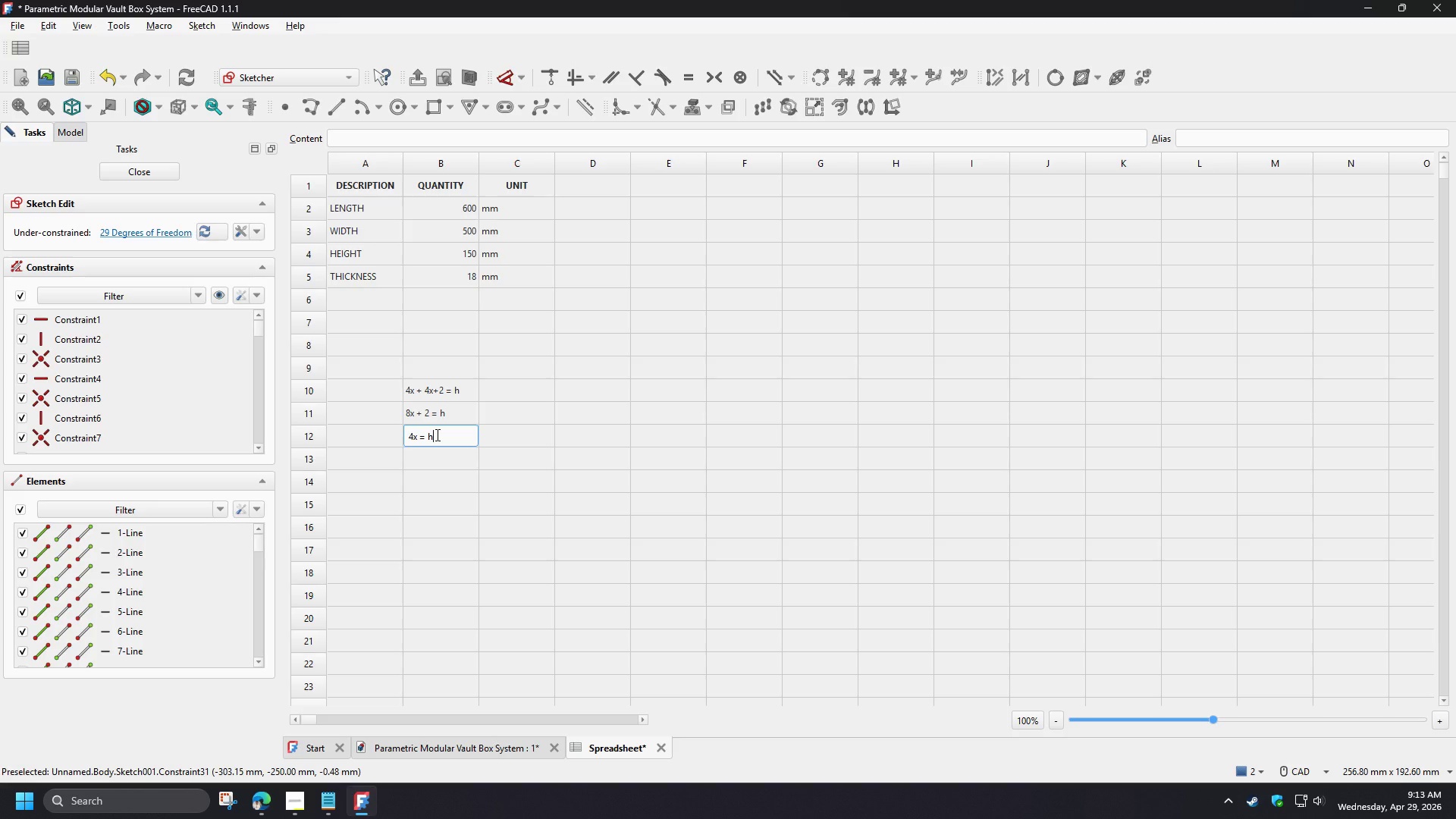 
wait(7.48)
 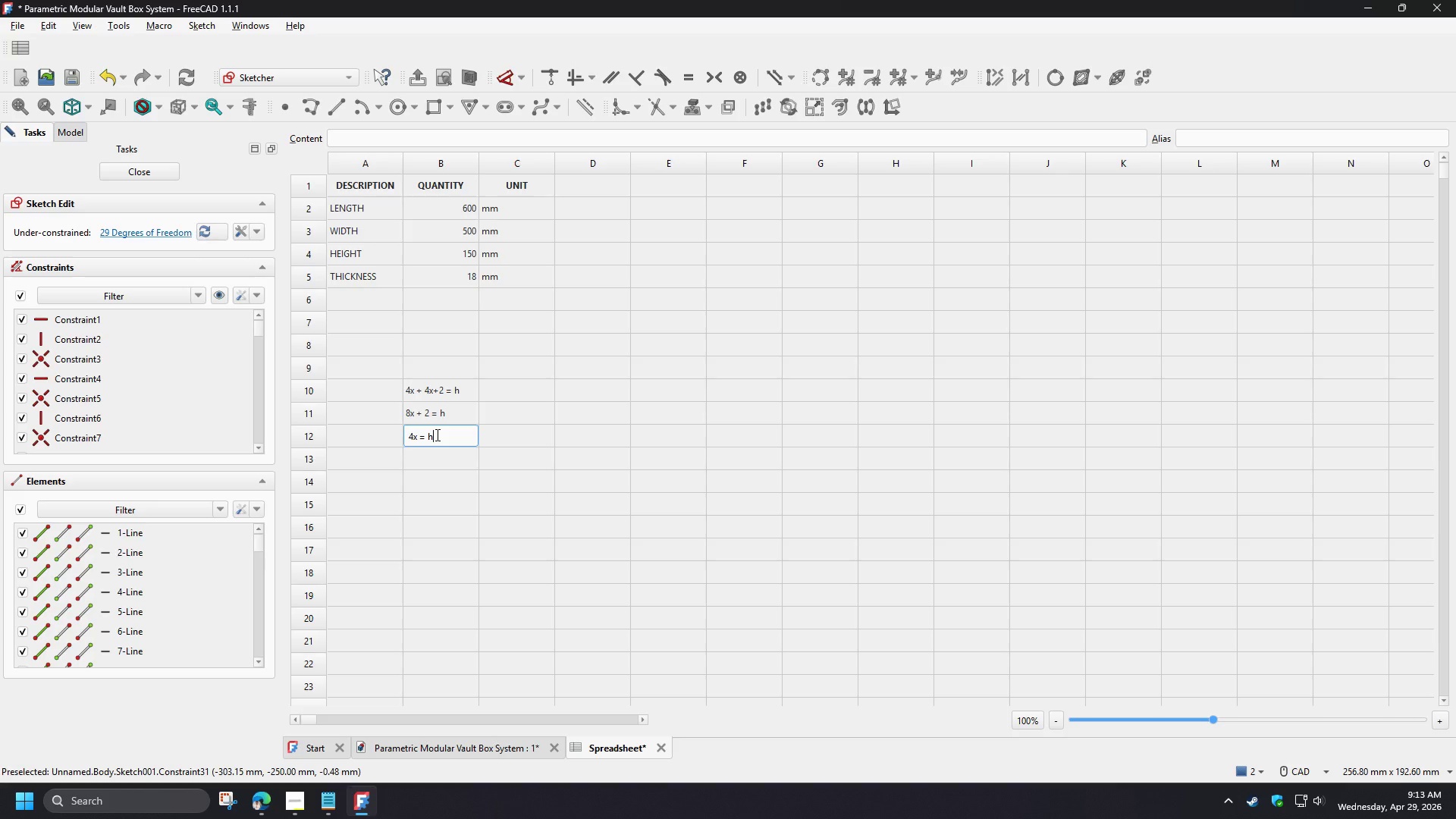 
key(Space)
 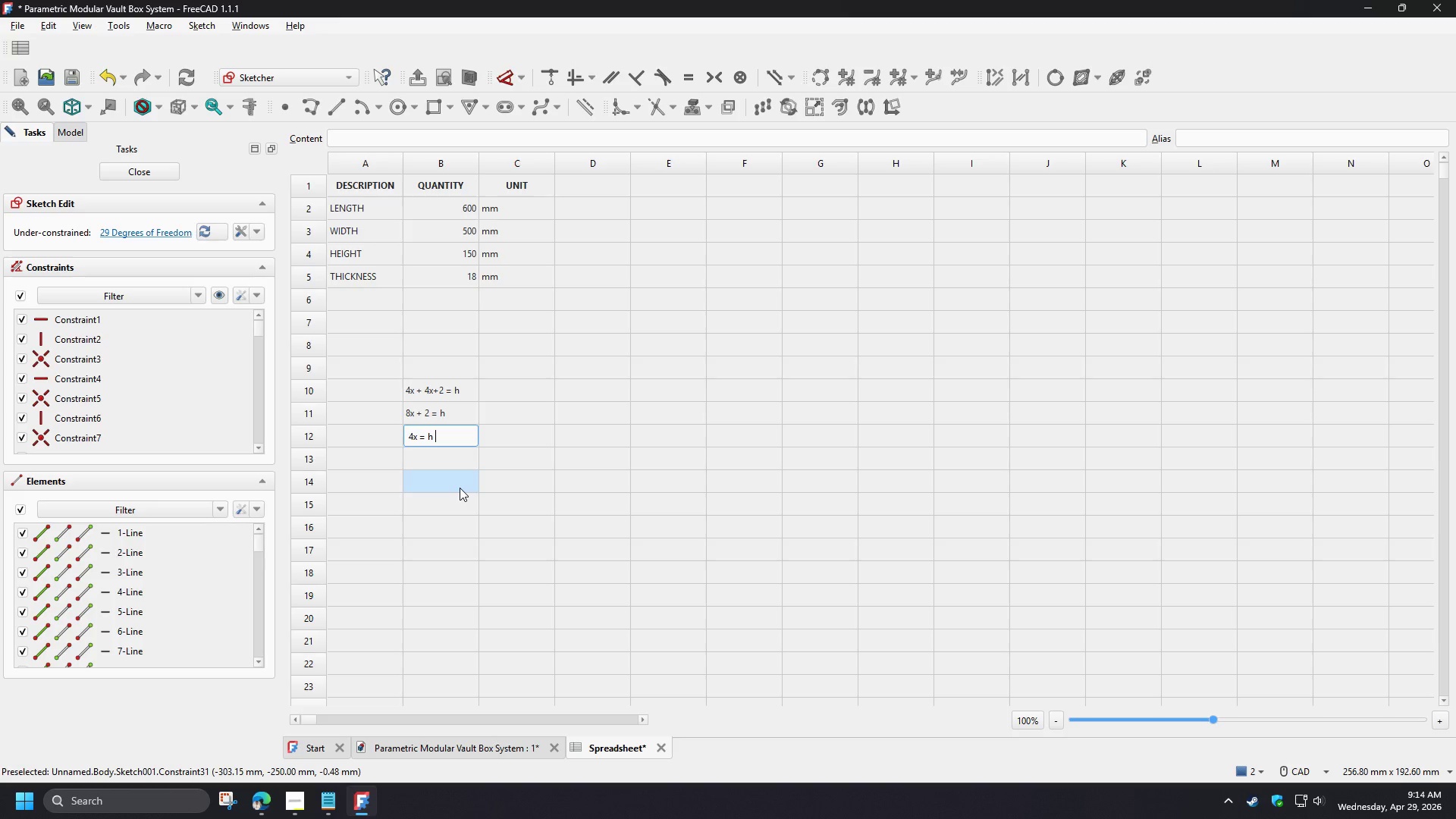 
wait(30.53)
 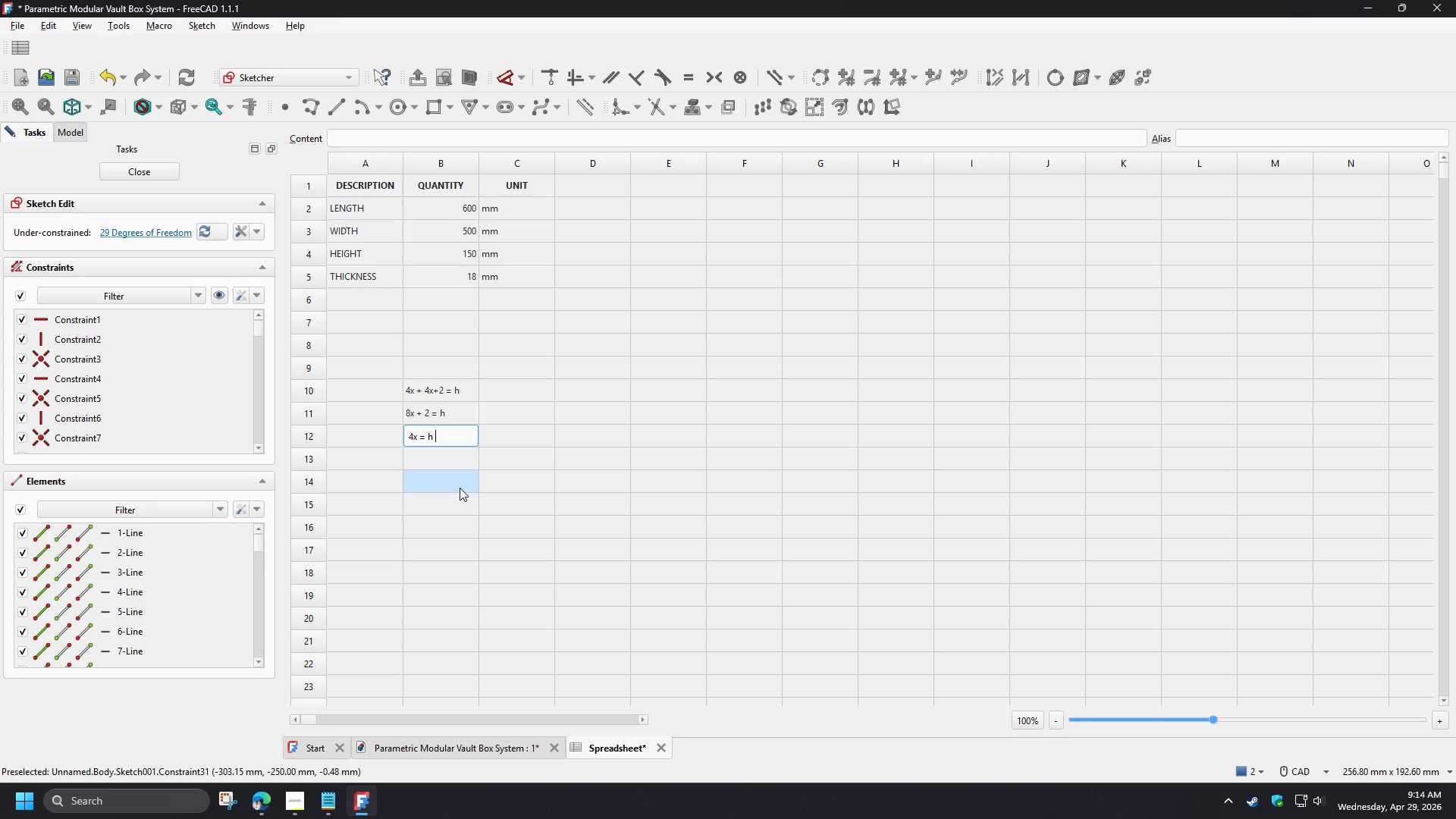 
key(NumpadSubtract)
 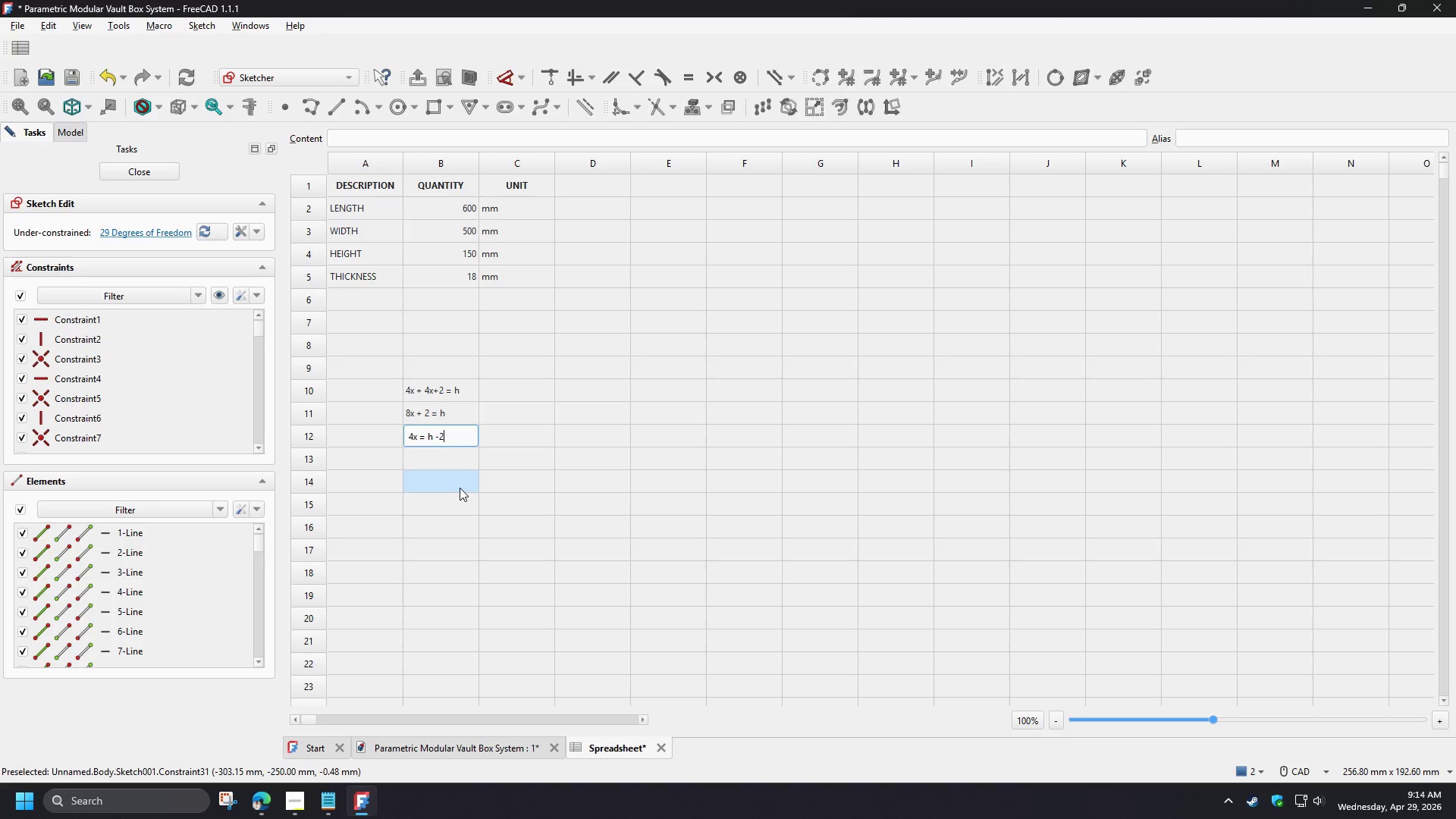 
key(Numpad2)
 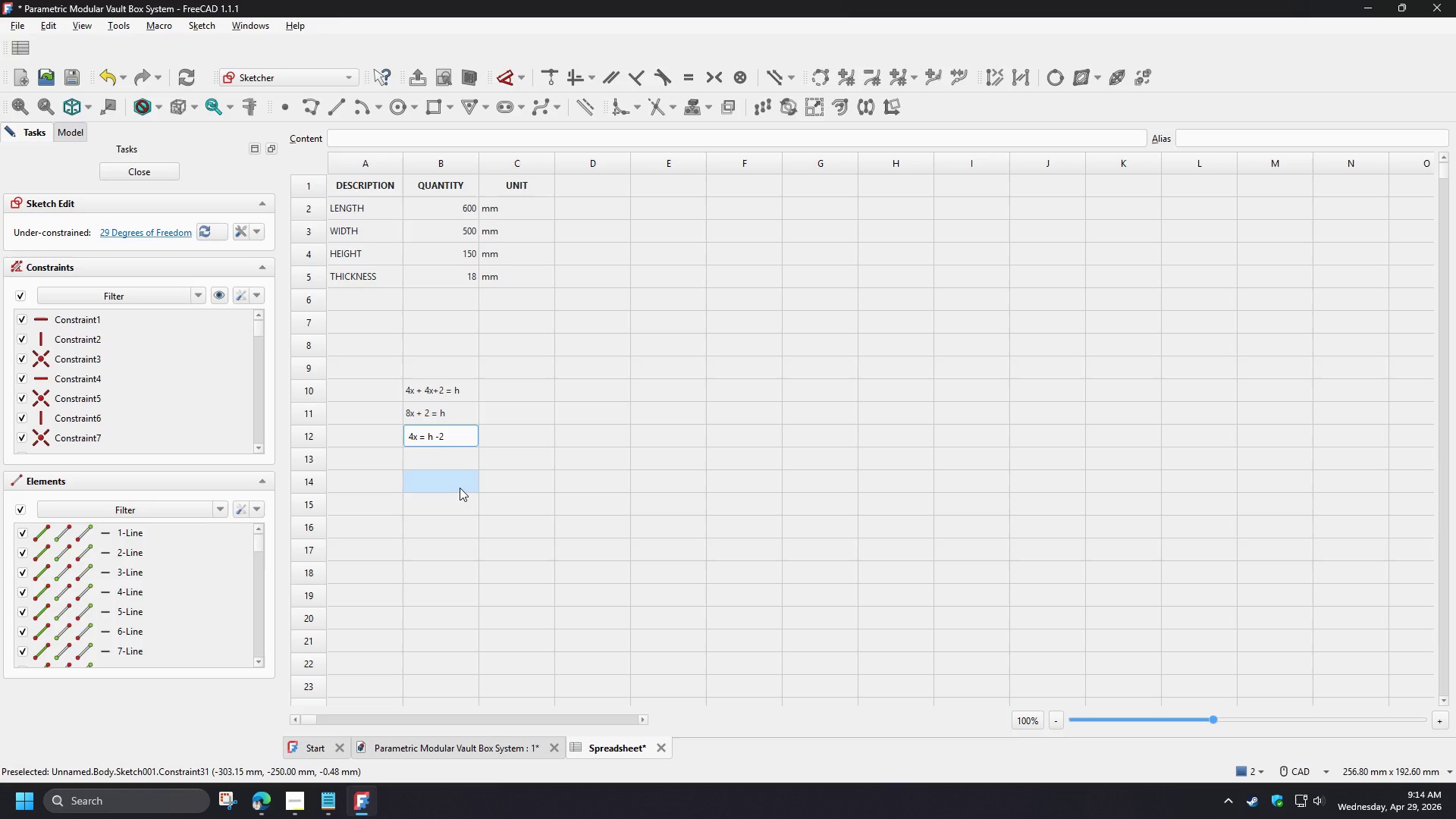 
key(Backspace)
 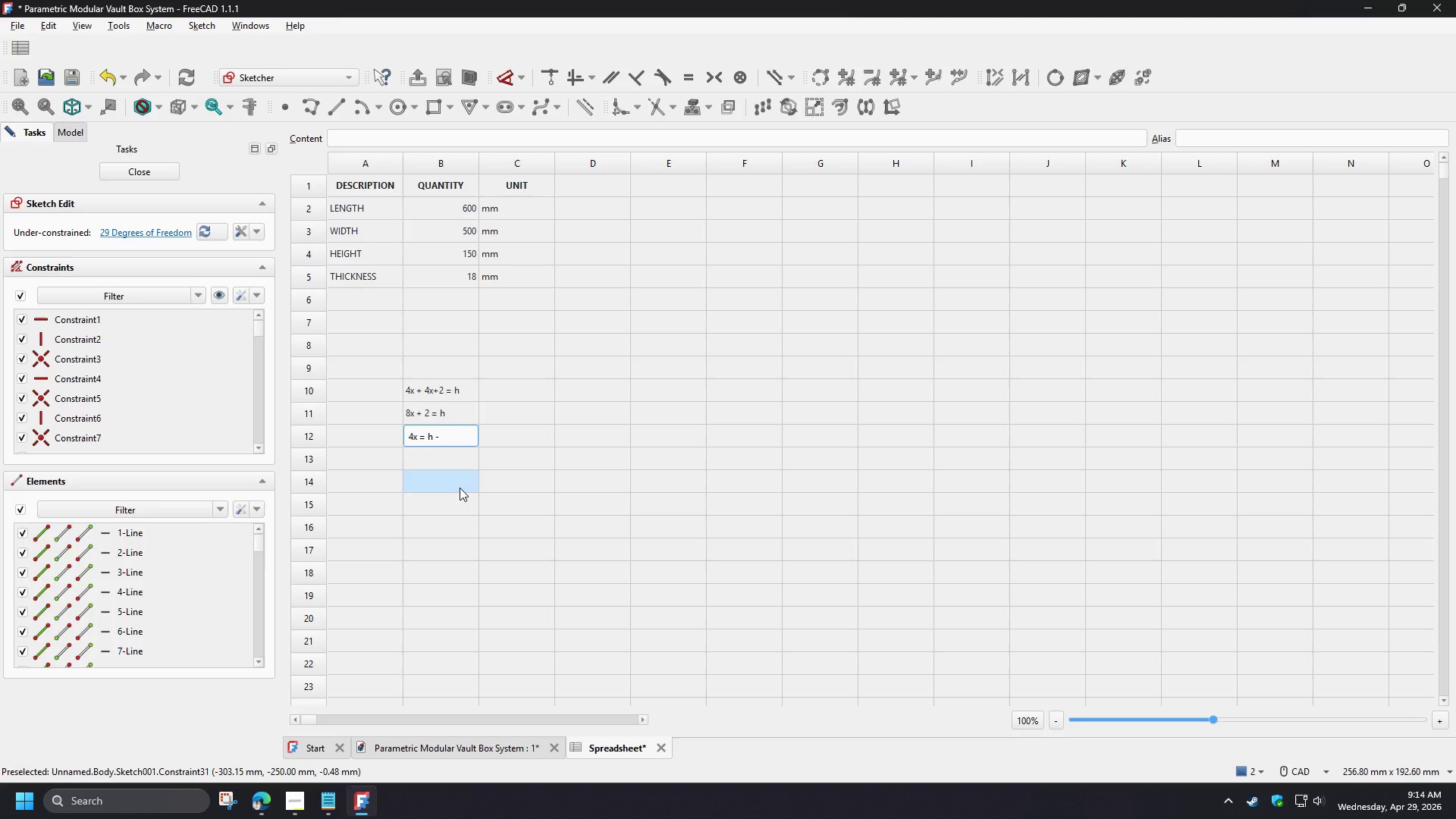 
key(Numpad1)
 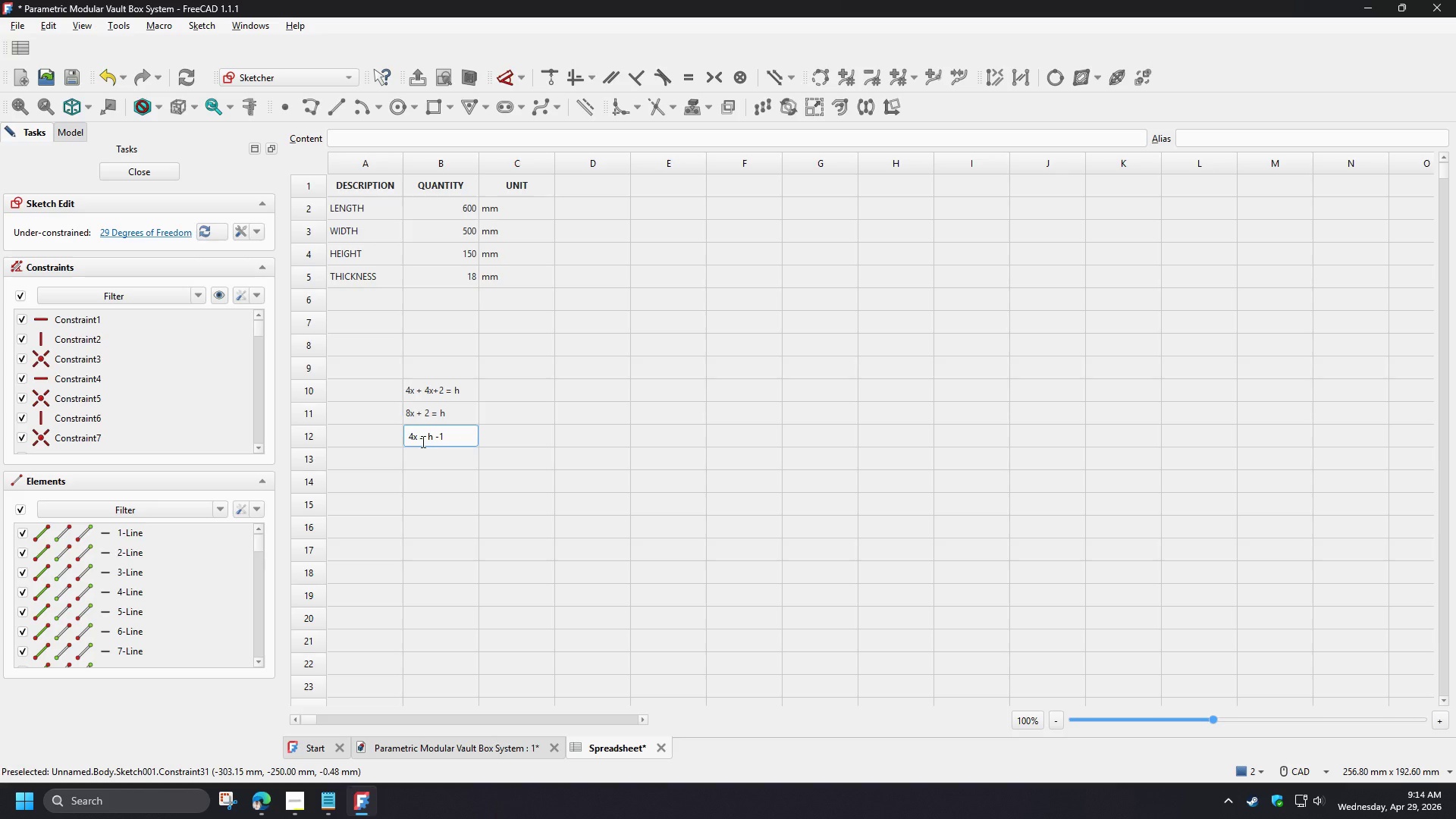 
wait(6.39)
 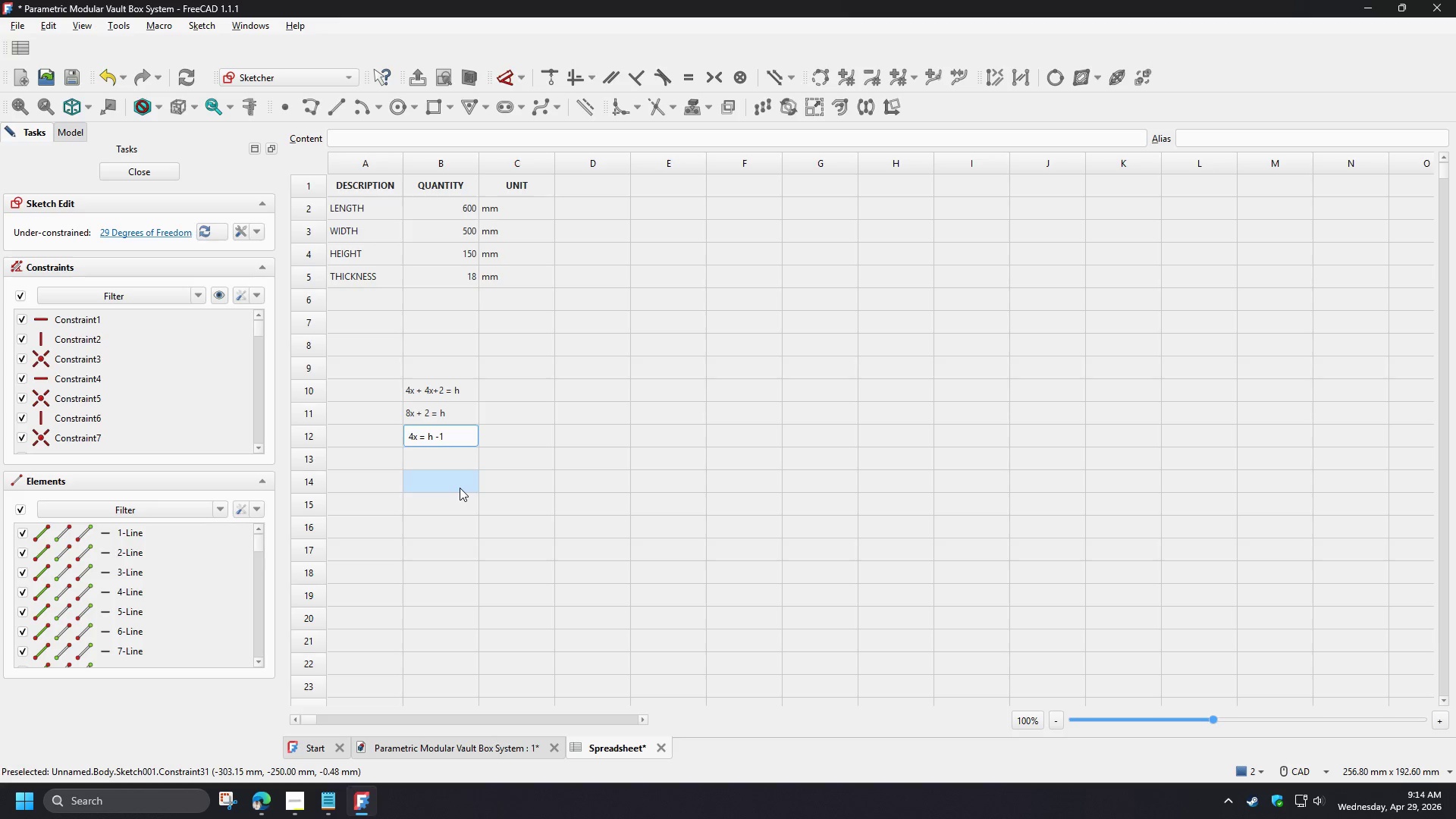 
left_click([428, 440])
 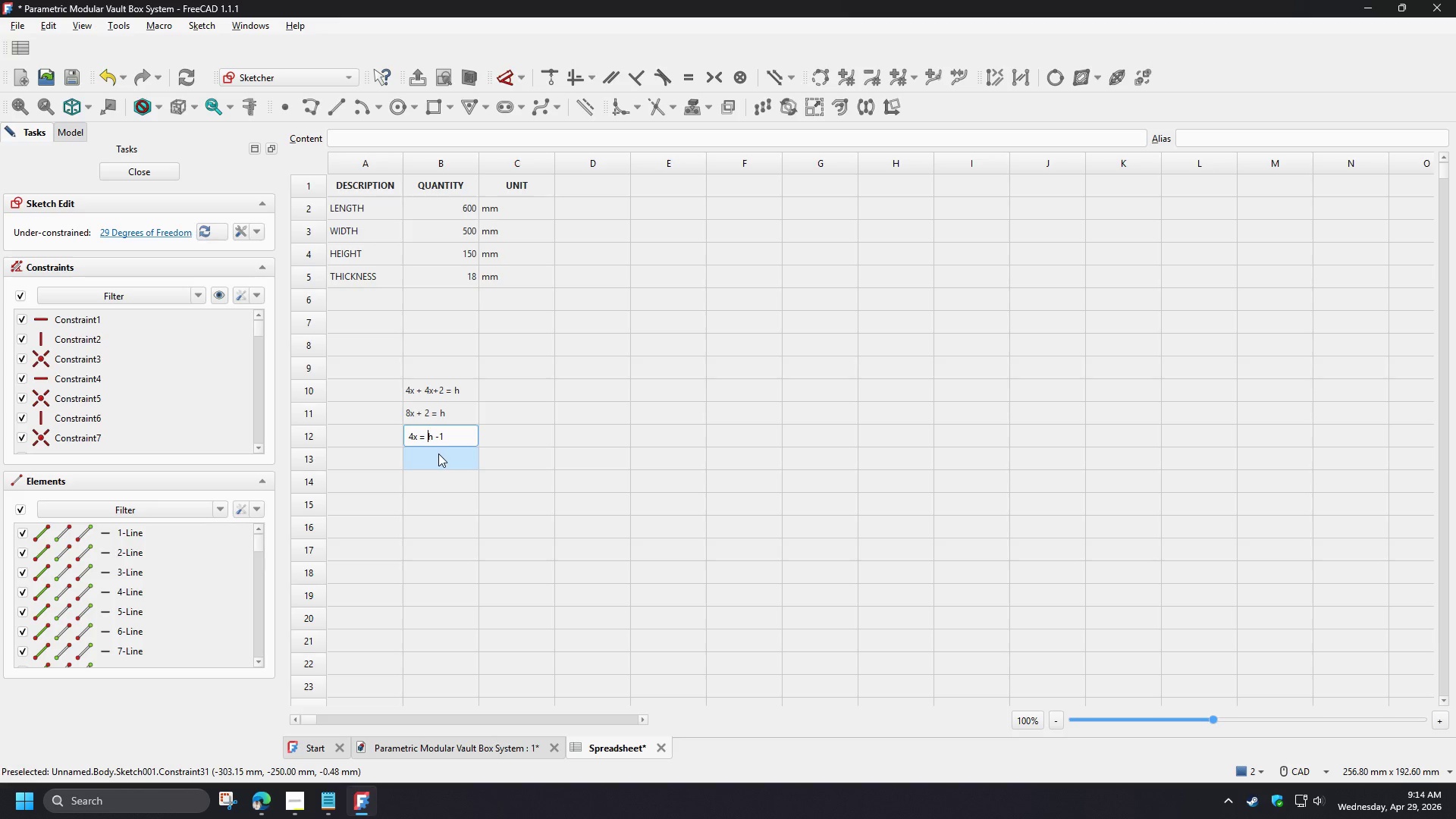 
key(Shift+ShiftRight)
 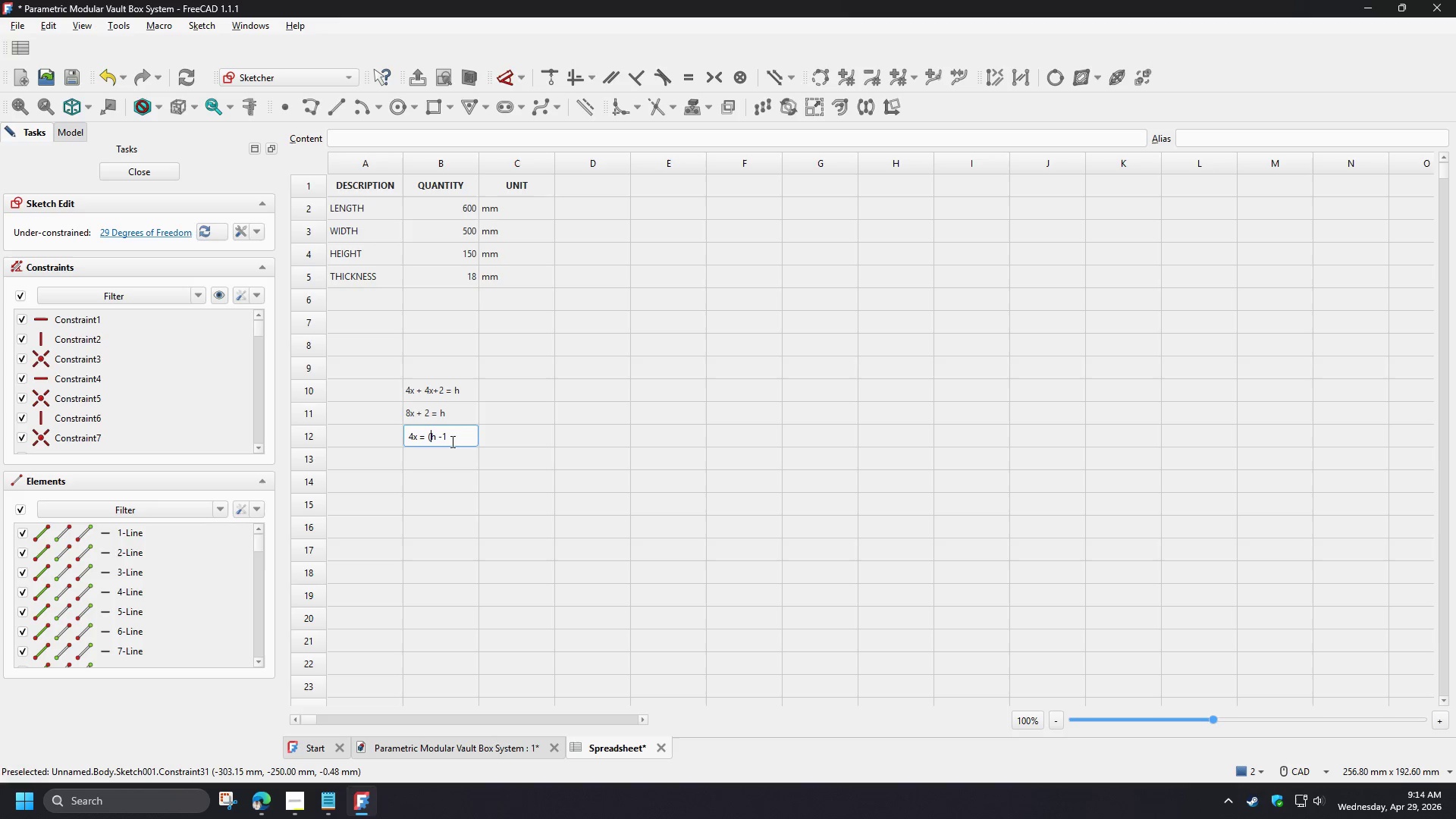 
key(Shift+9)
 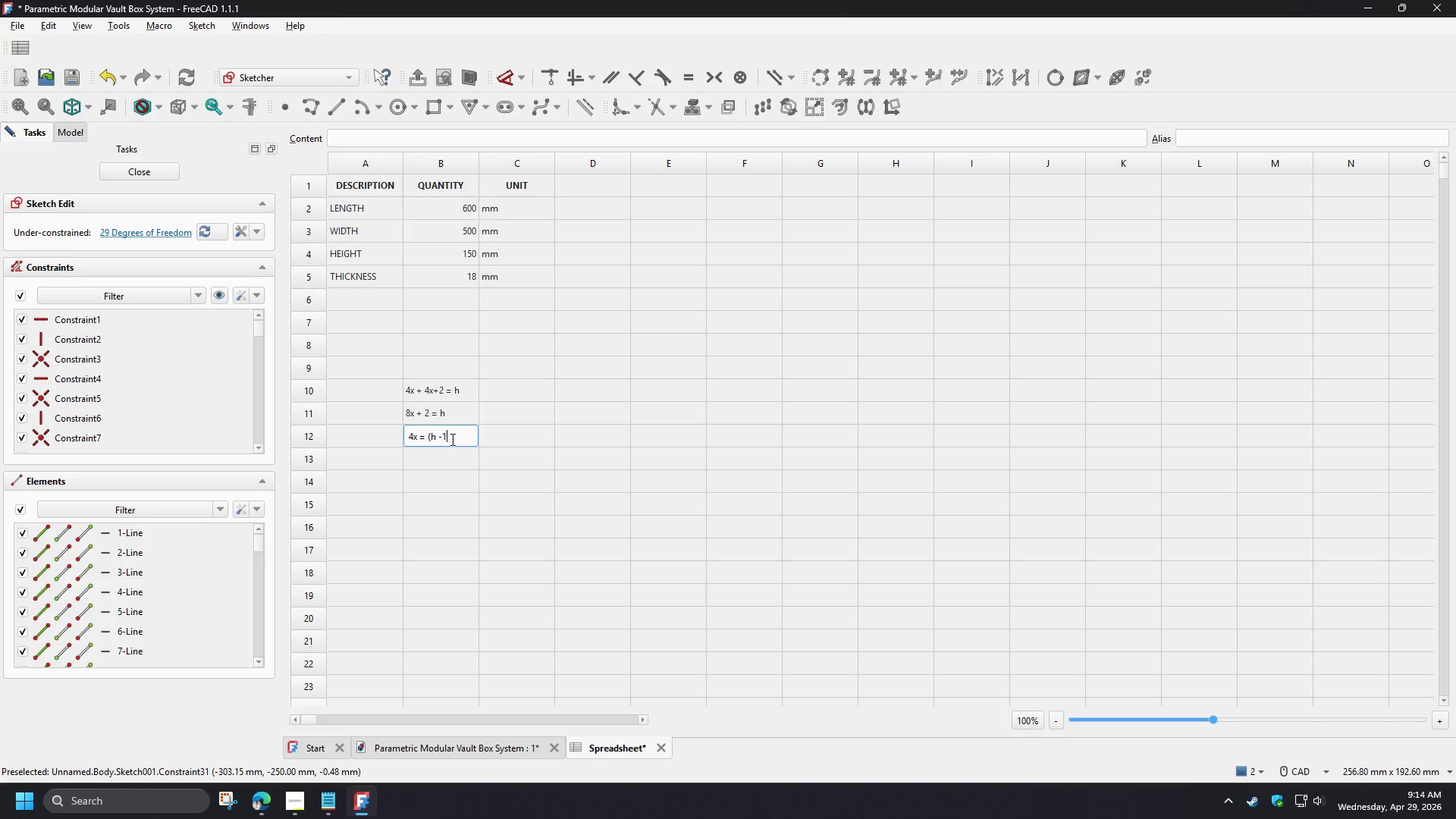 
left_click([451, 439])
 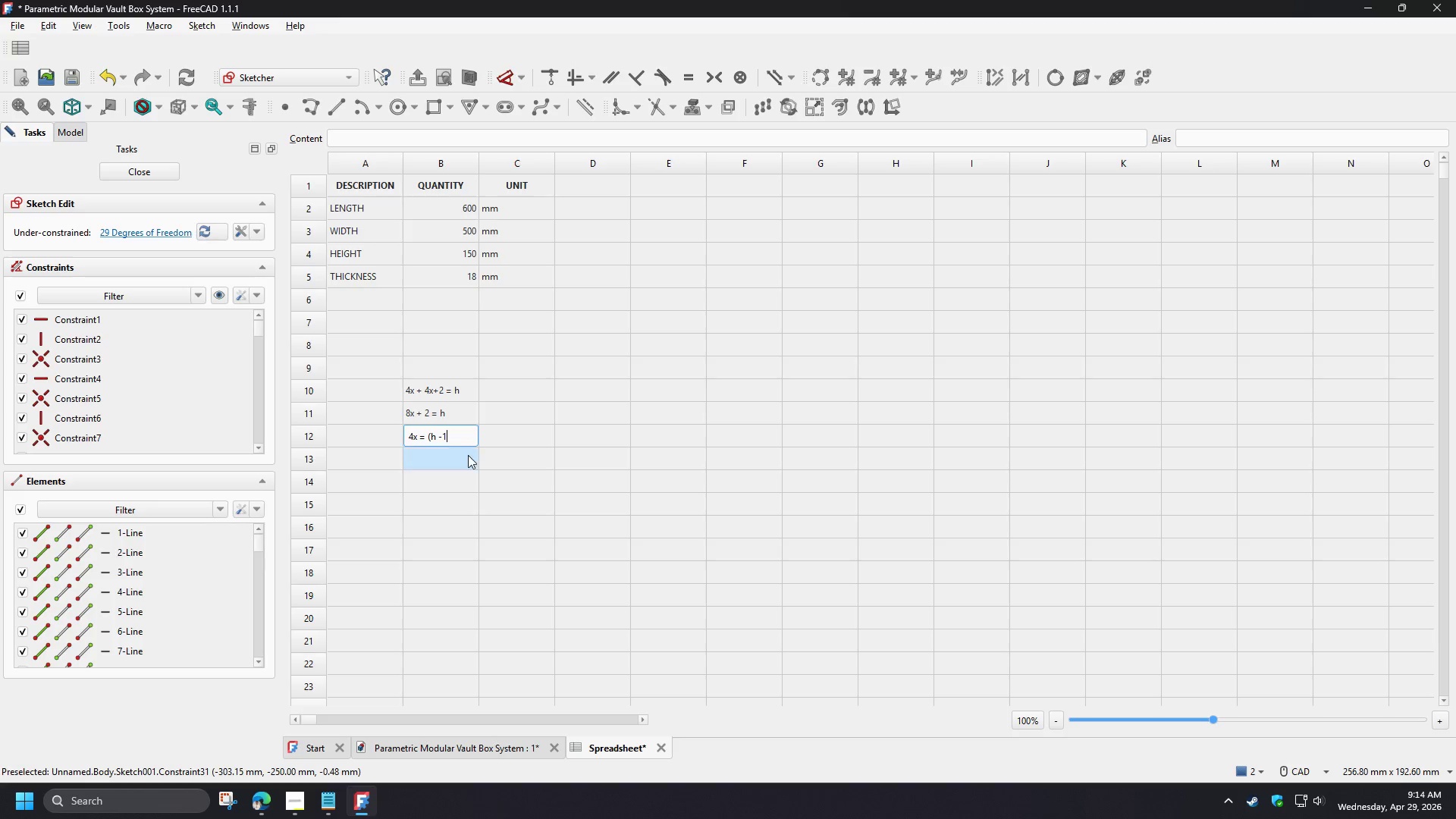 
type()4)
 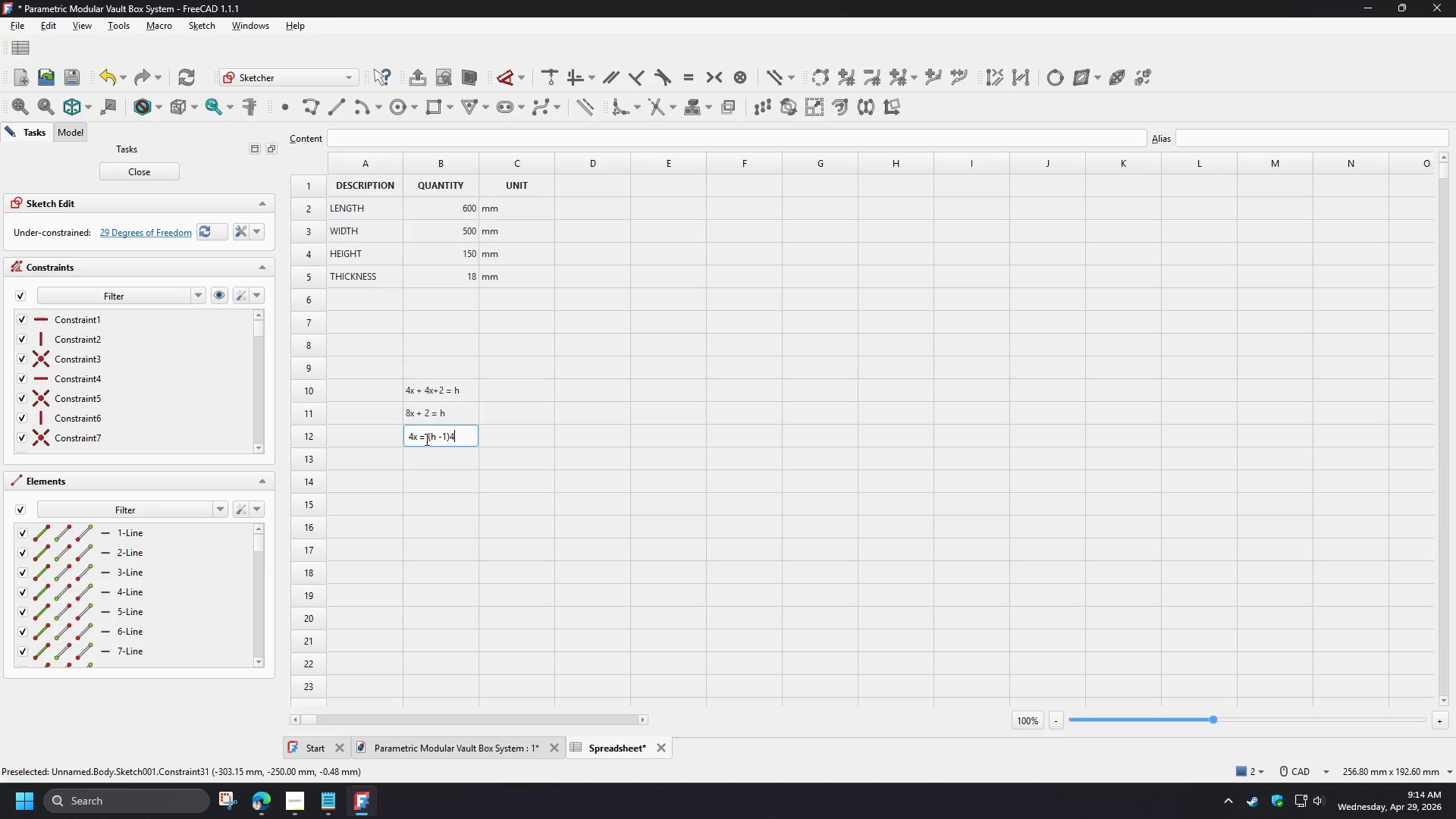 
left_click_drag(start_coordinate=[413, 436], to_coordinate=[403, 438])
 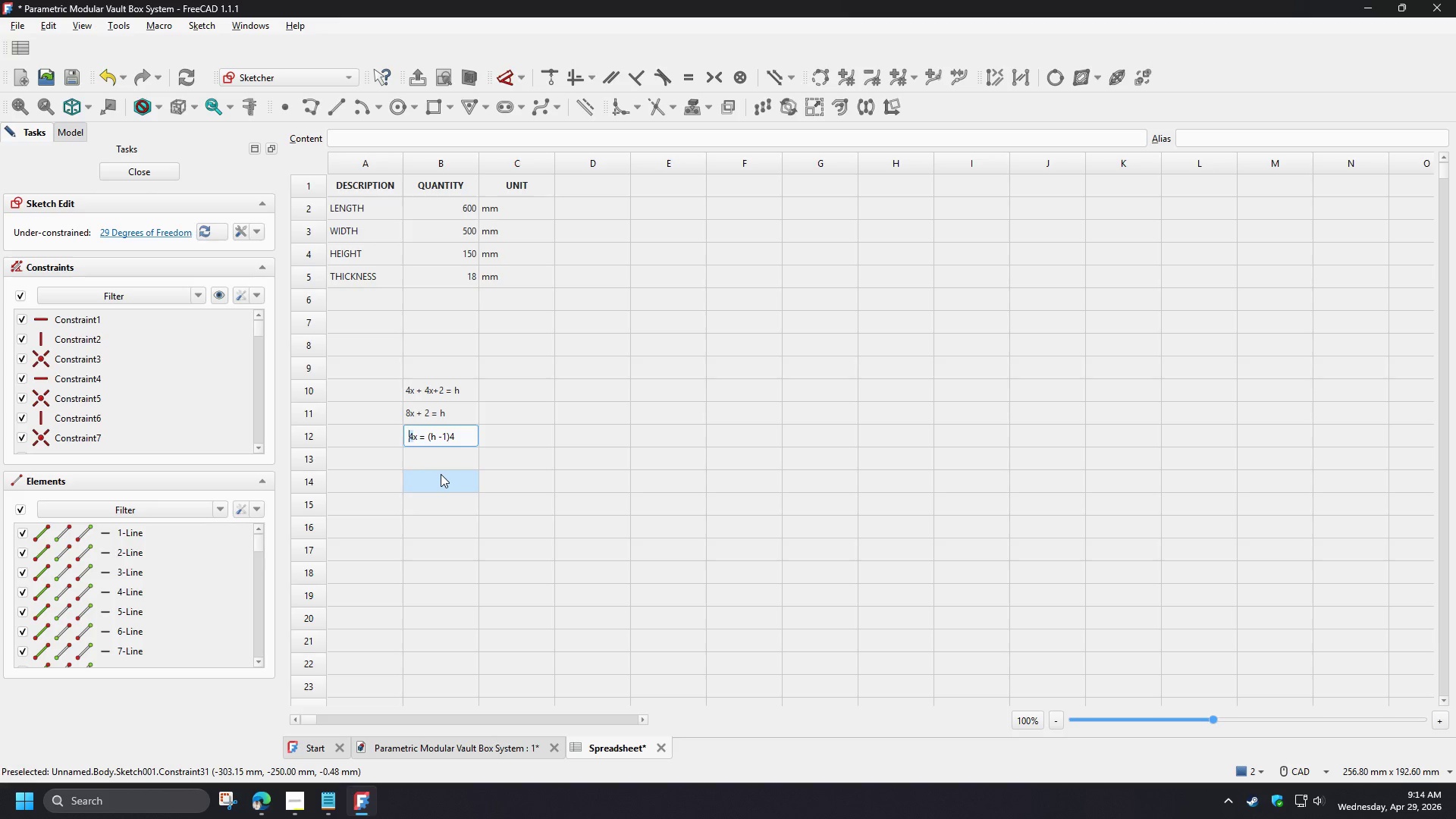 
key(Backspace)
 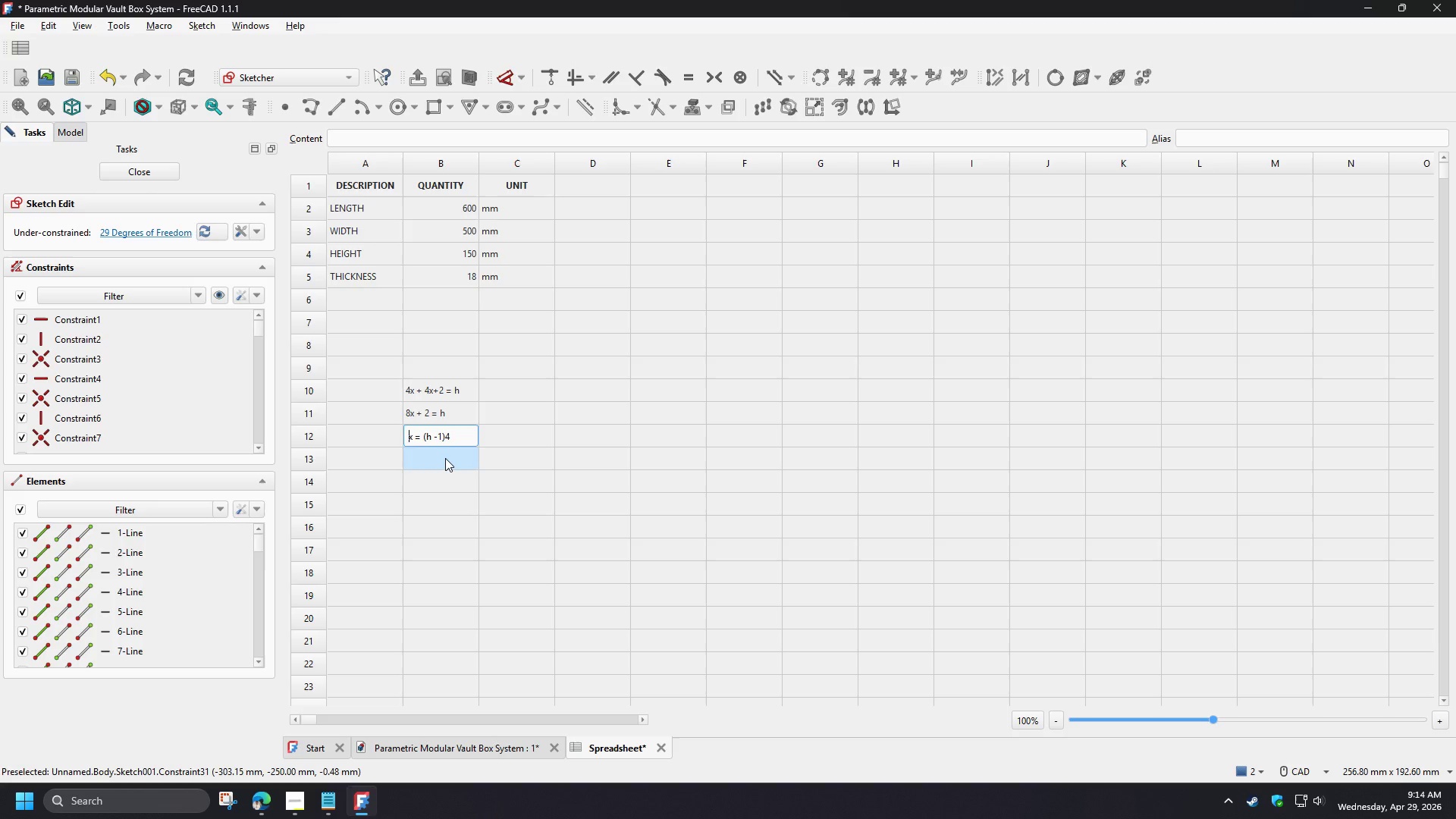 
wait(7.54)
 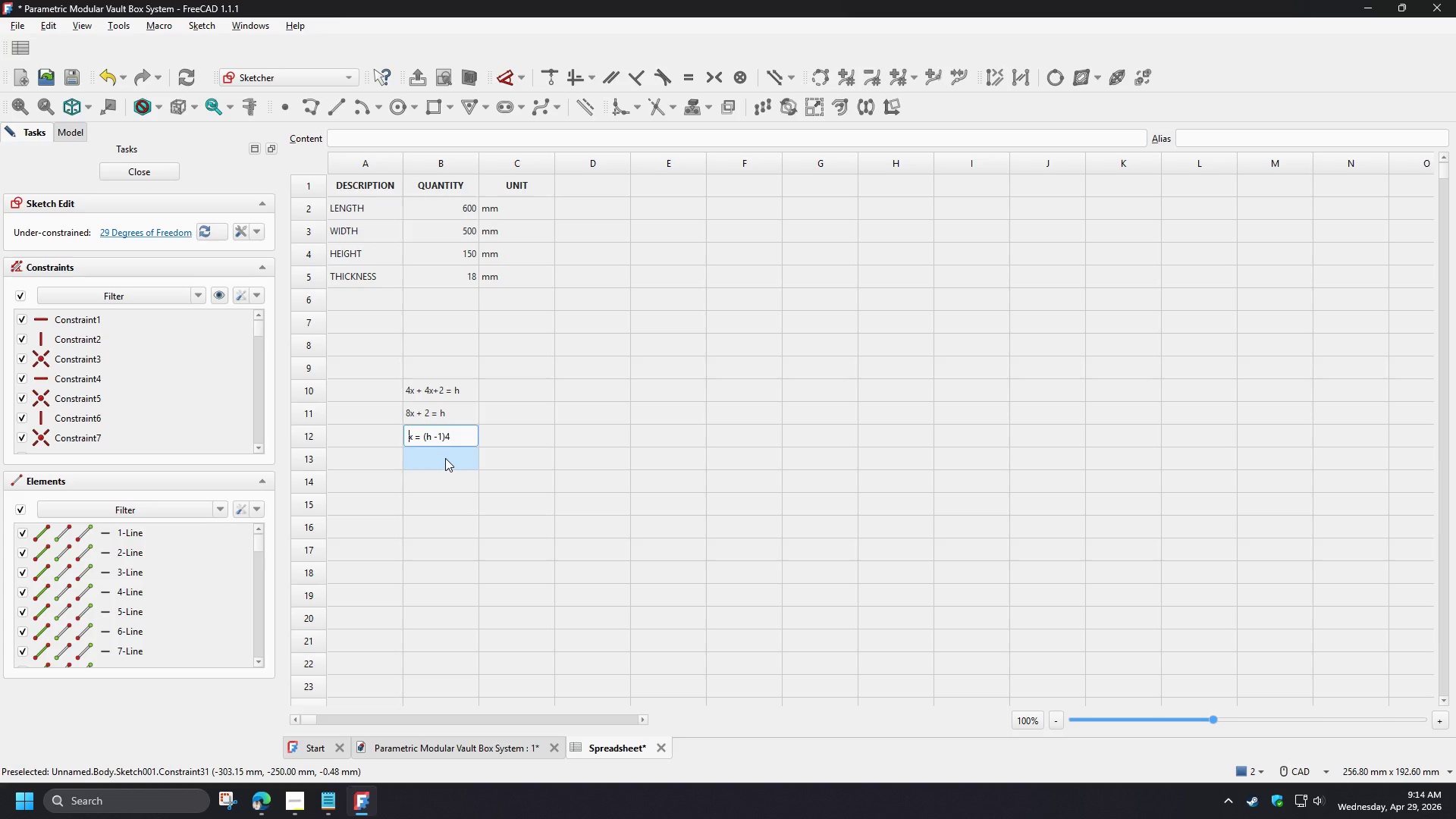 
mouse_move([360, 802])
 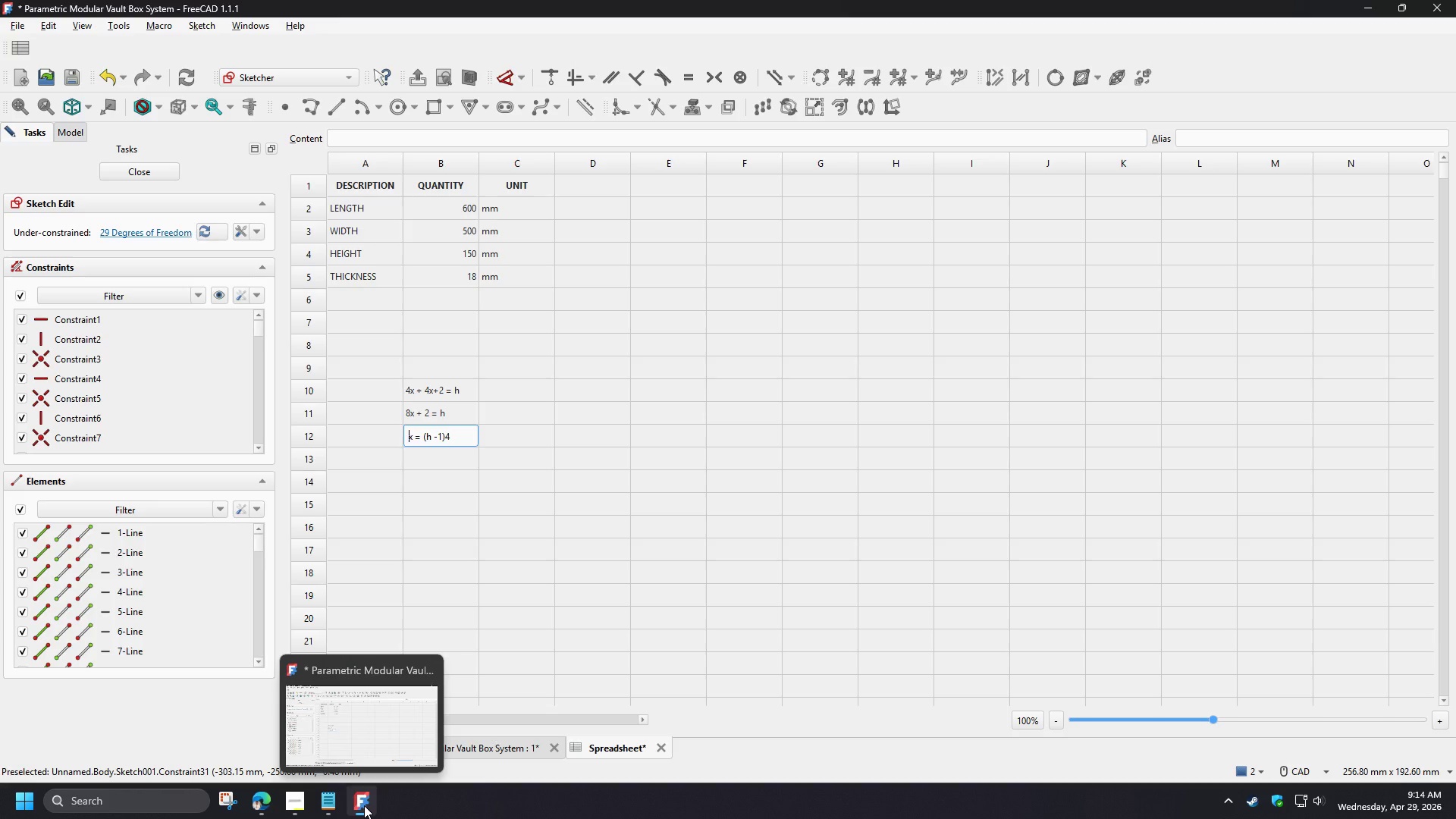 
wait(14.43)
 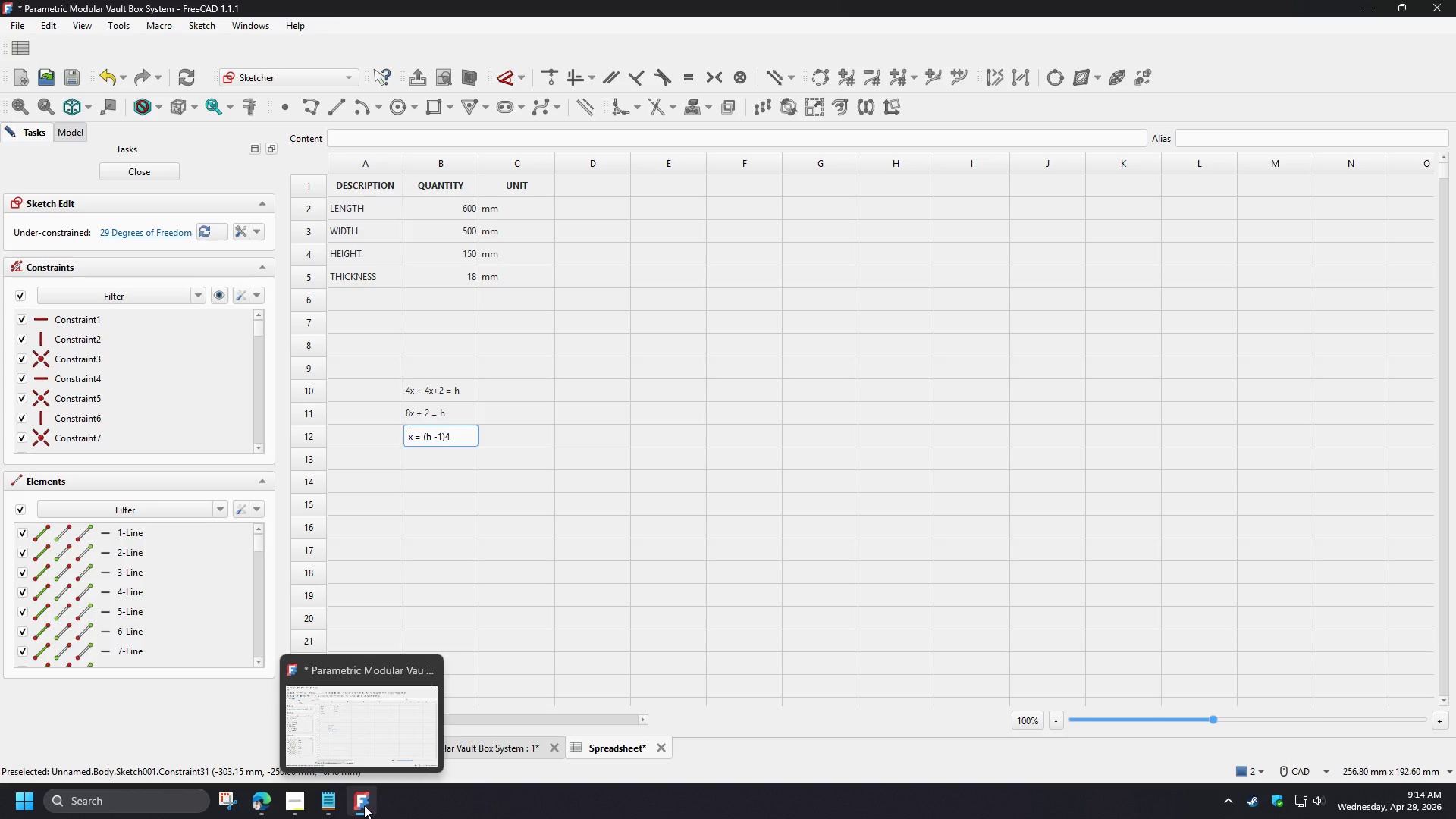 
left_click([364, 805])
 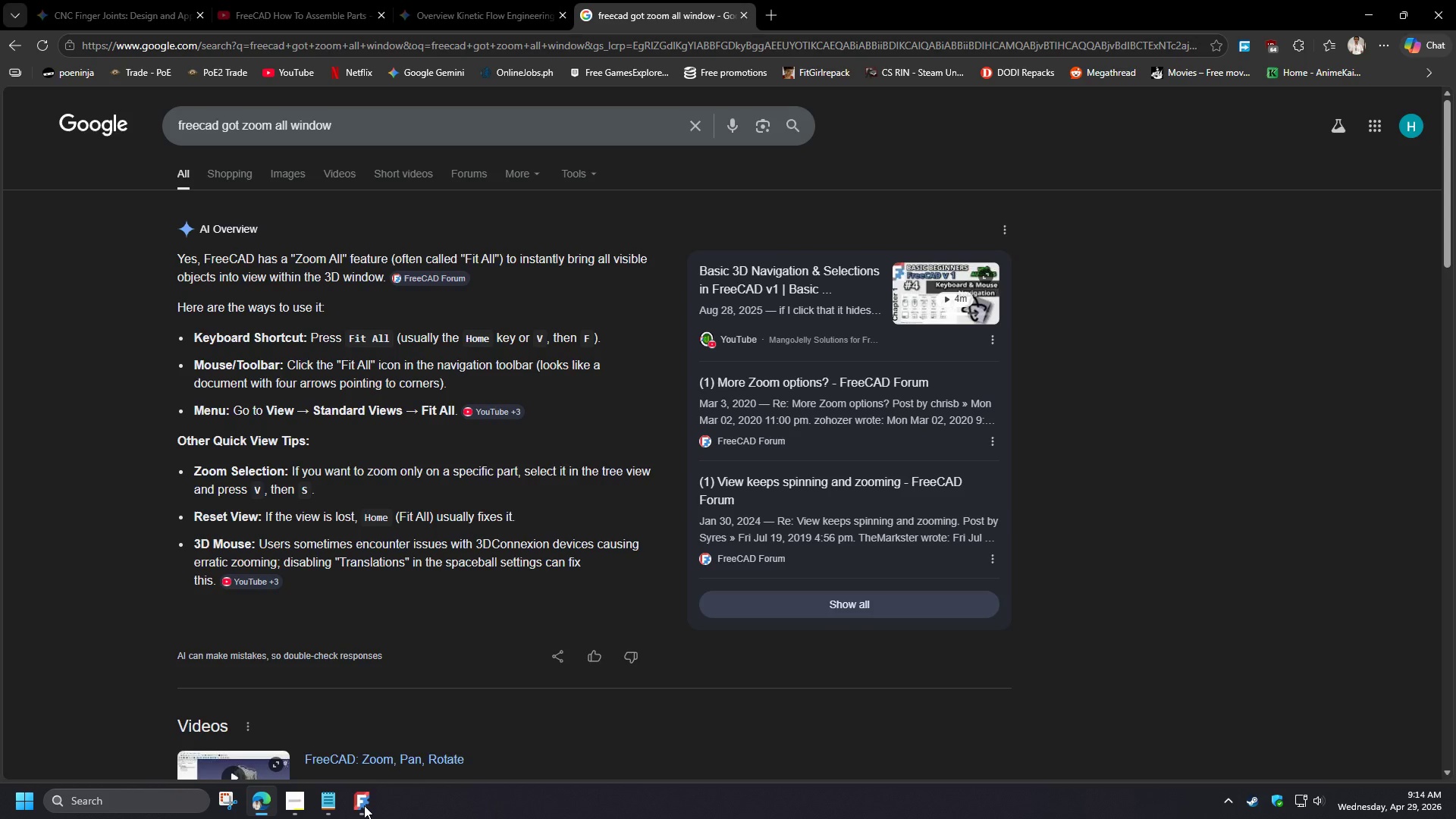 
left_click([364, 805])
 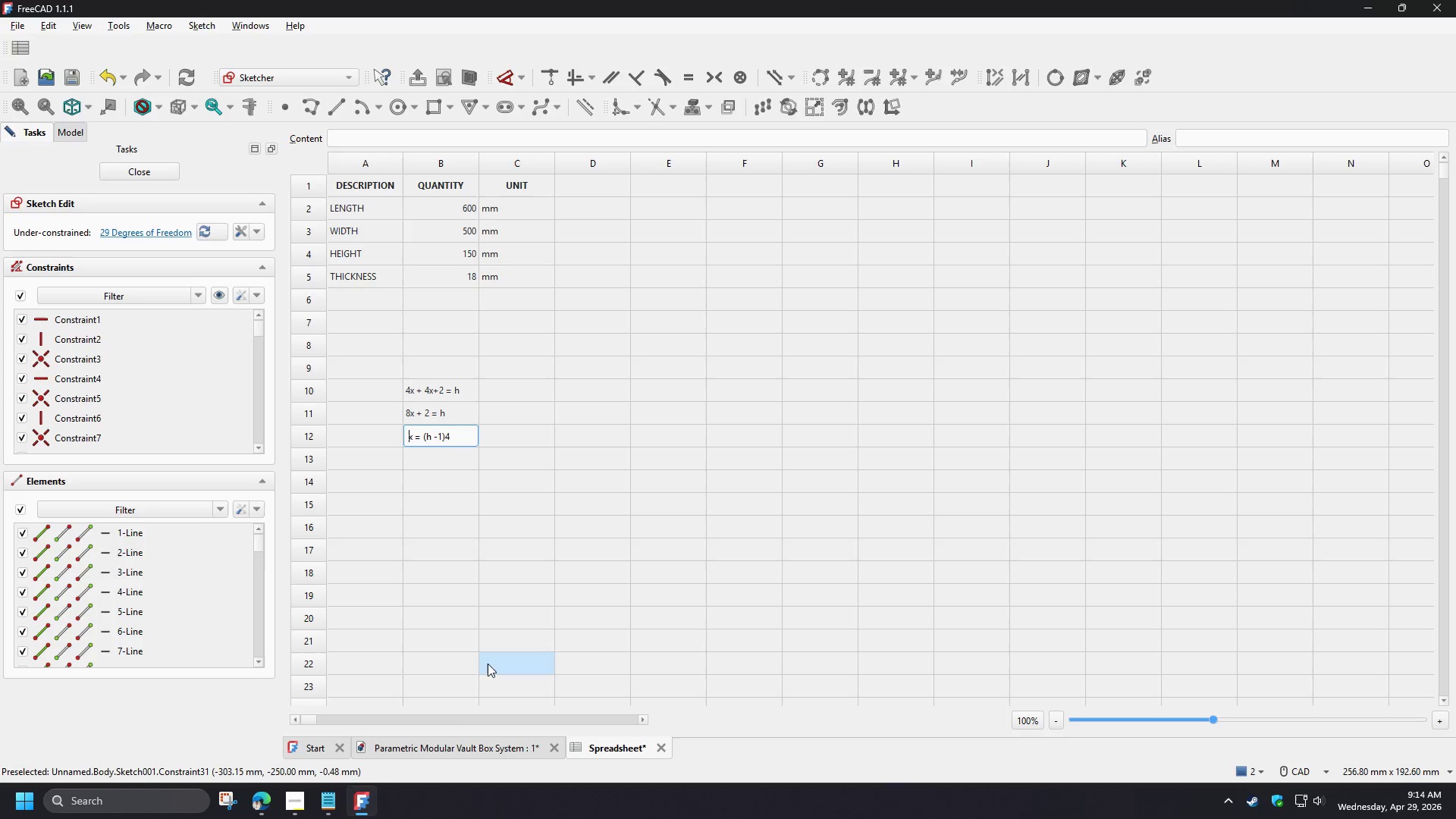 
left_click([427, 623])
 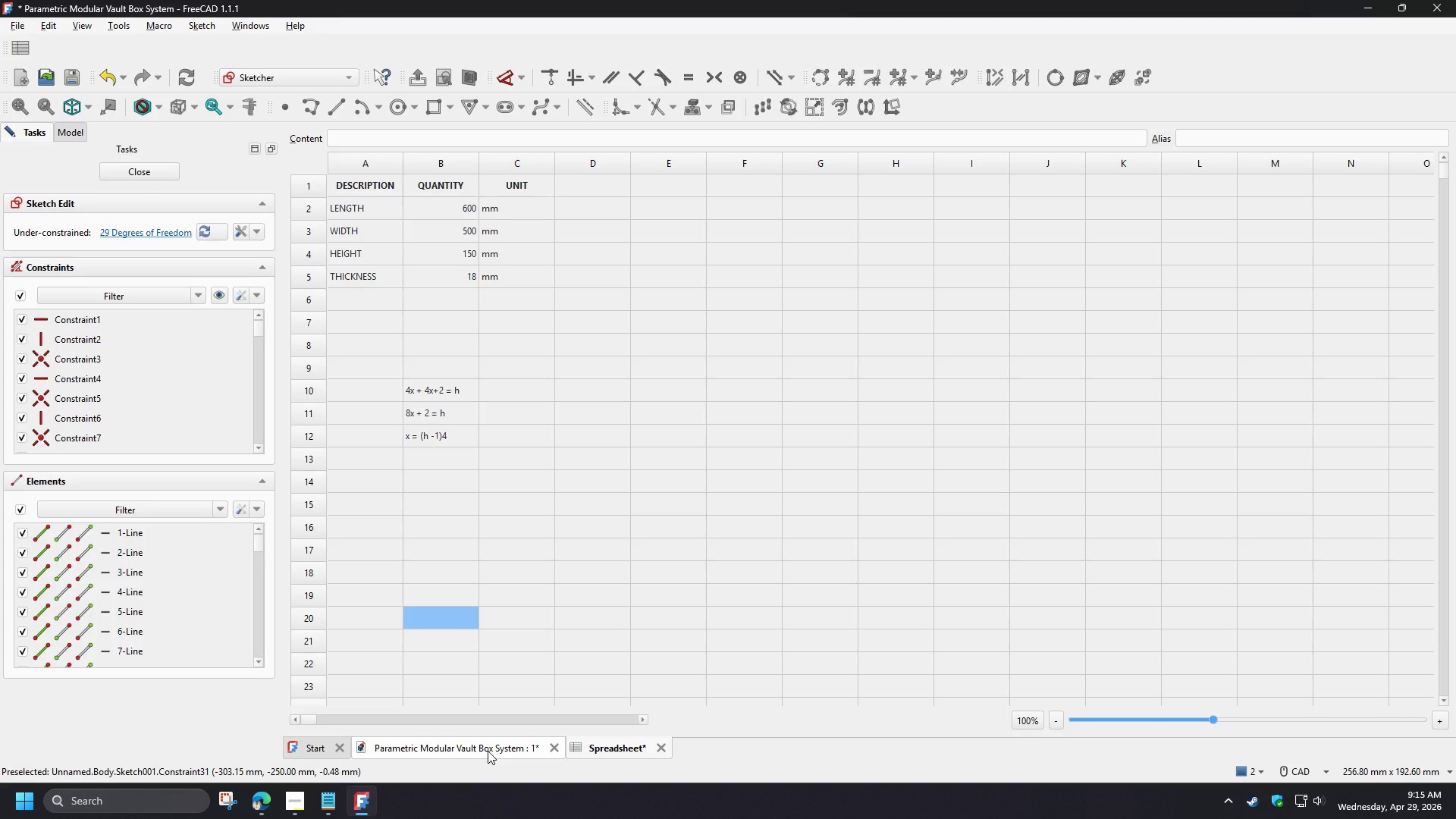 
wait(11.44)
 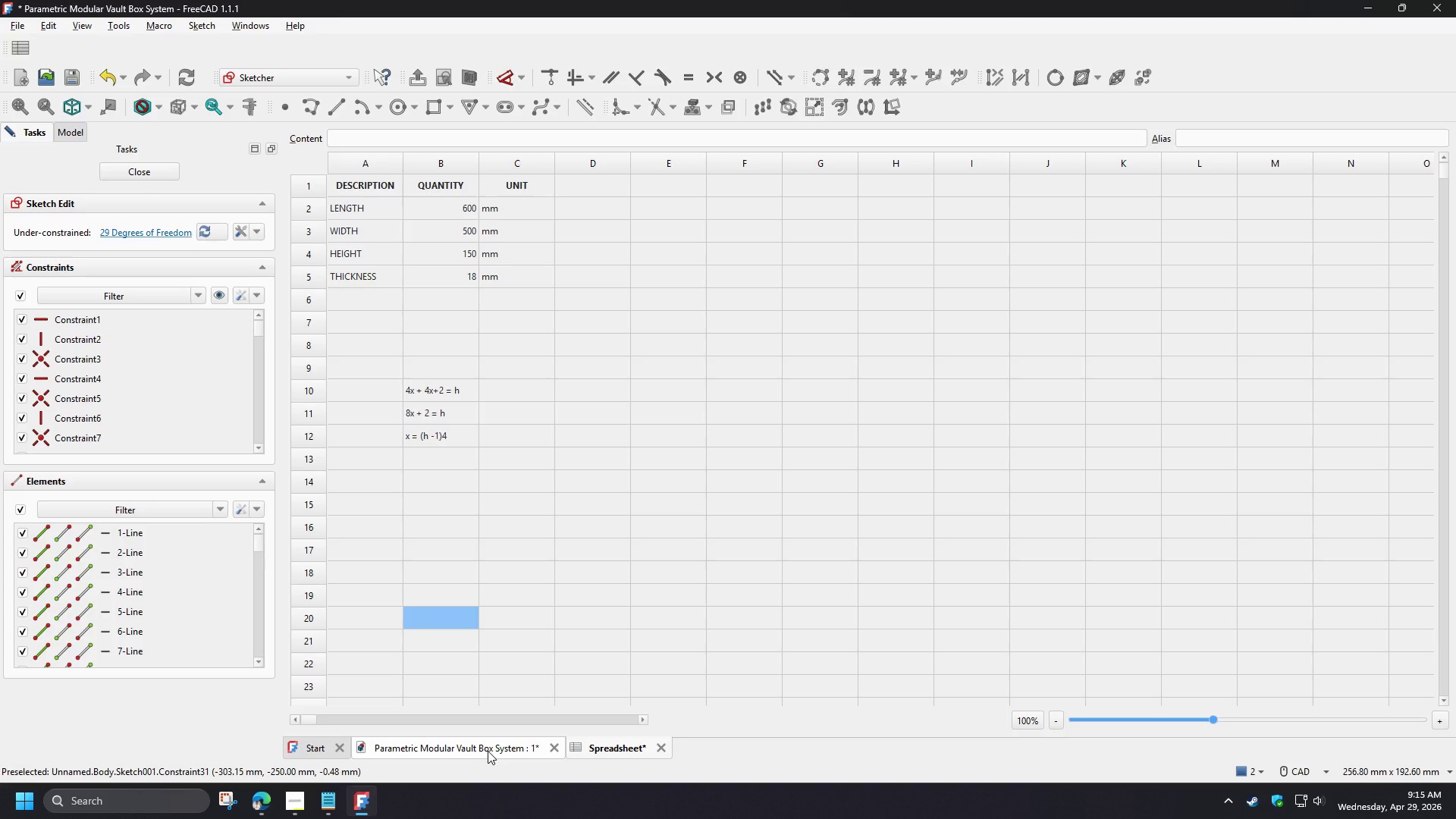 
left_click([487, 751])
 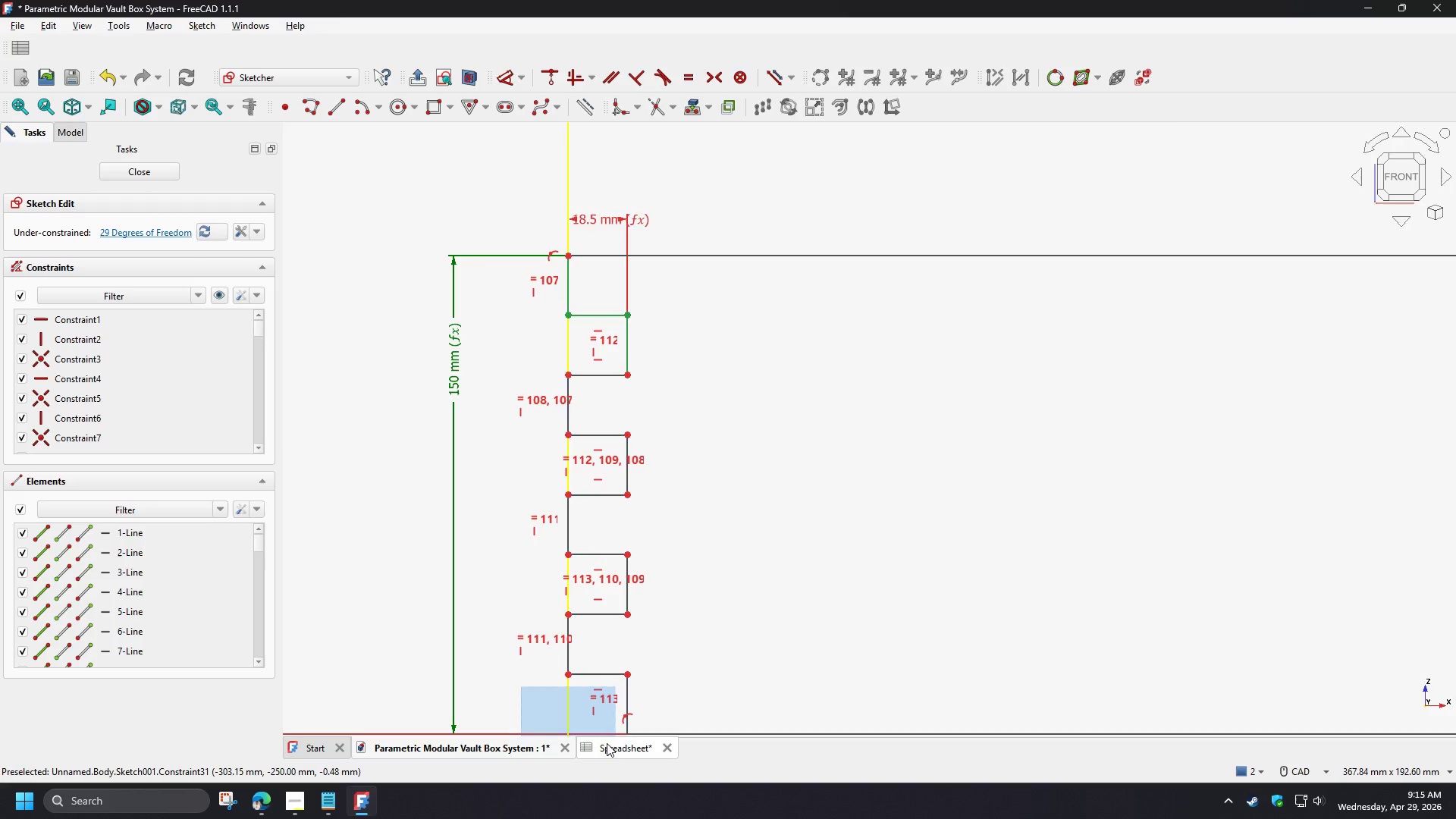 
left_click([609, 743])
 